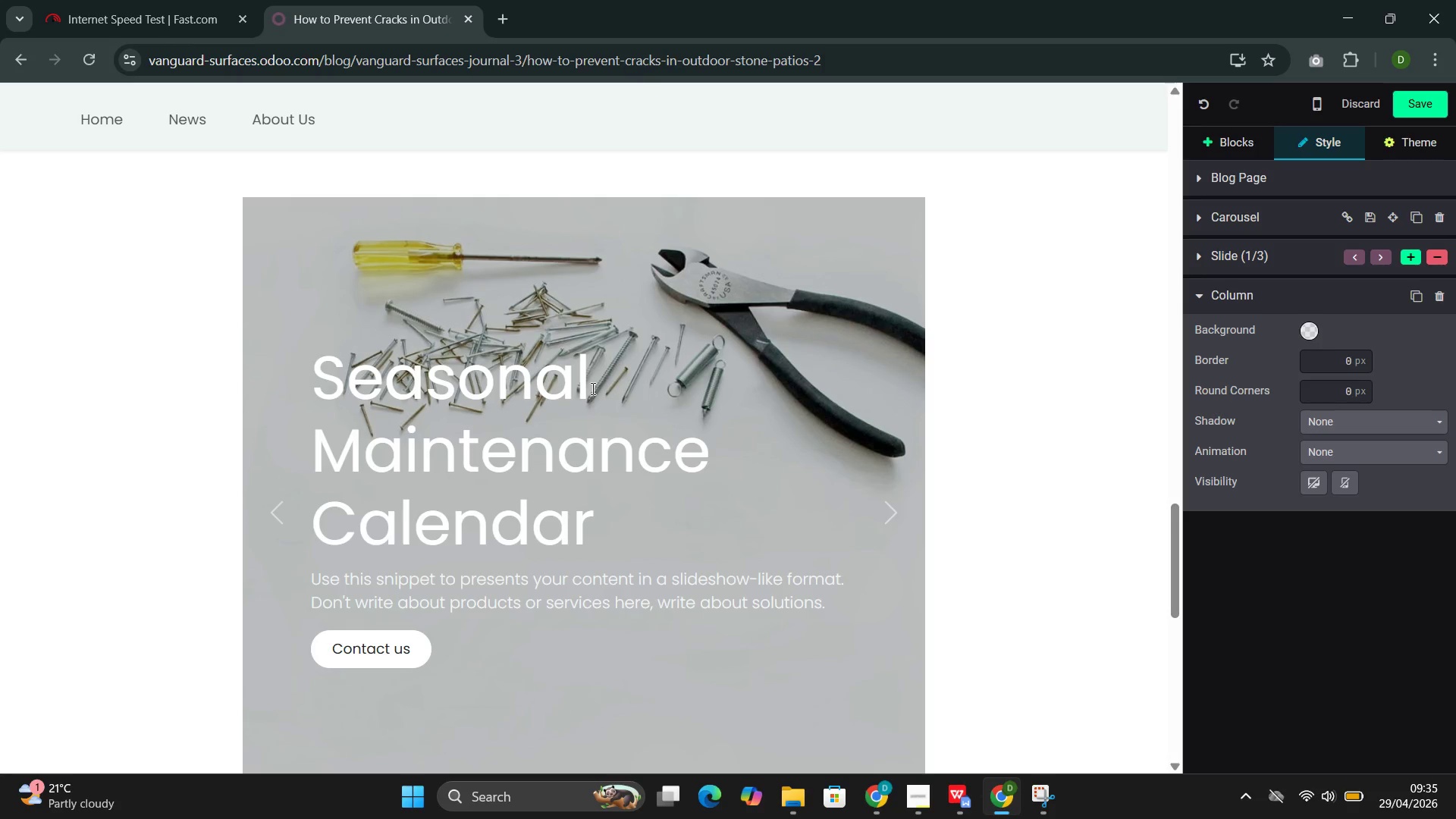 
left_click_drag(start_coordinate=[598, 523], to_coordinate=[325, 388])
 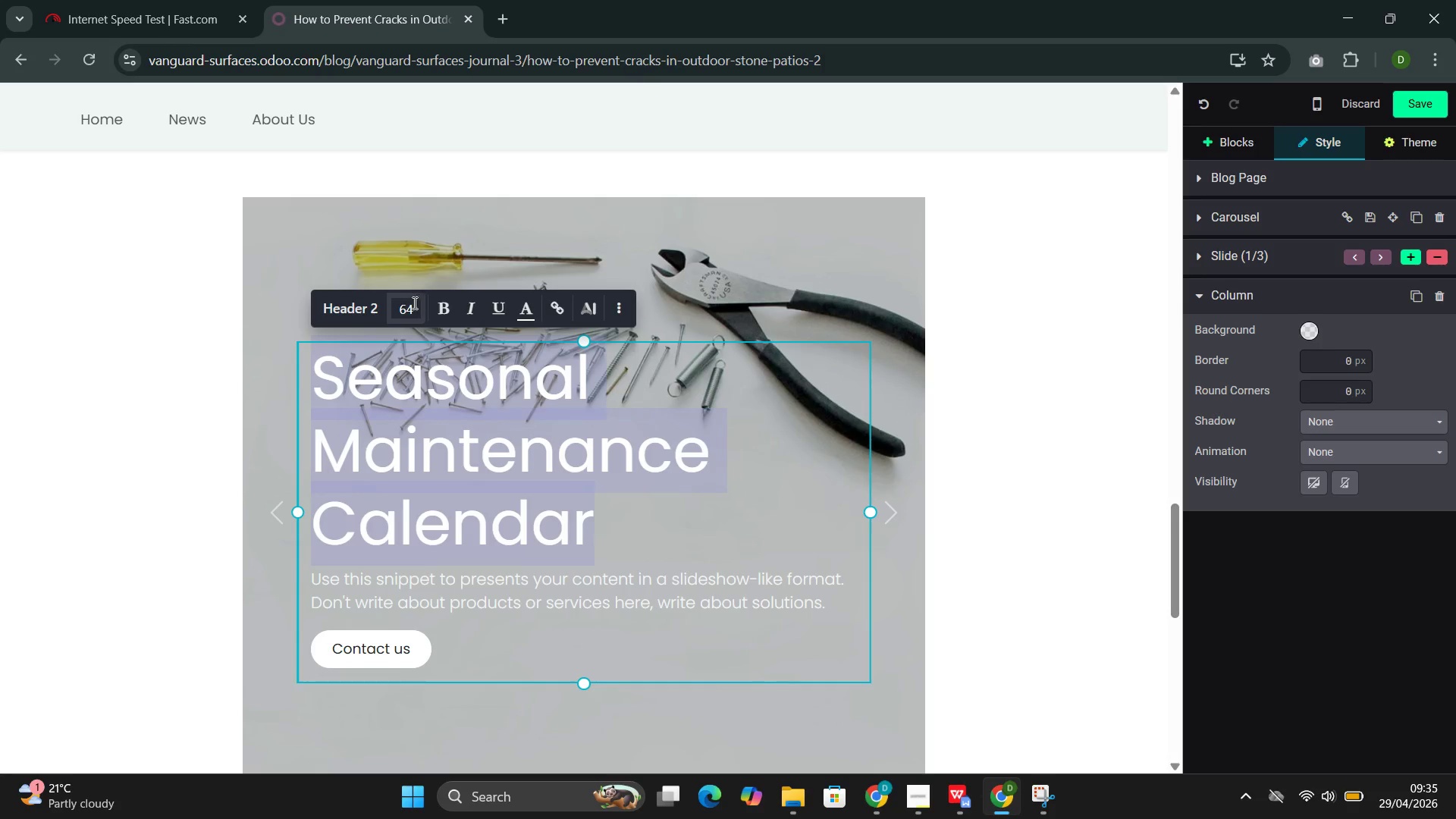 
left_click([406, 307])
 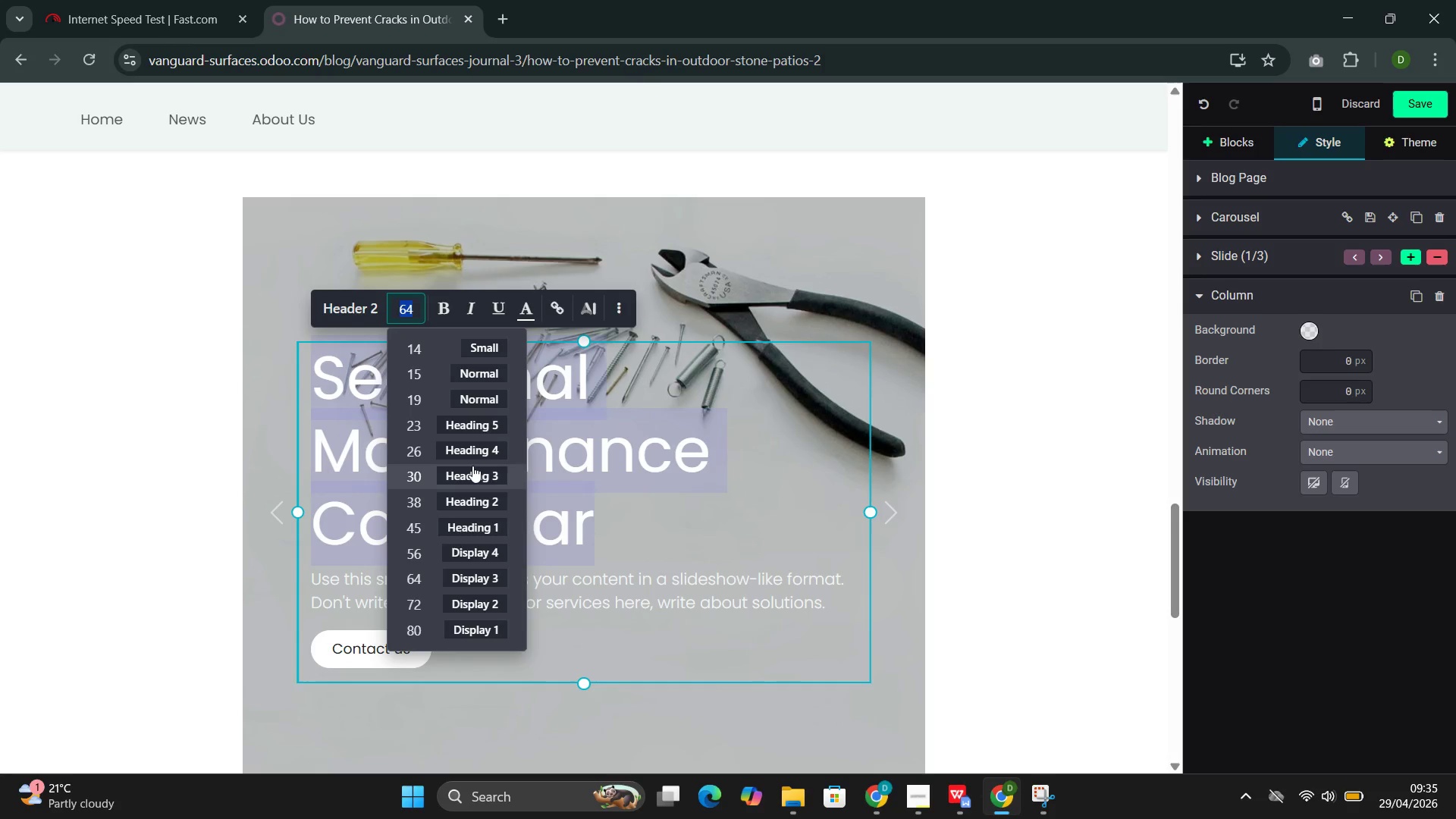 
type(50)
 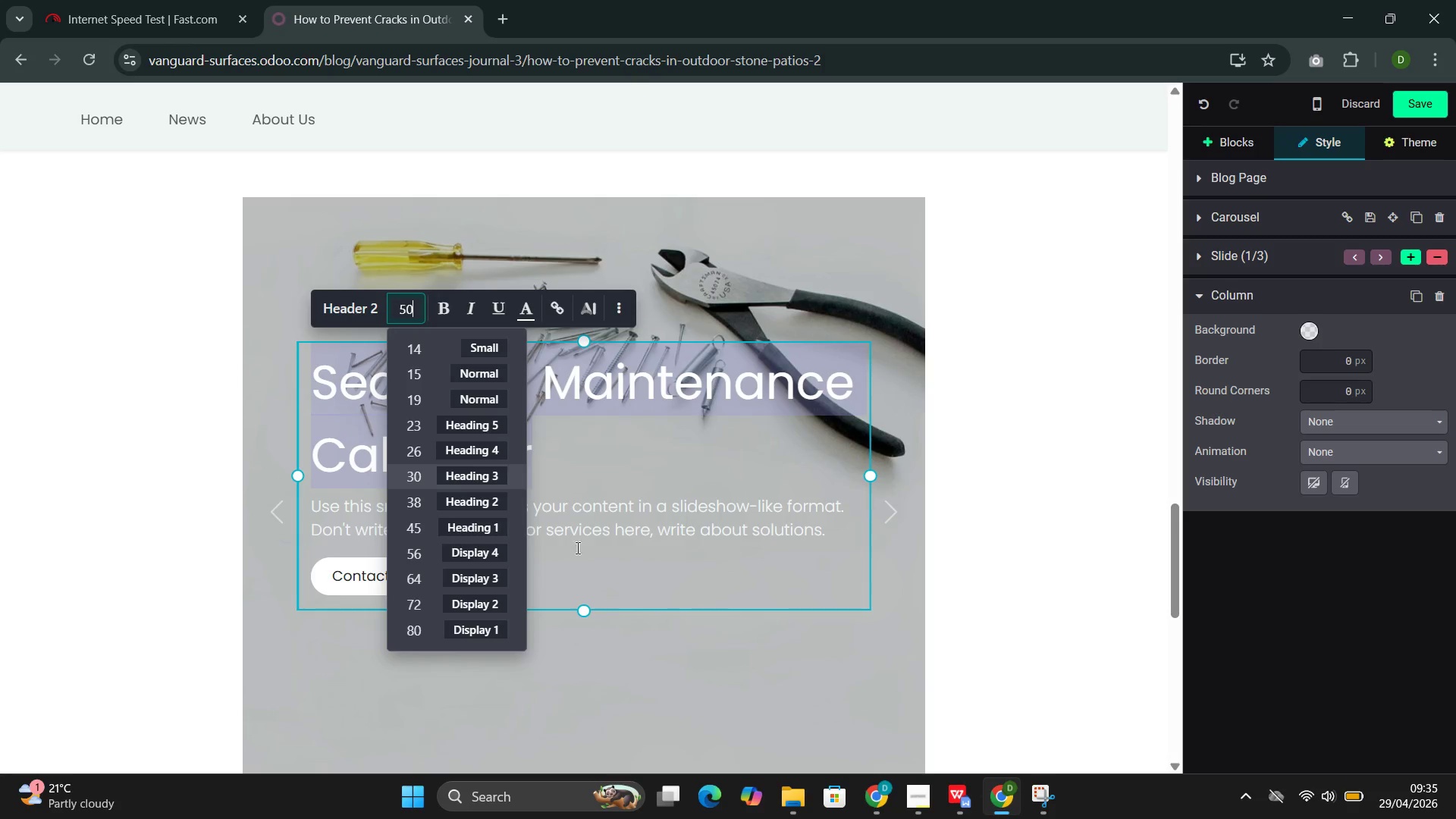 
left_click([632, 471])
 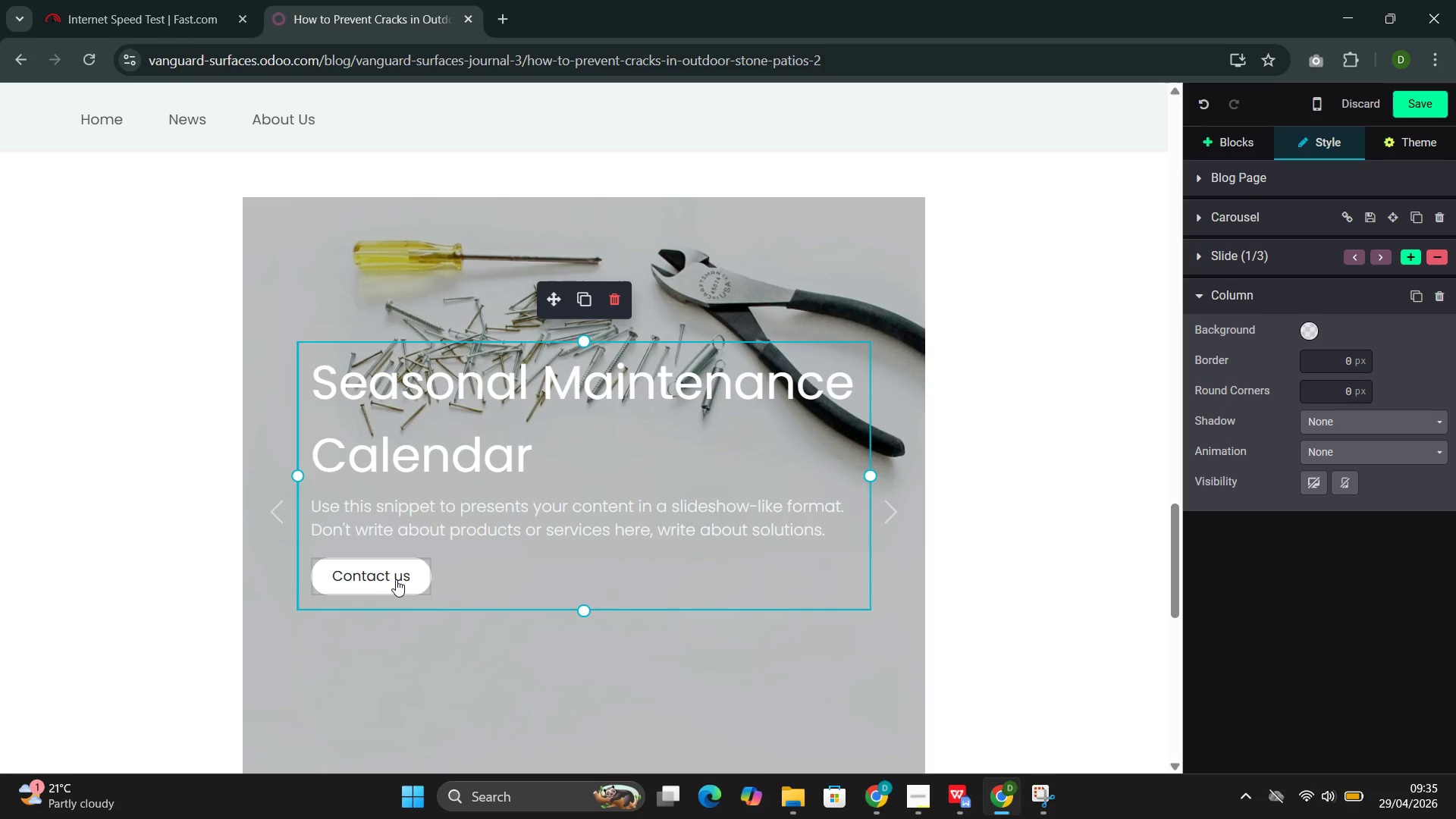 
left_click_drag(start_coordinate=[418, 577], to_coordinate=[342, 512])
 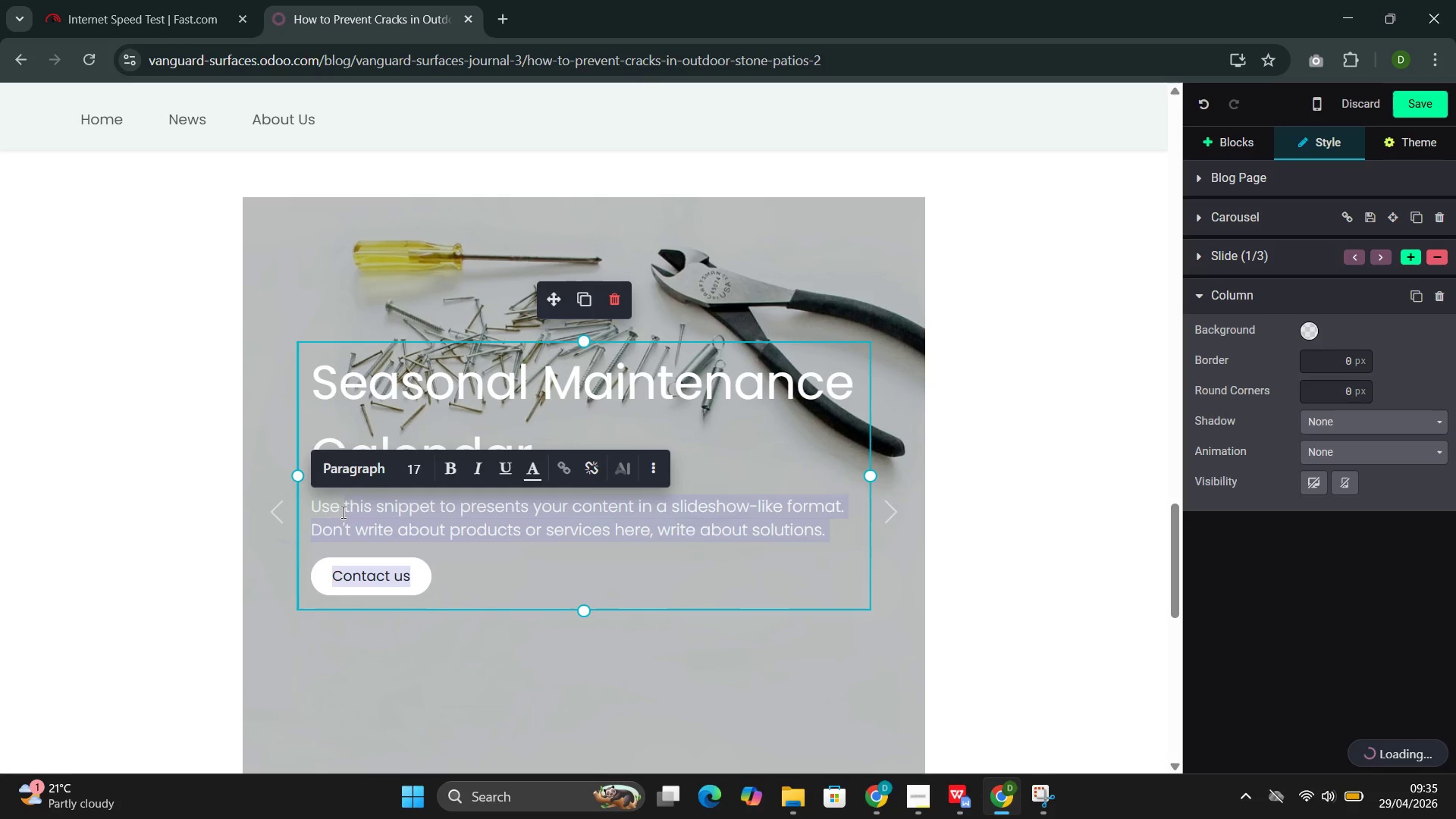 
key(Backspace)
 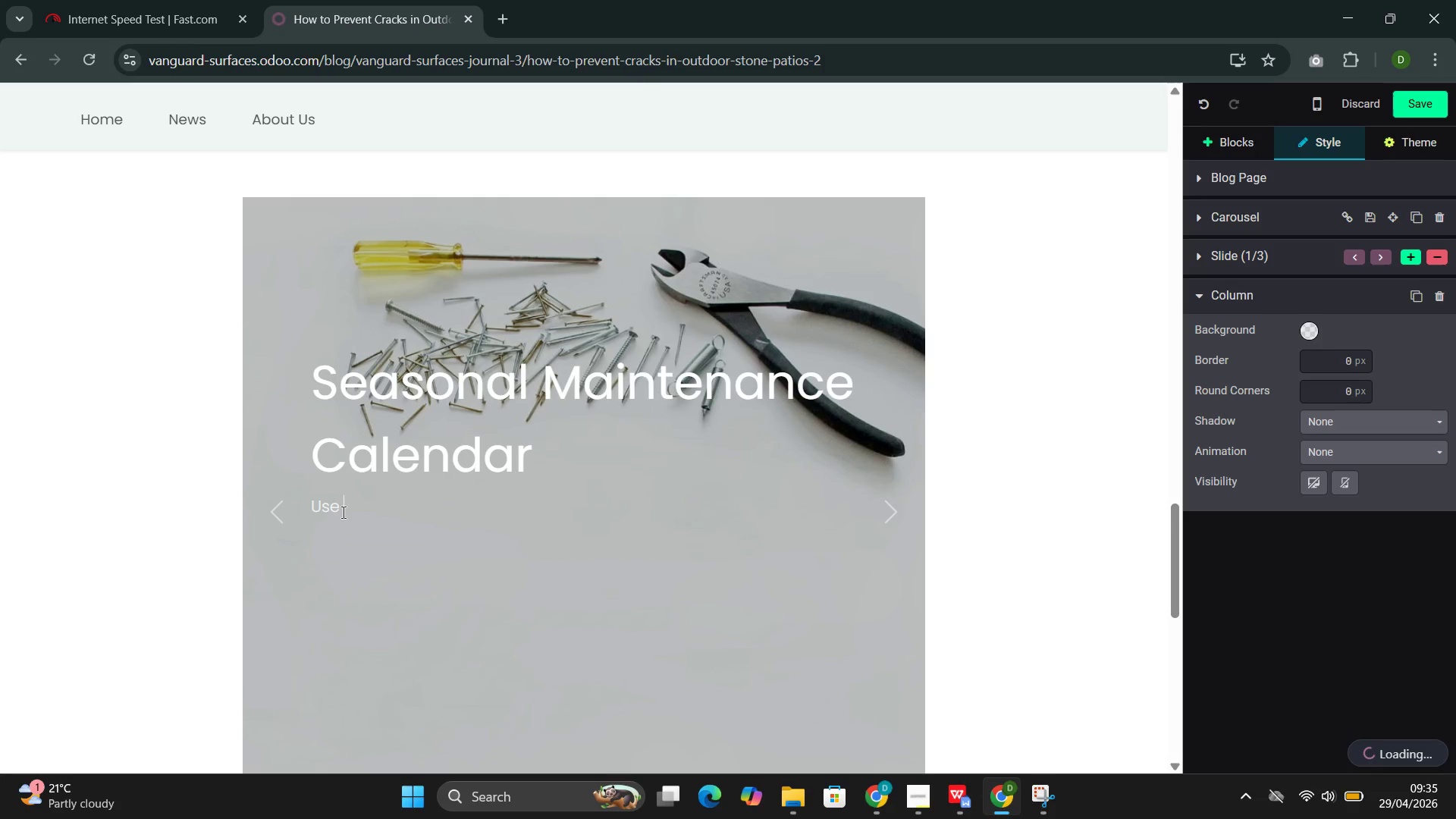 
key(Backspace)
 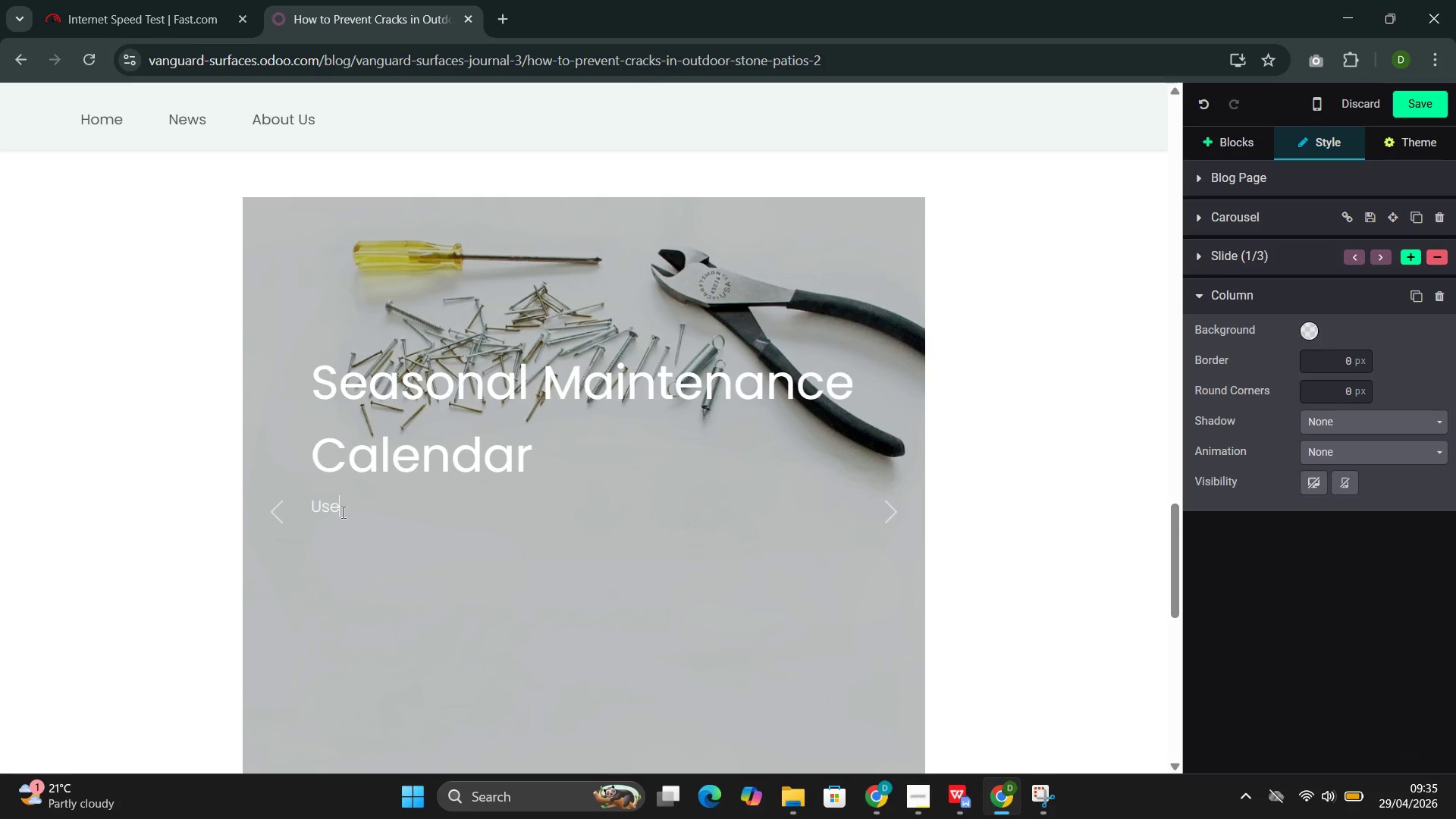 
key(Backspace)
 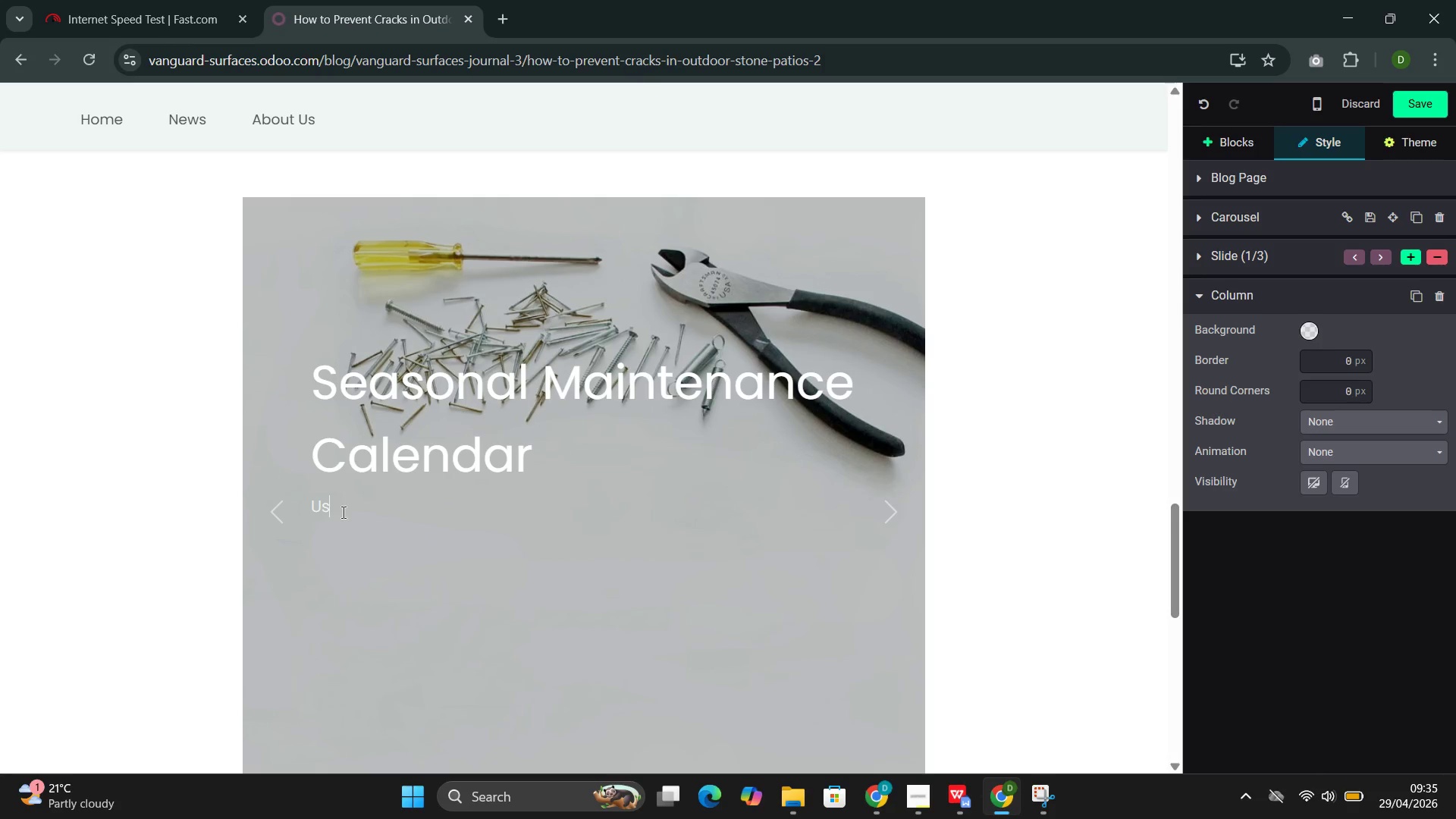 
key(Backspace)
 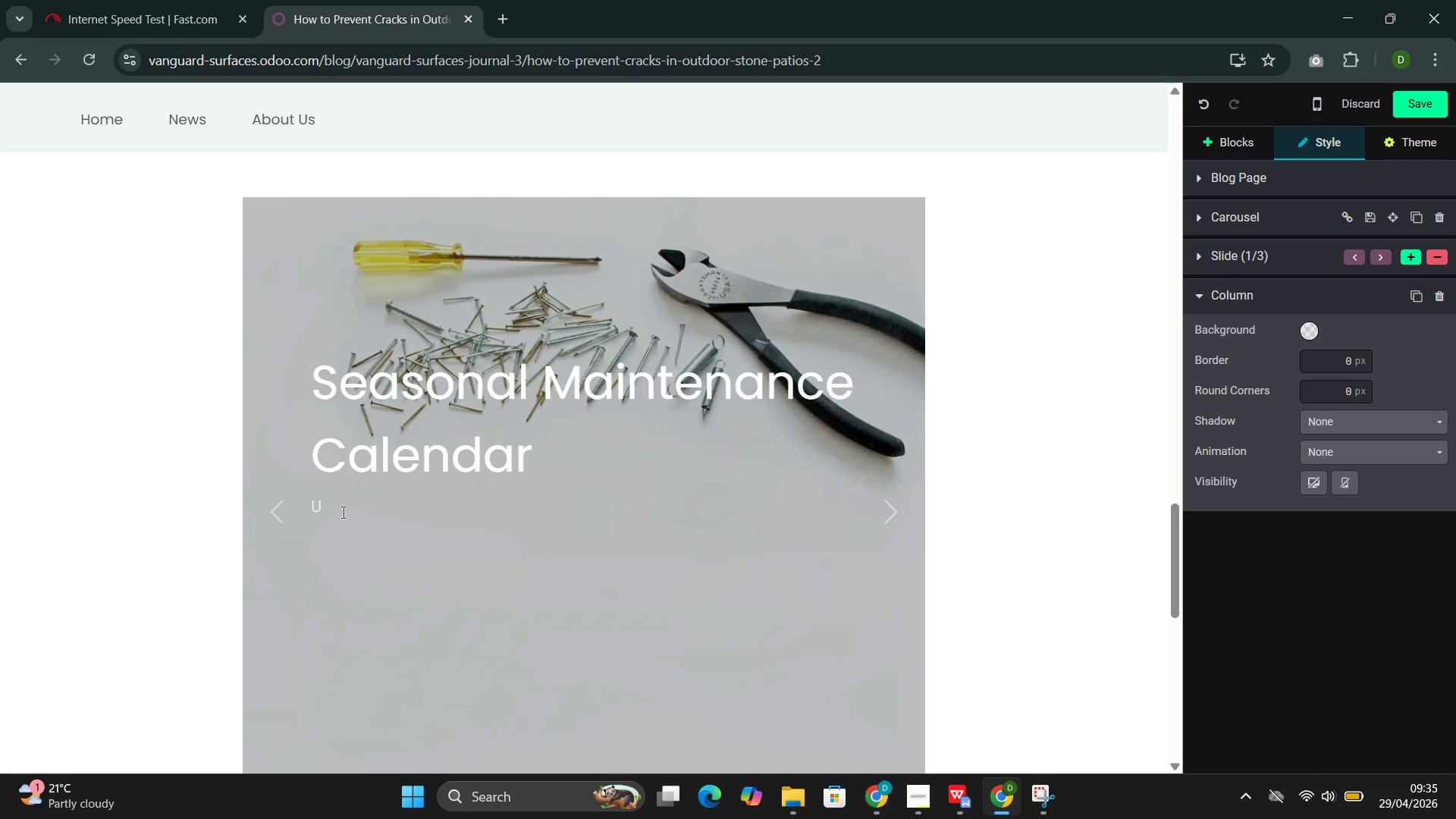 
wait(6.47)
 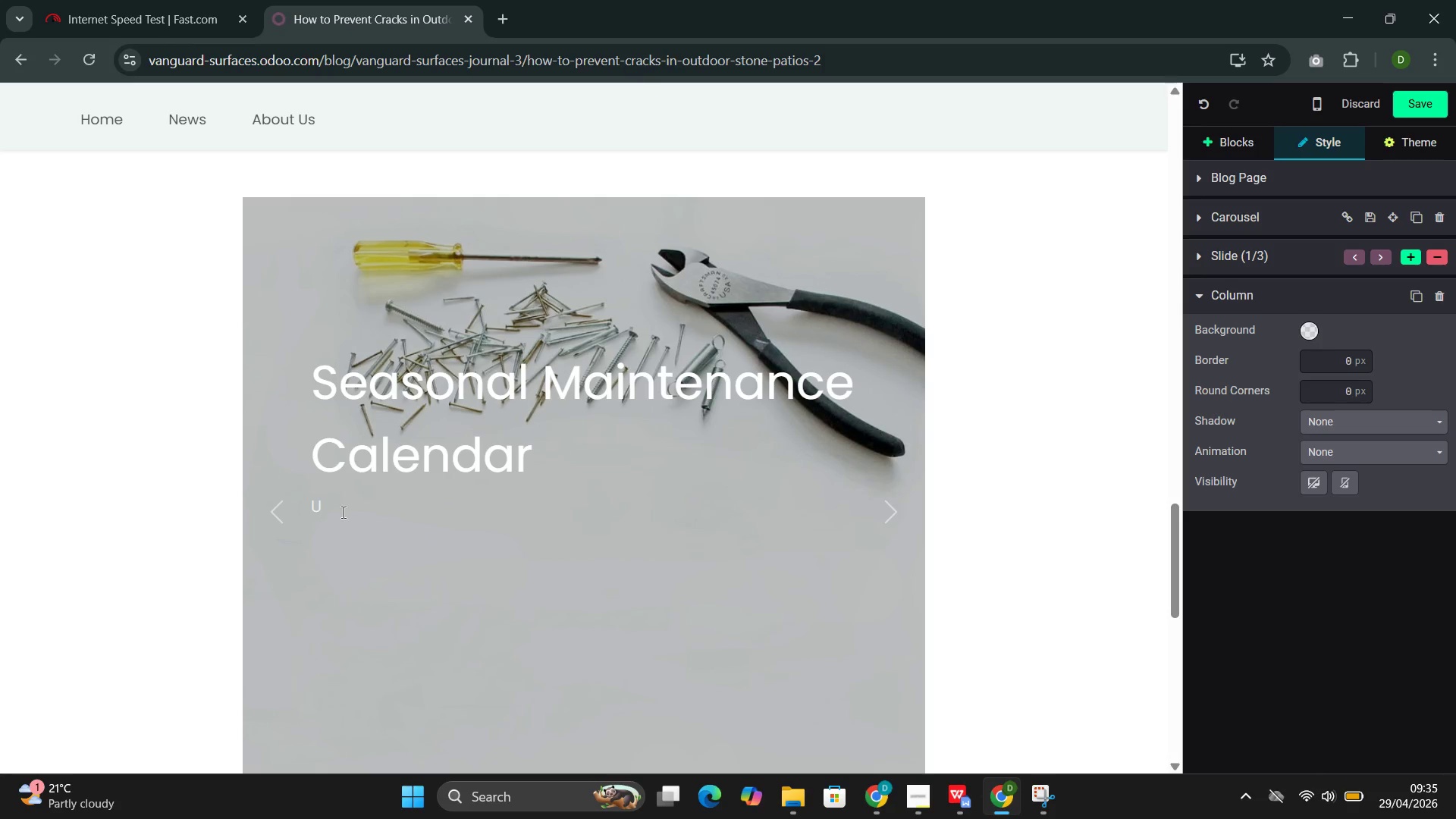 
key(Backspace)
type(Spring: Im)
key(Backspace)
type(nspect the ent)
 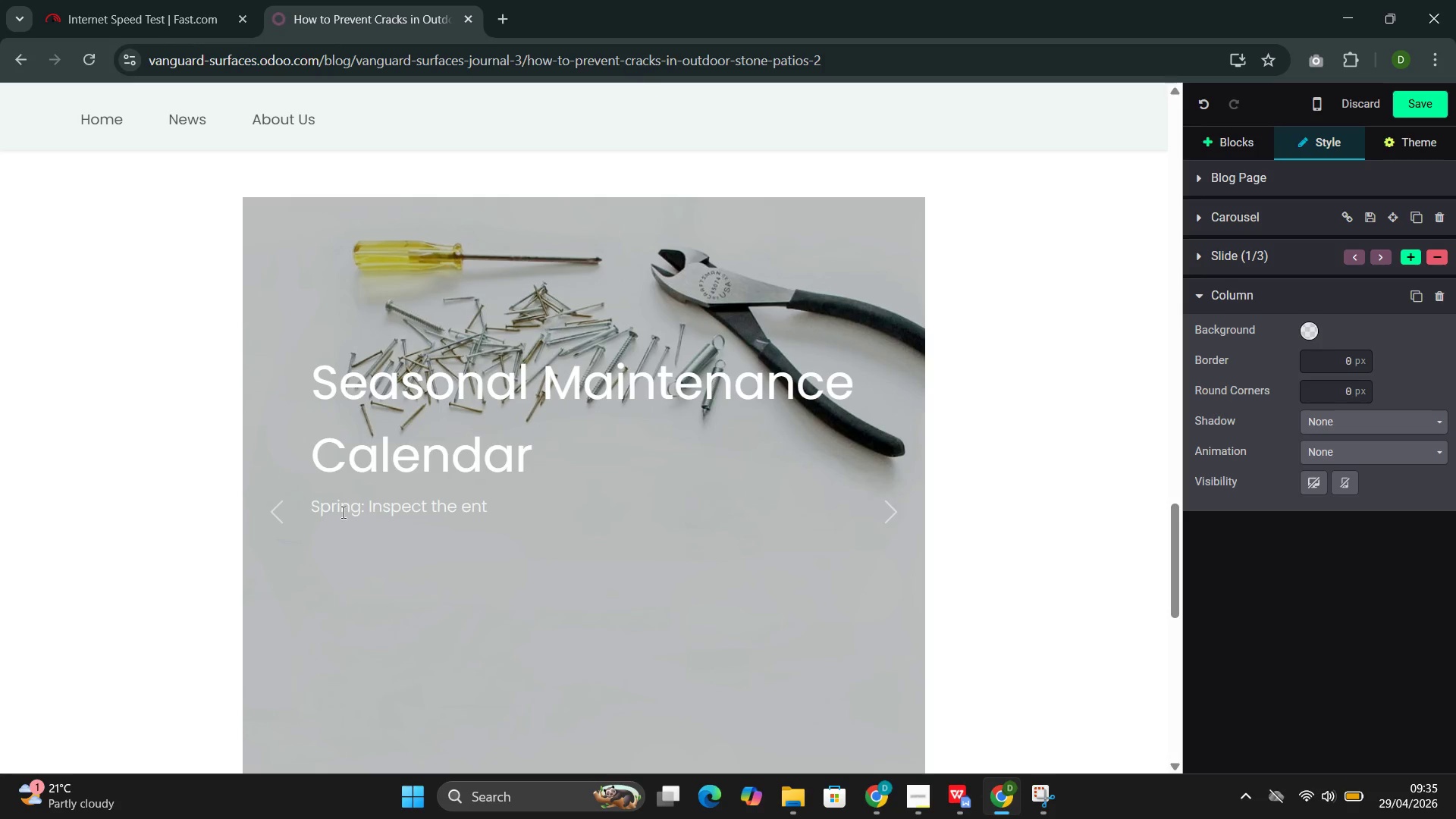 
type(ire patio surfs)
key(Backspace)
type(a)
 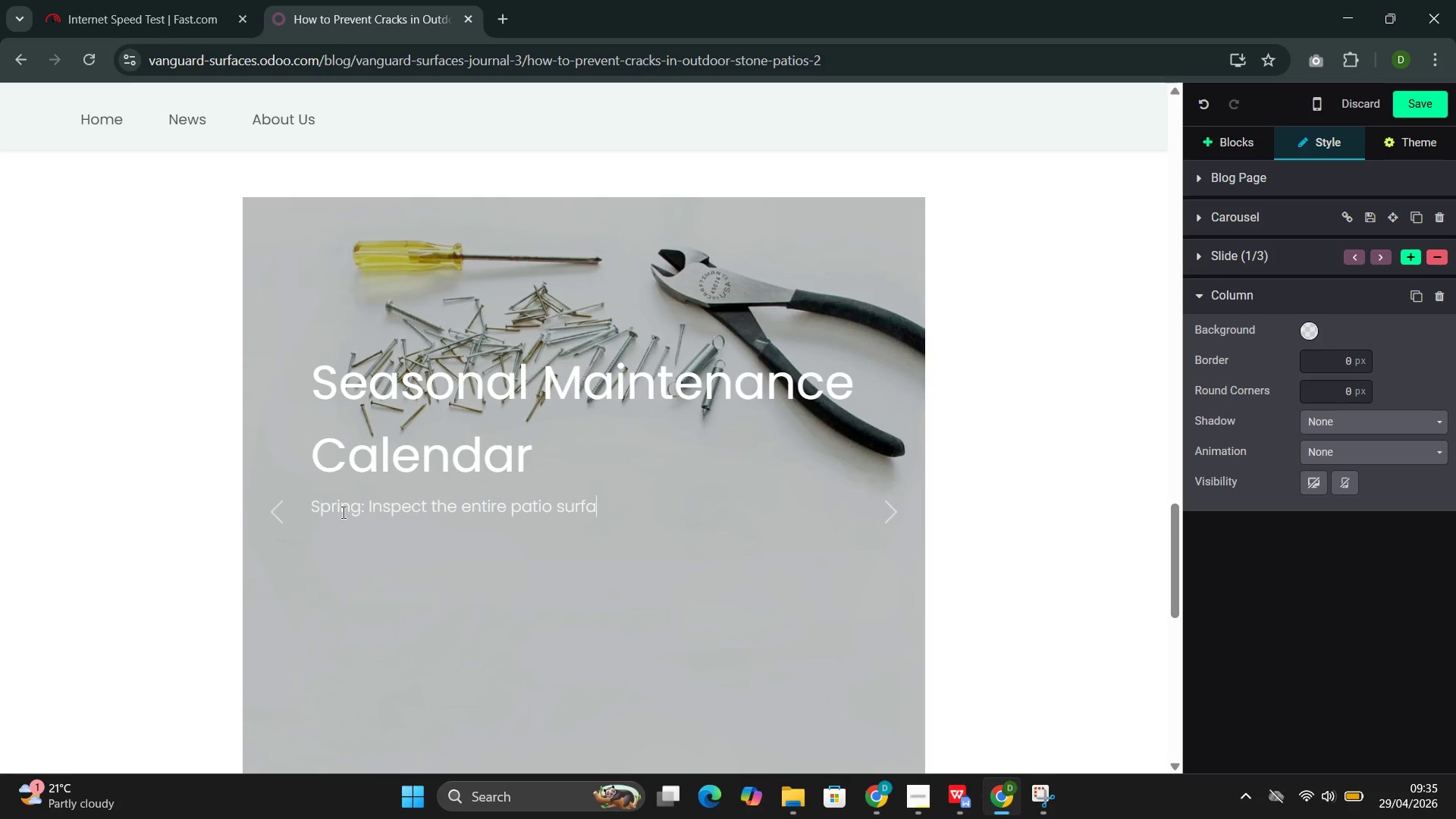 
type(ce for winter damage)
 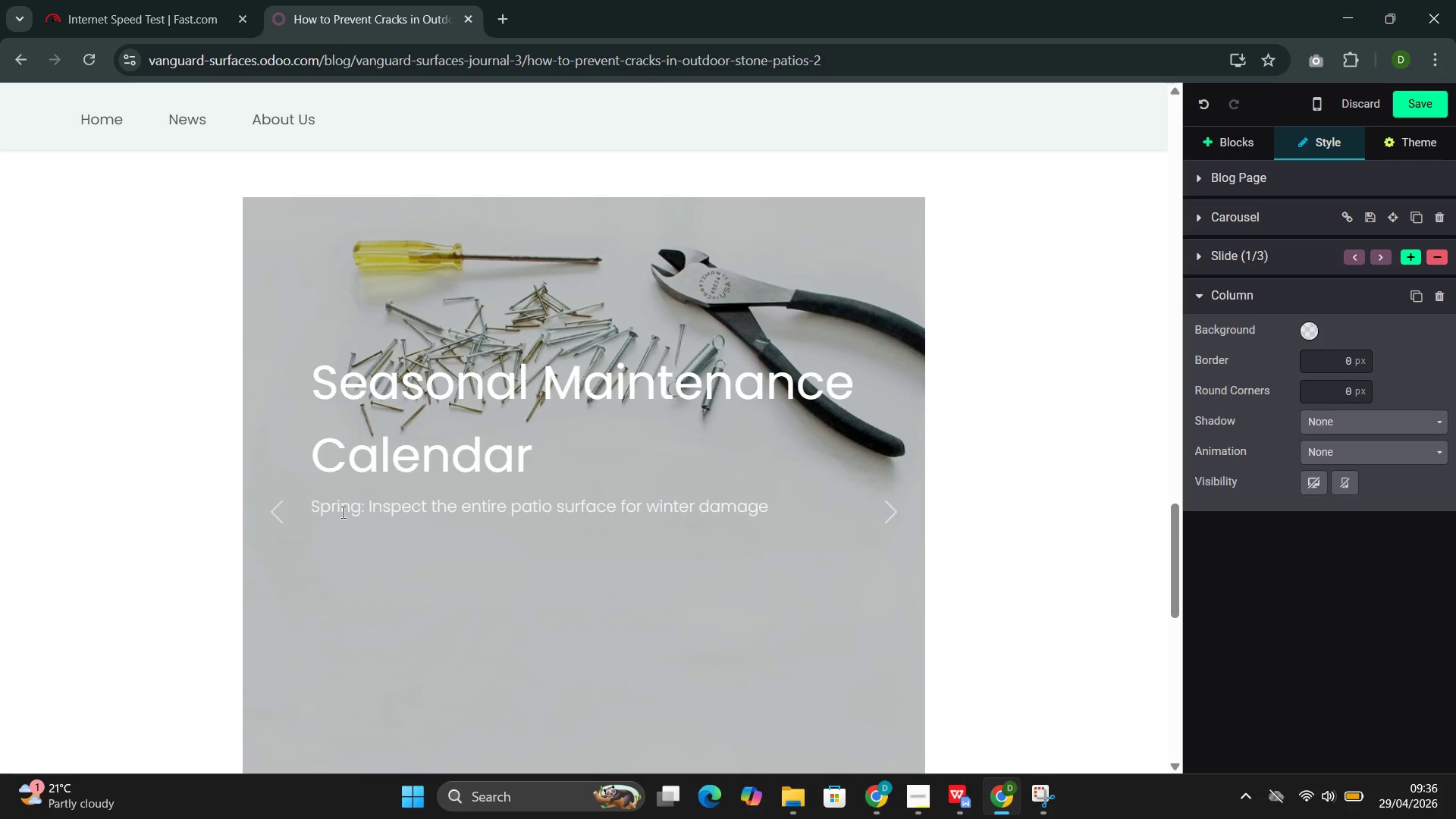 
wait(13.98)
 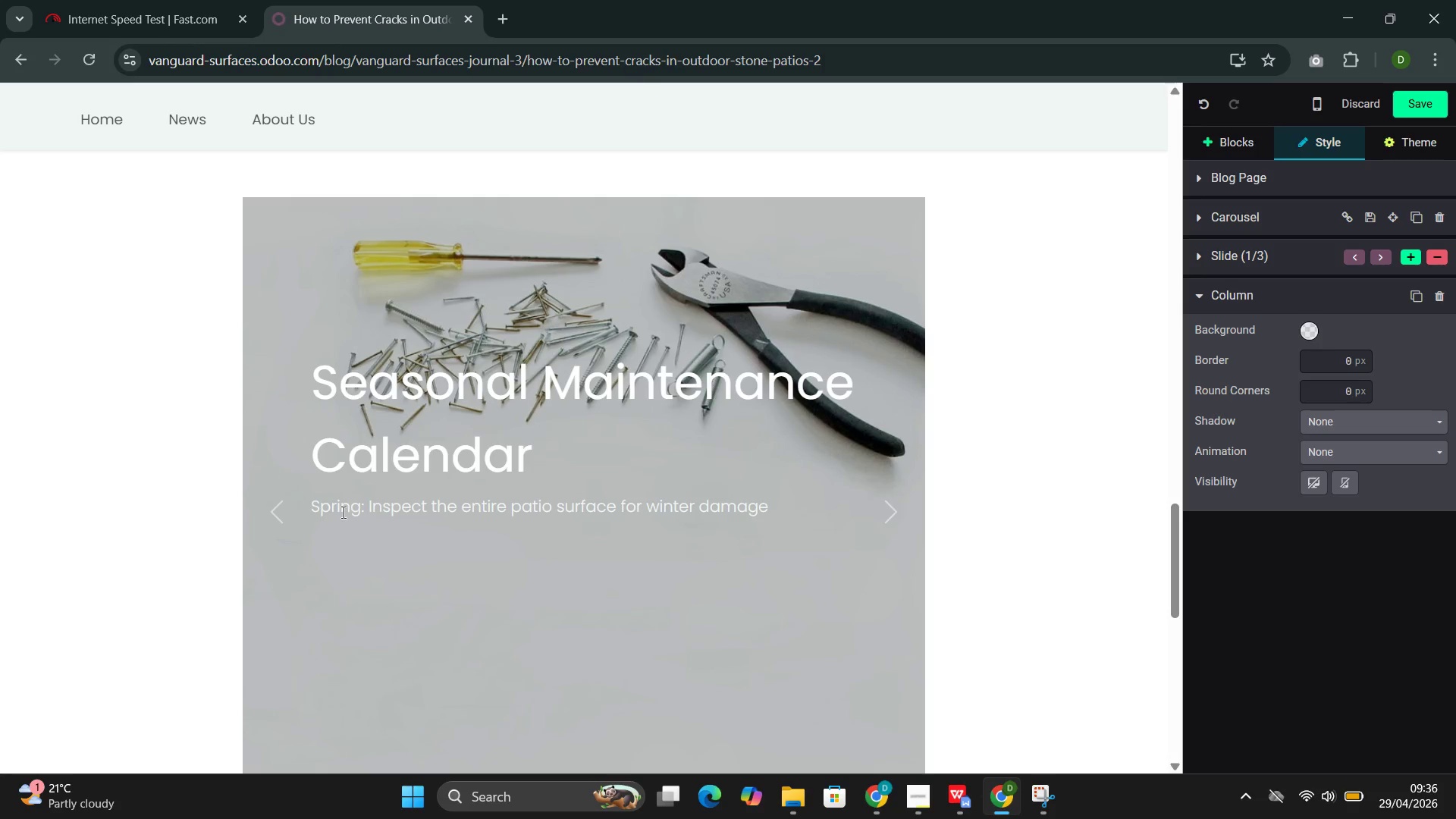 
type(. Look)
 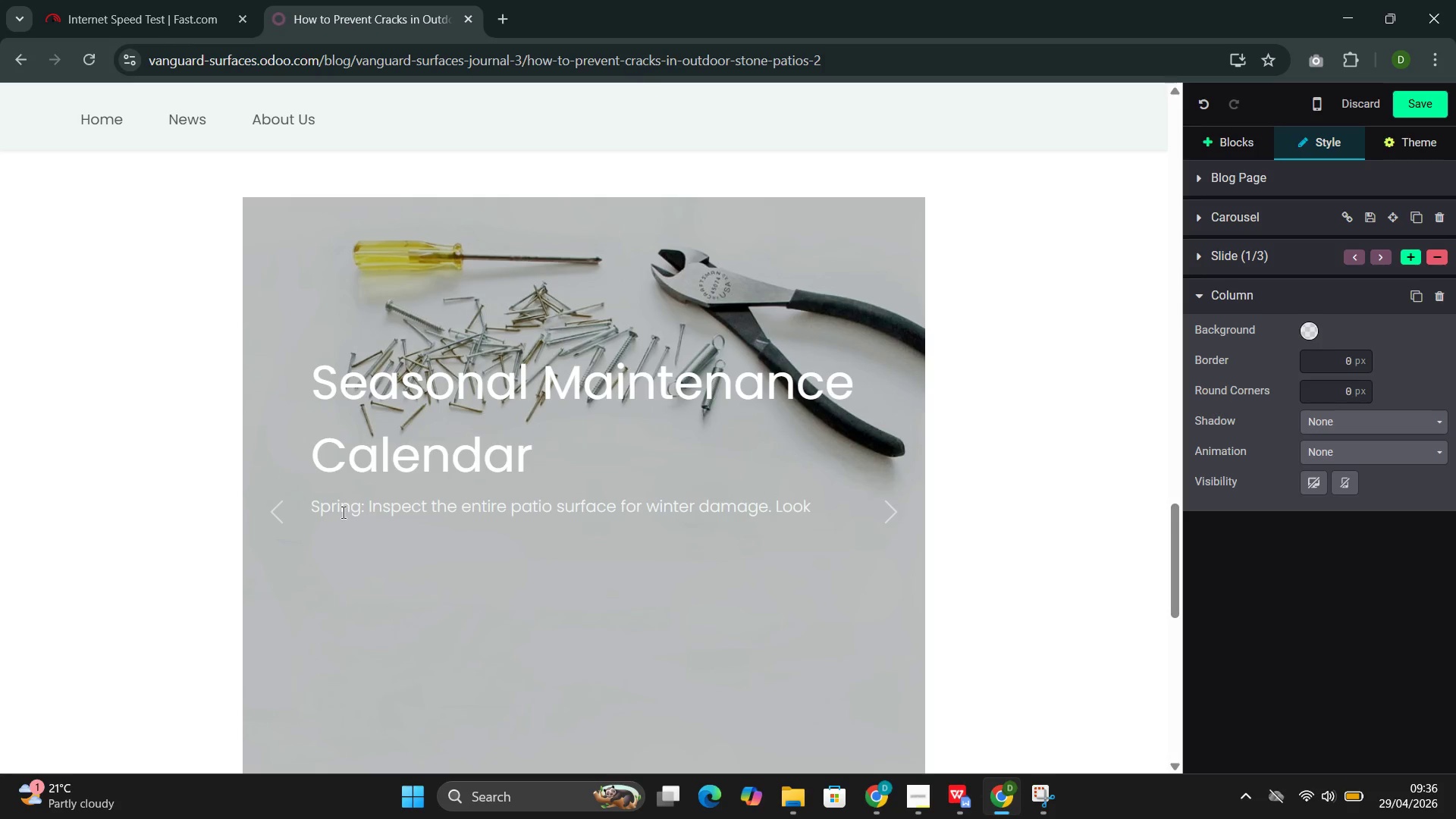 
wait(9.2)
 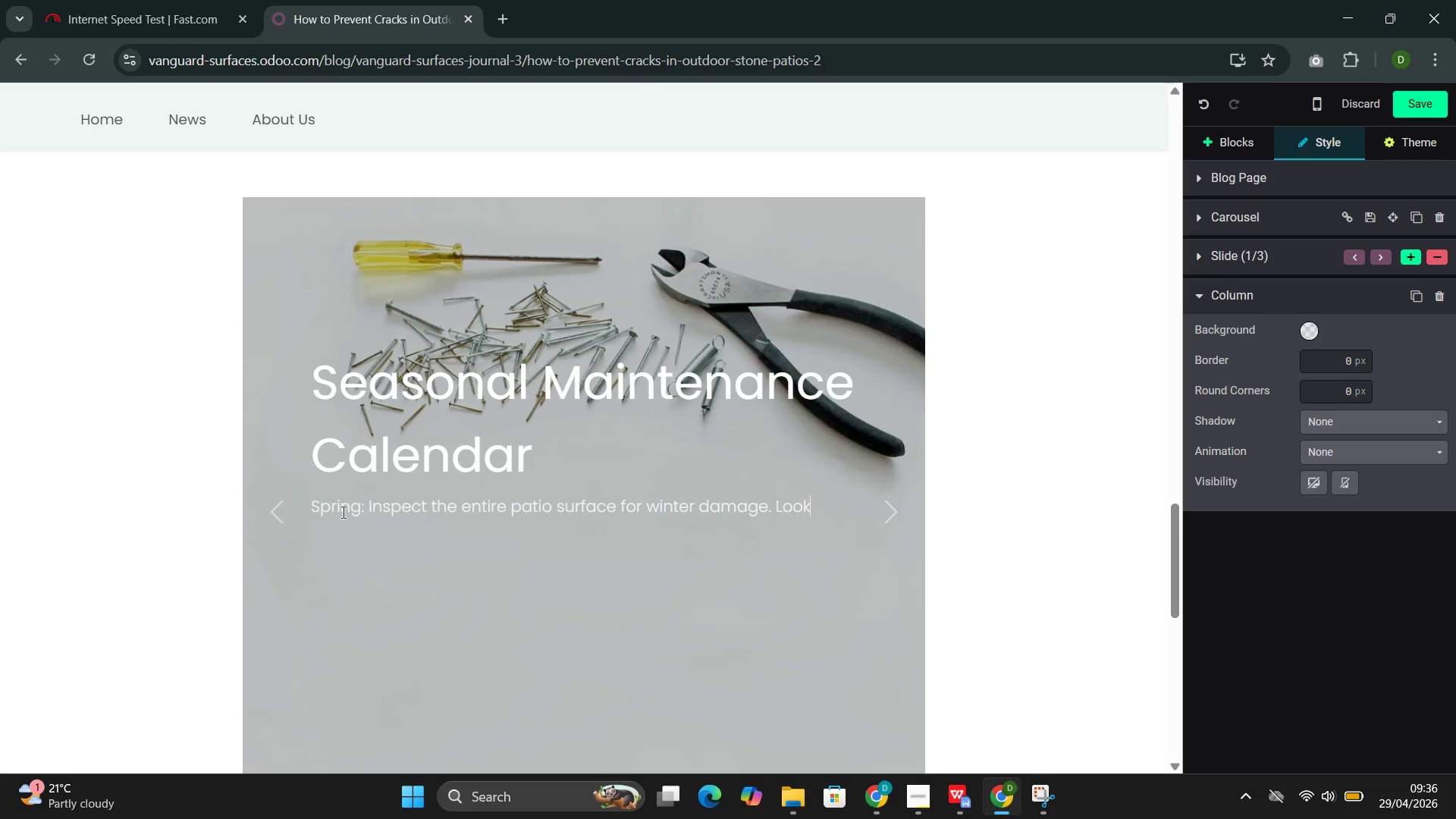 
type( for cracked stones )
 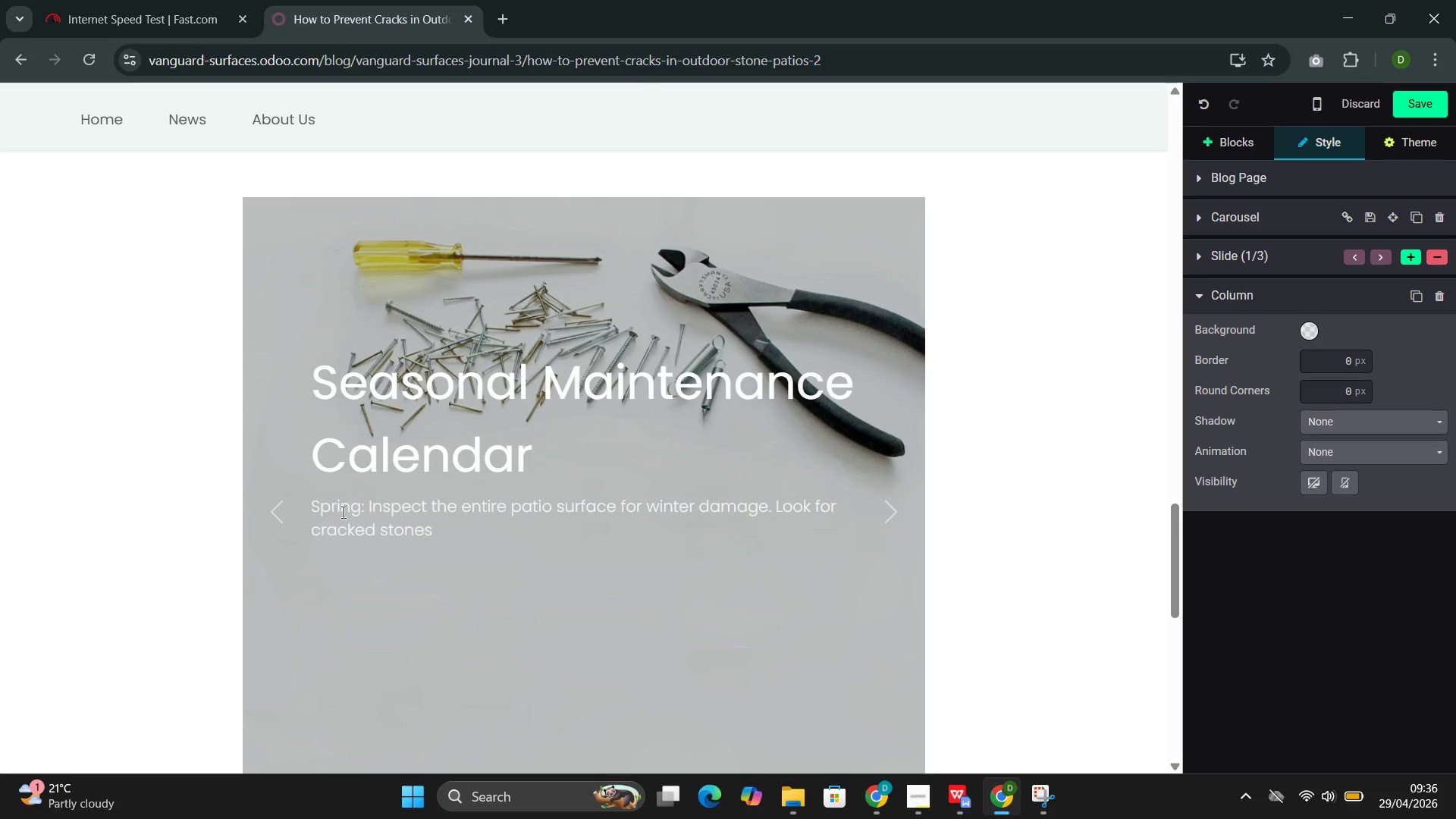 
key(Backspace)
type(, sunken area )
key(Backspace)
type(s )
key(Backspace)
type(, and )
 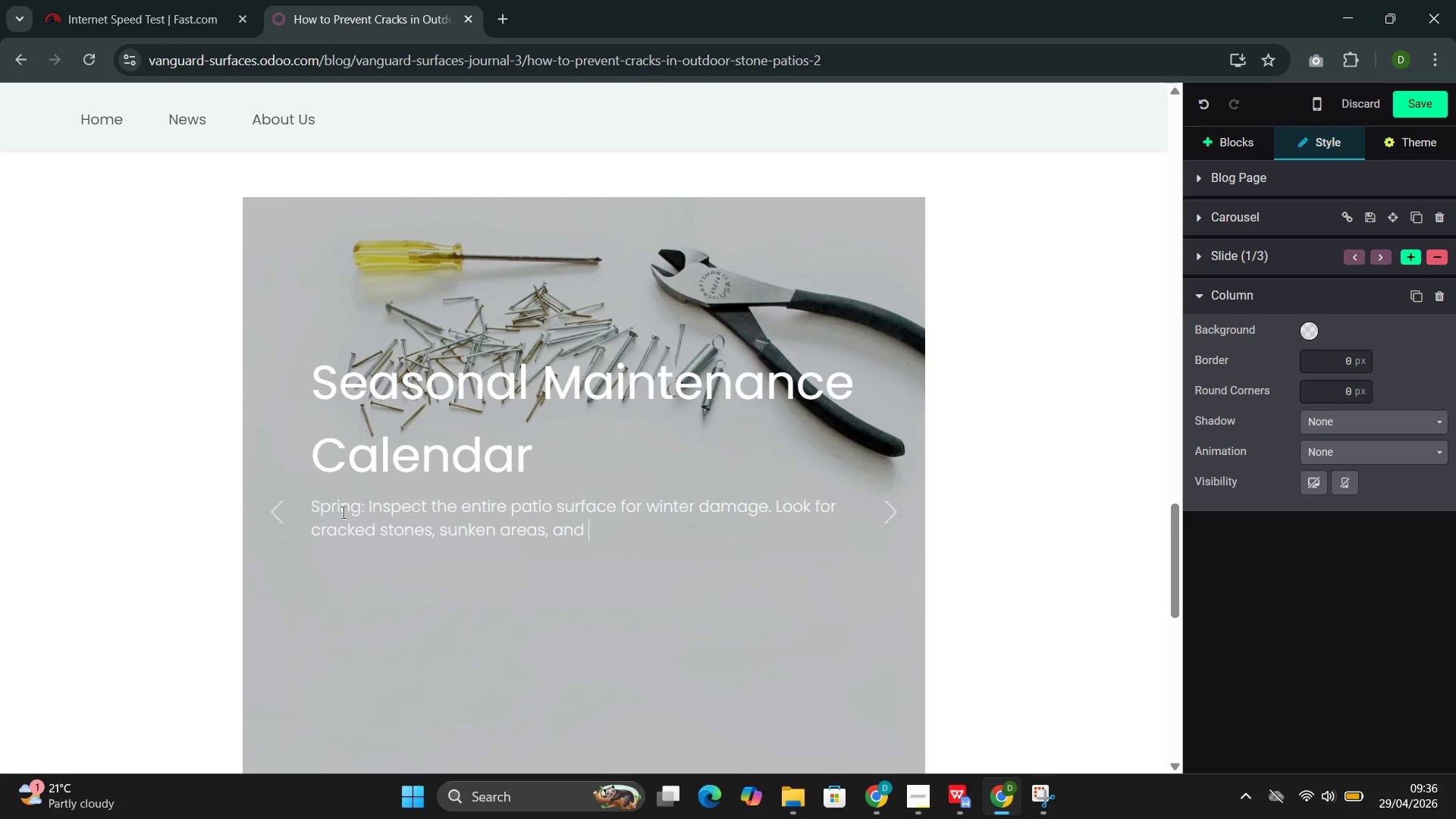 
type(join)
 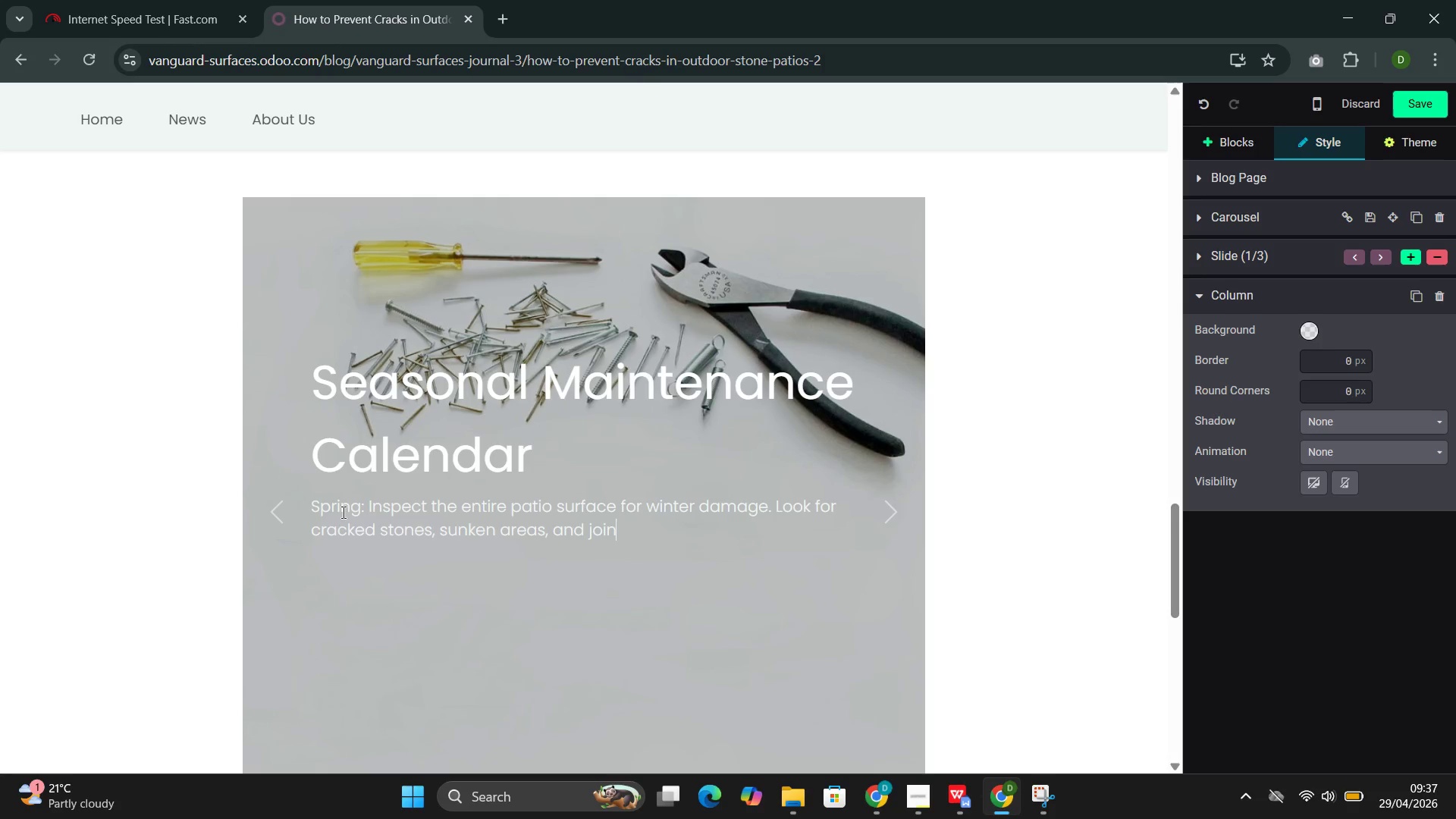 
type(ts rhat )
key(Backspace)
key(Backspace)
key(Backspace)
key(Backspace)
key(Backspace)
type(that have )
 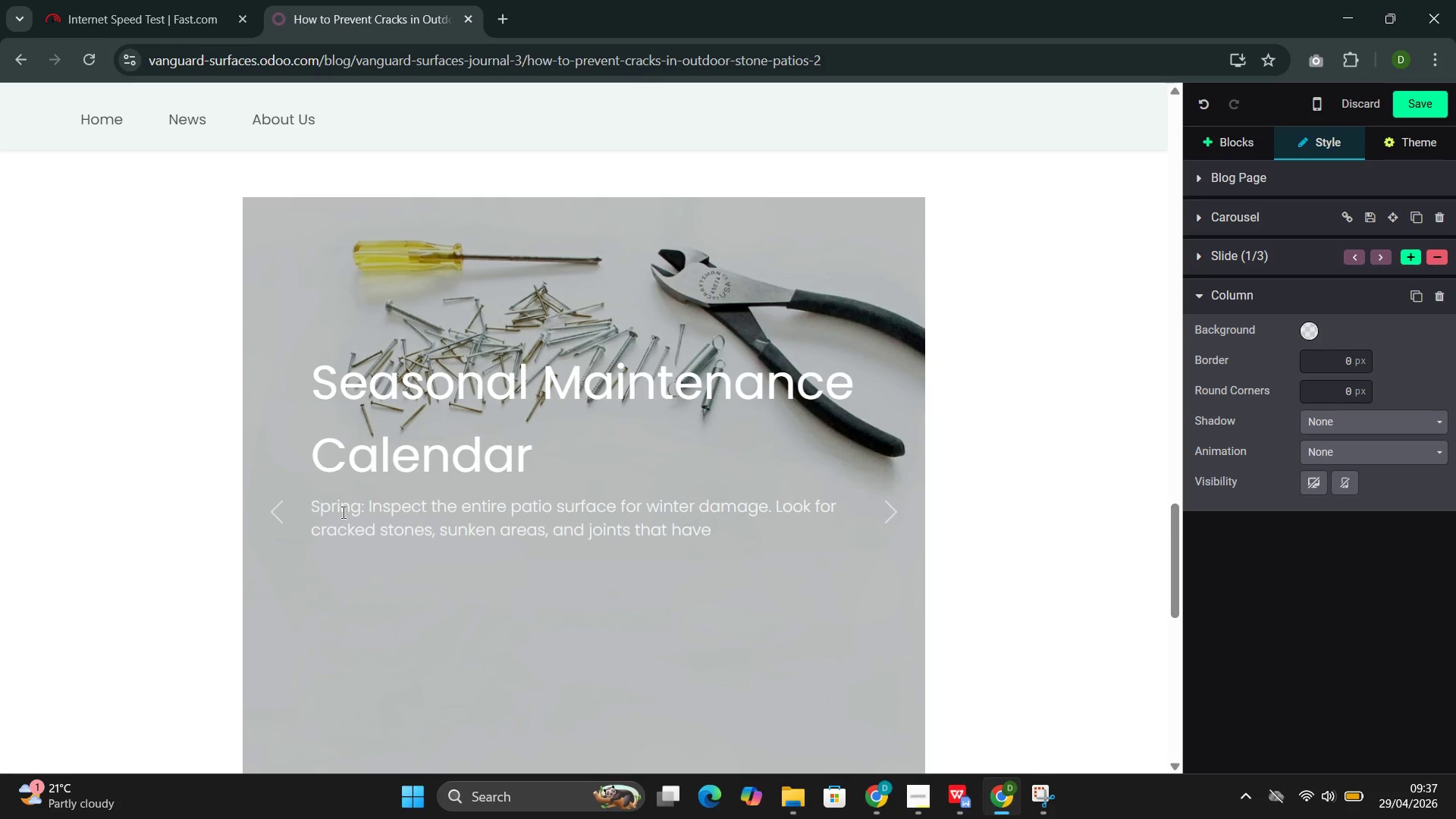 
type(opend)
key(Backspace)
type(ed or lost )
 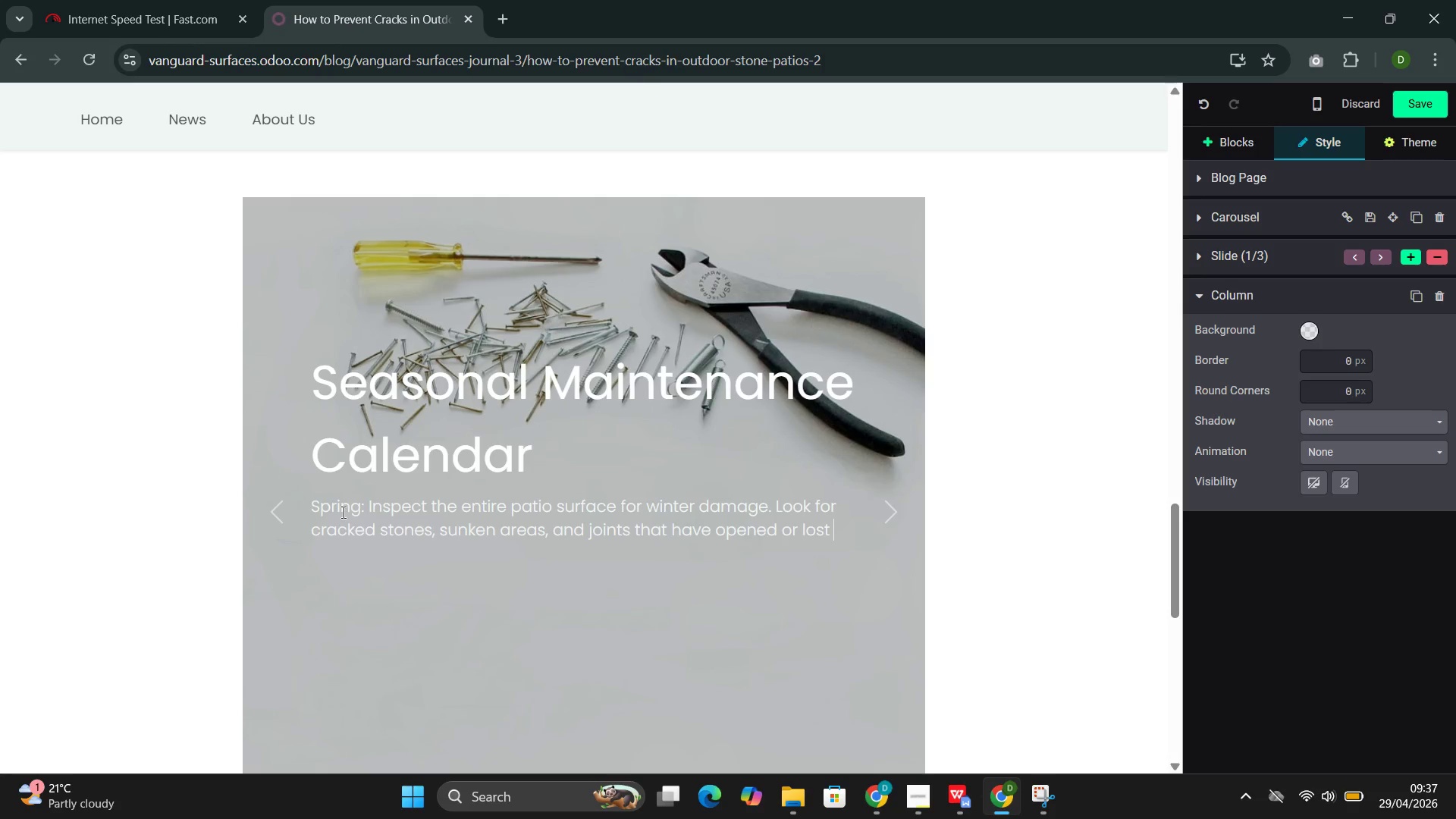 
type(their filling material )
key(Backspace)
type(. Spring is the repair and stone replacement before the outdoor entr)
 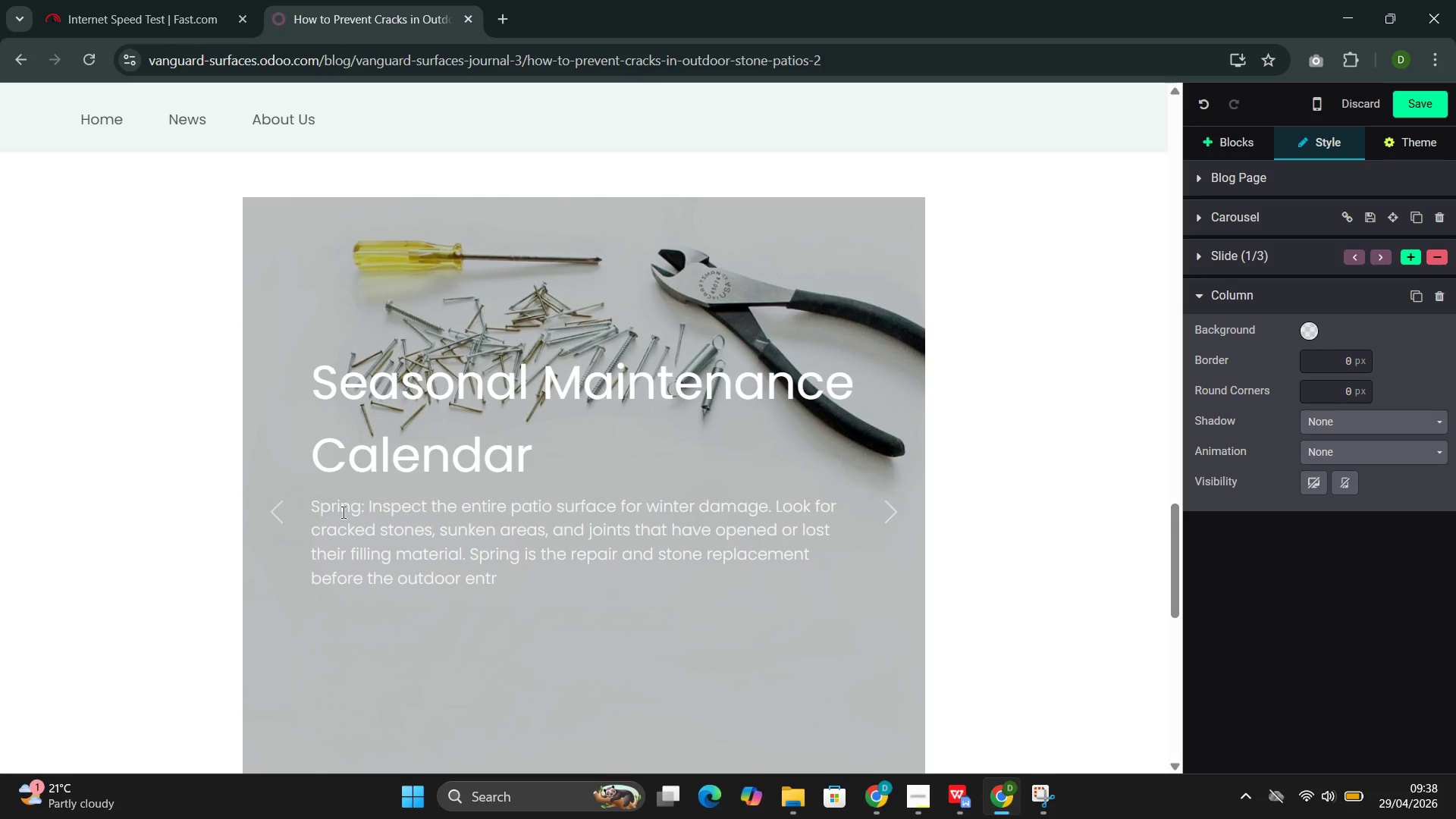 
wait(17.69)
 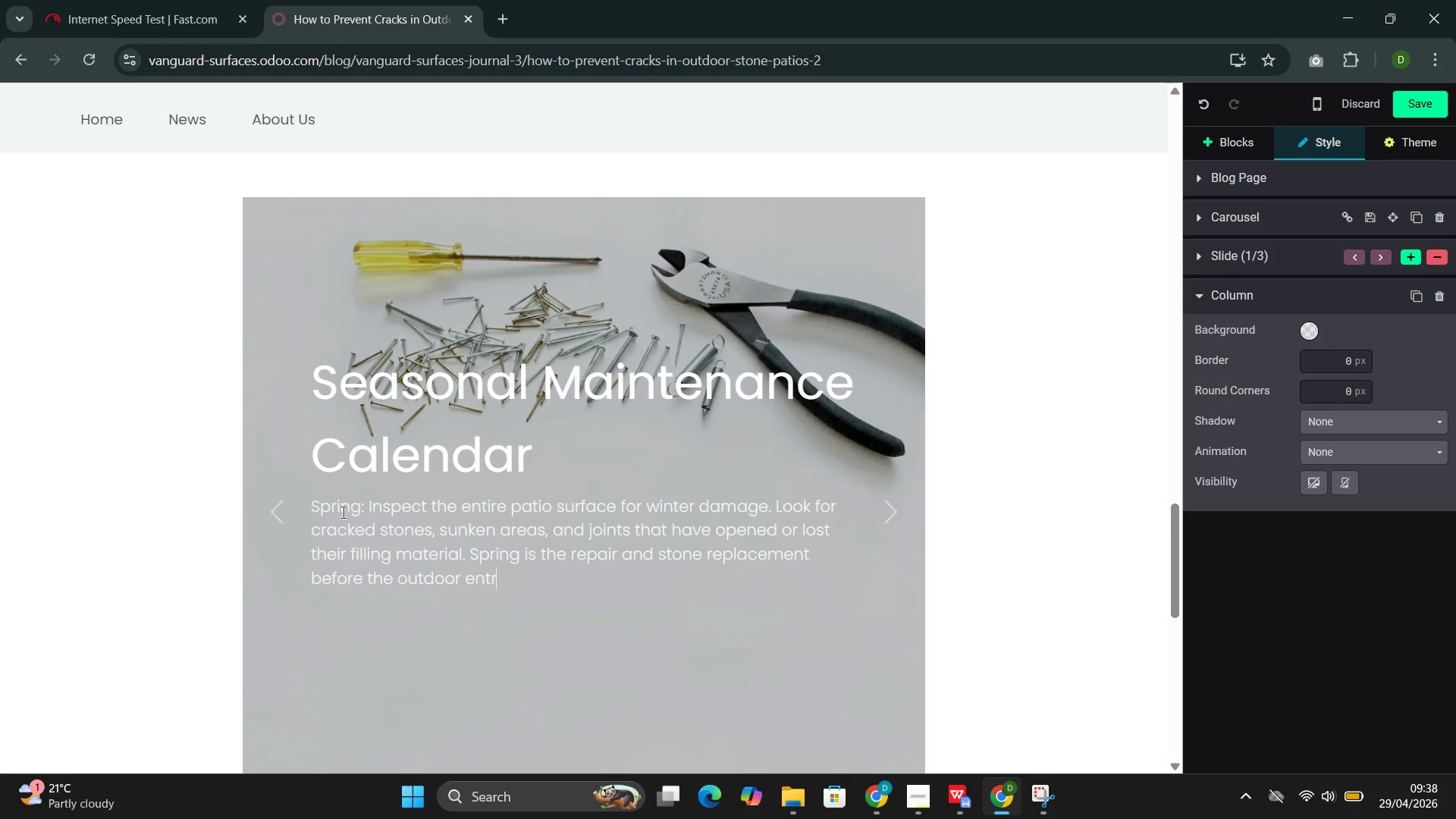 
key(Backspace)
type(ertaining season )
key(Backspace)
type( begind)
key(Backspace)
type(s.)
 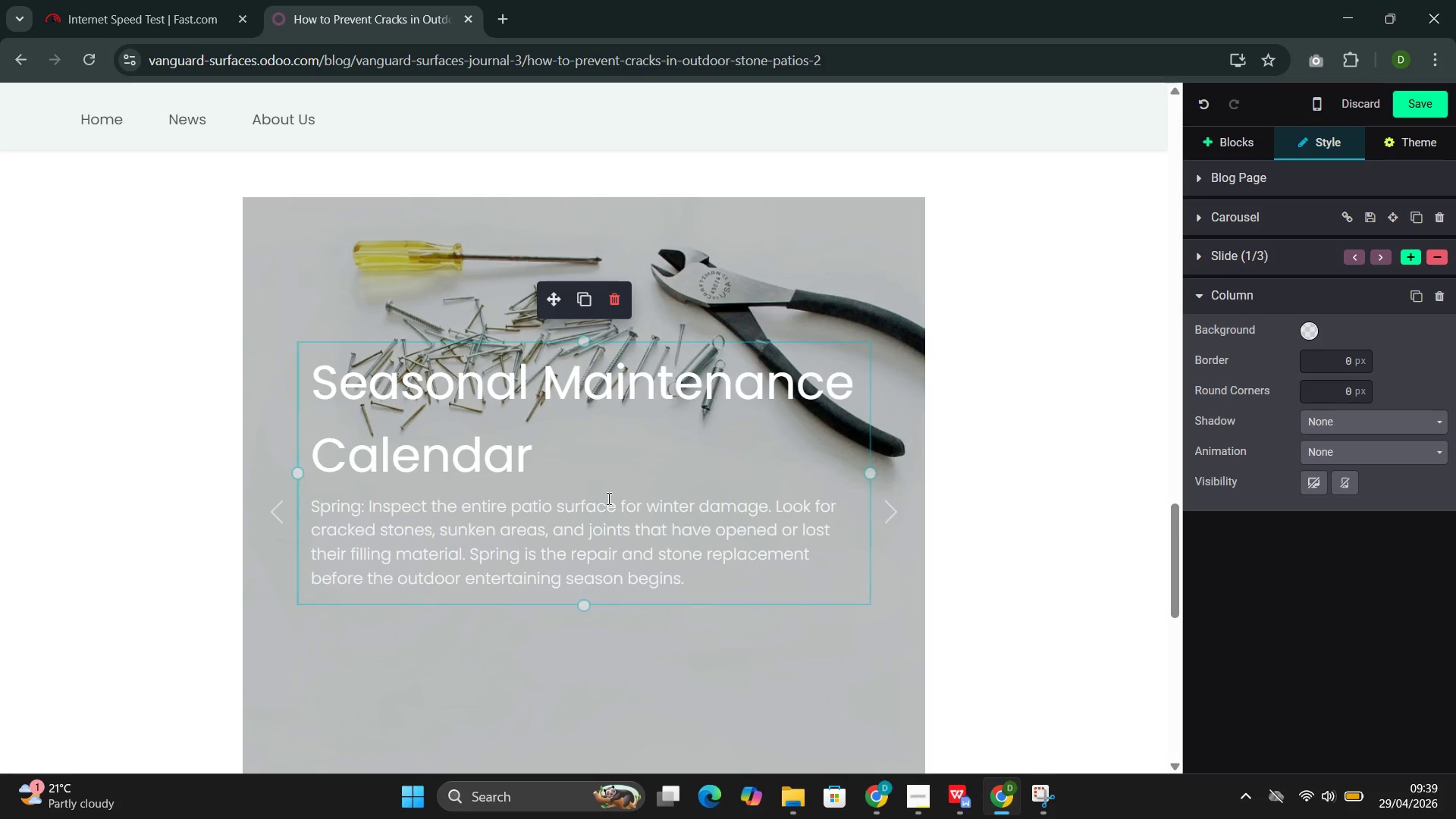 
wait(23.86)
 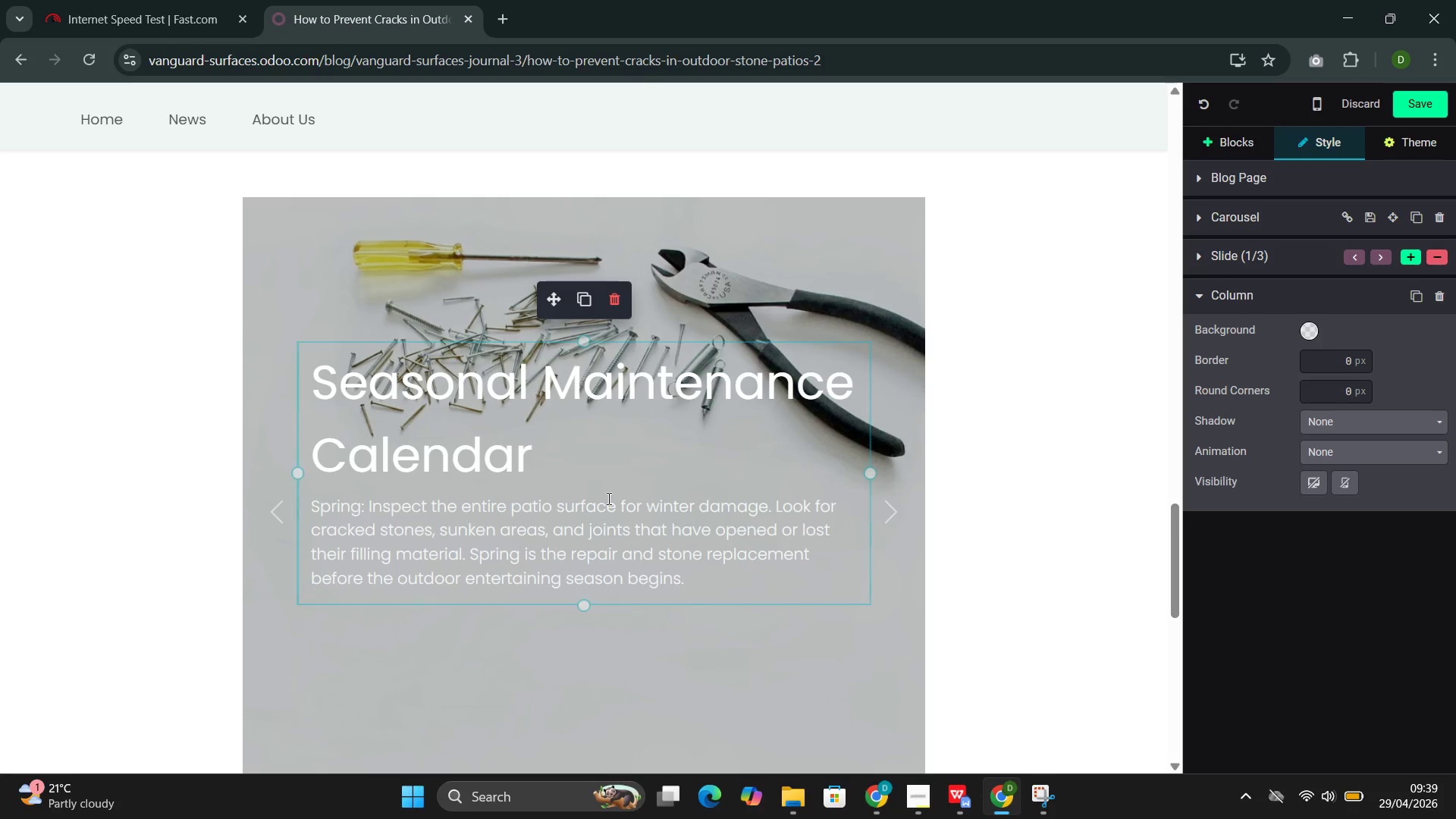 
left_click([1417, 261])
 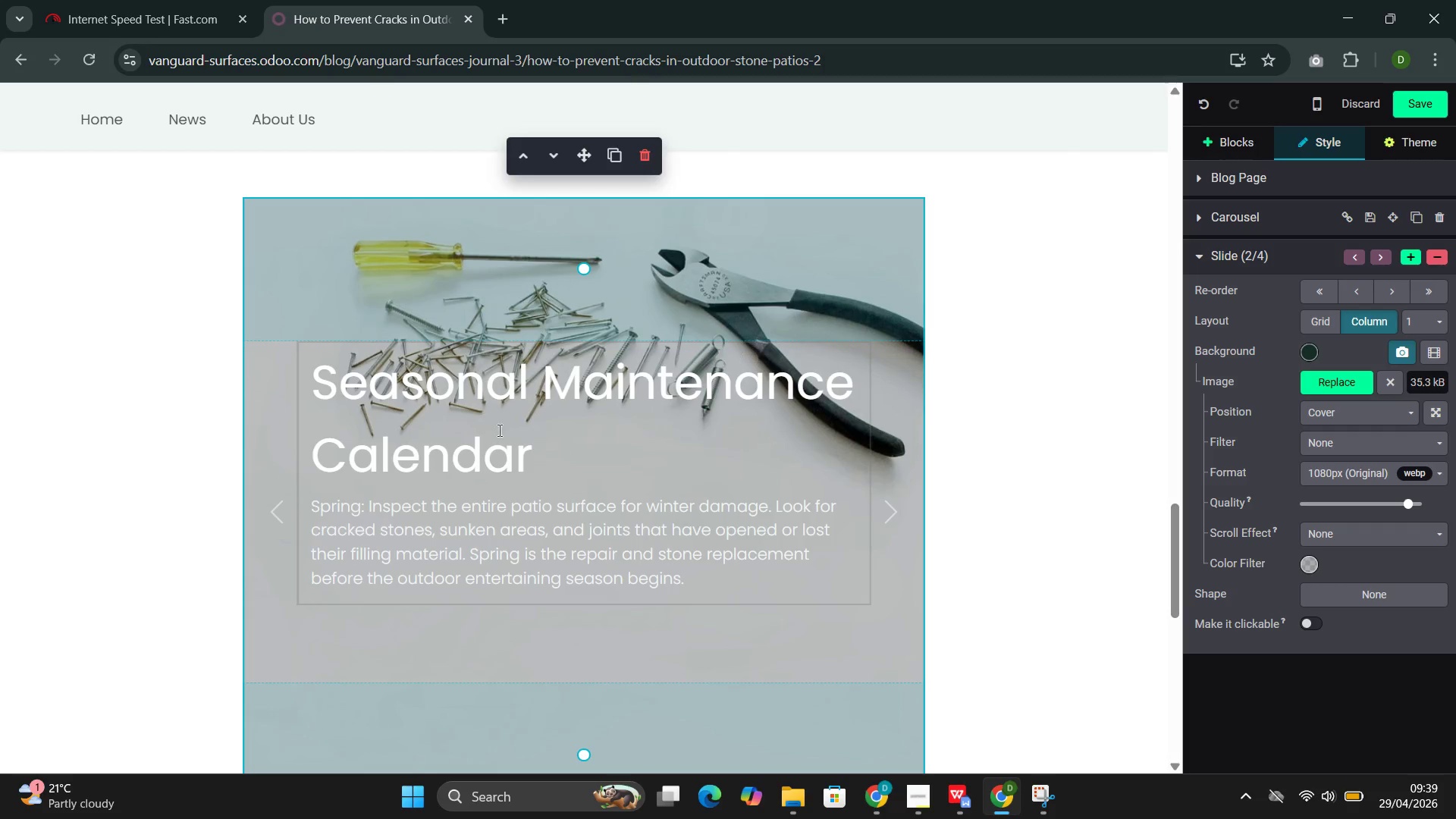 
left_click([290, 510])
 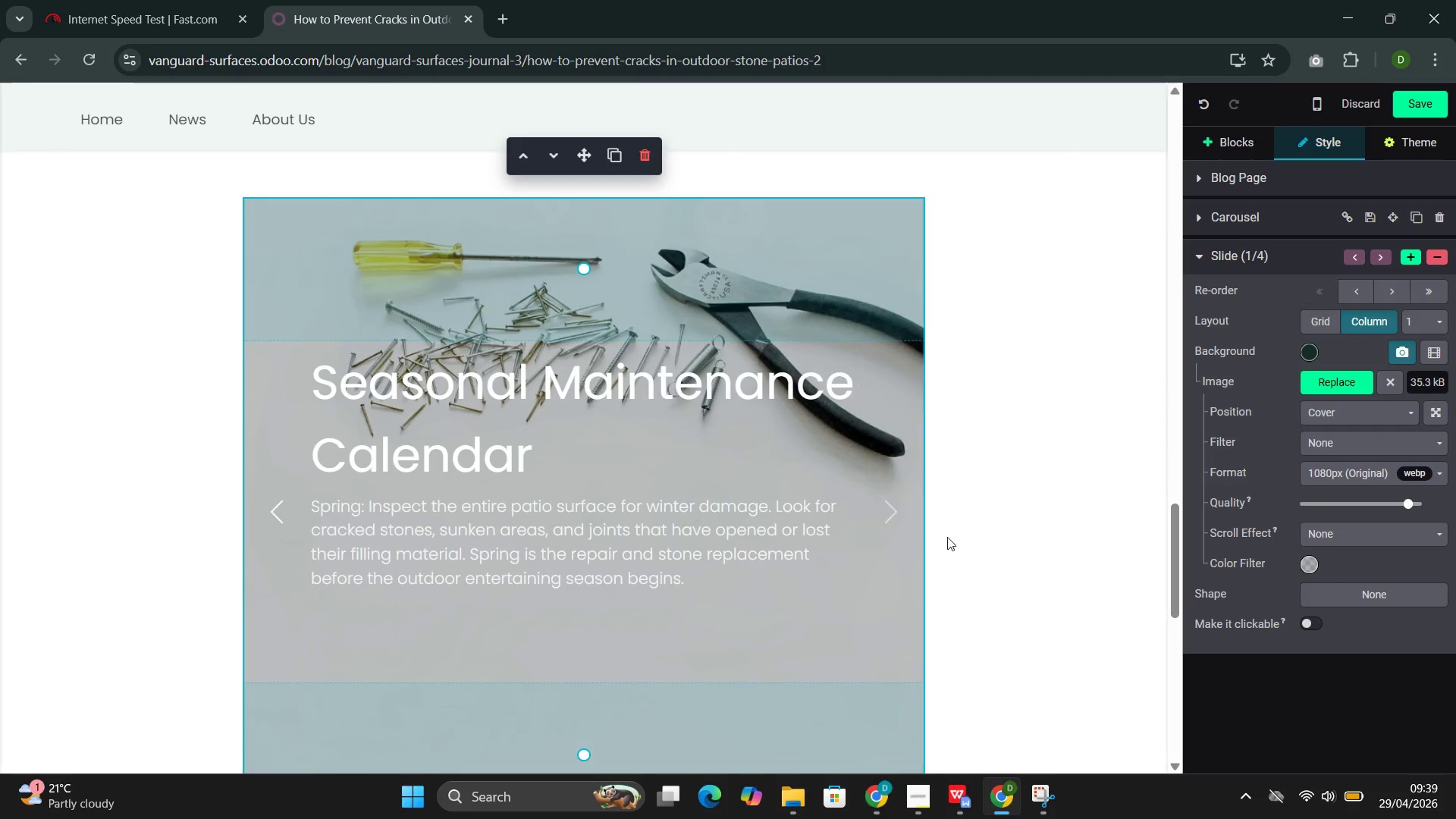 
left_click([894, 508])
 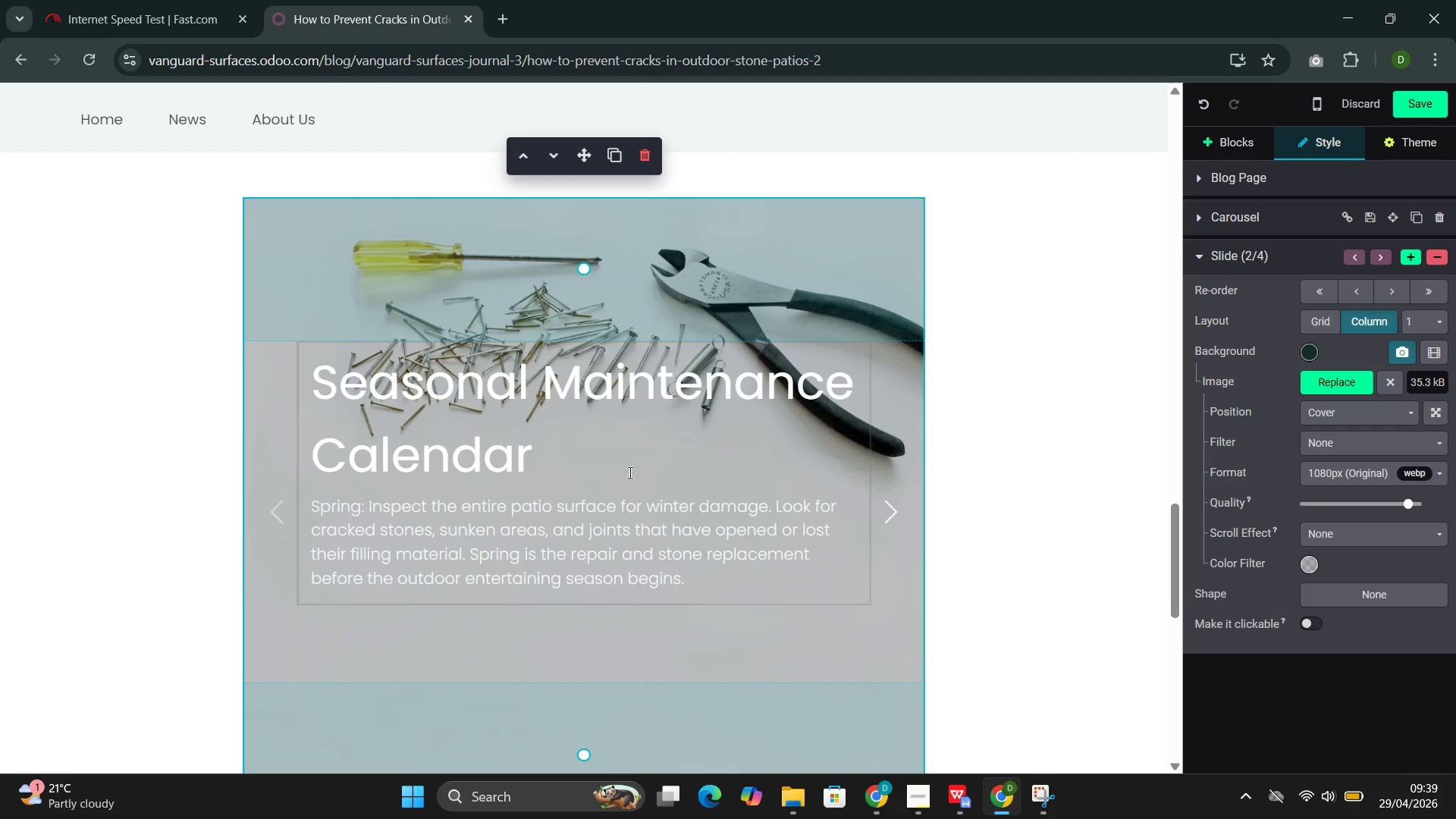 
wait(14.59)
 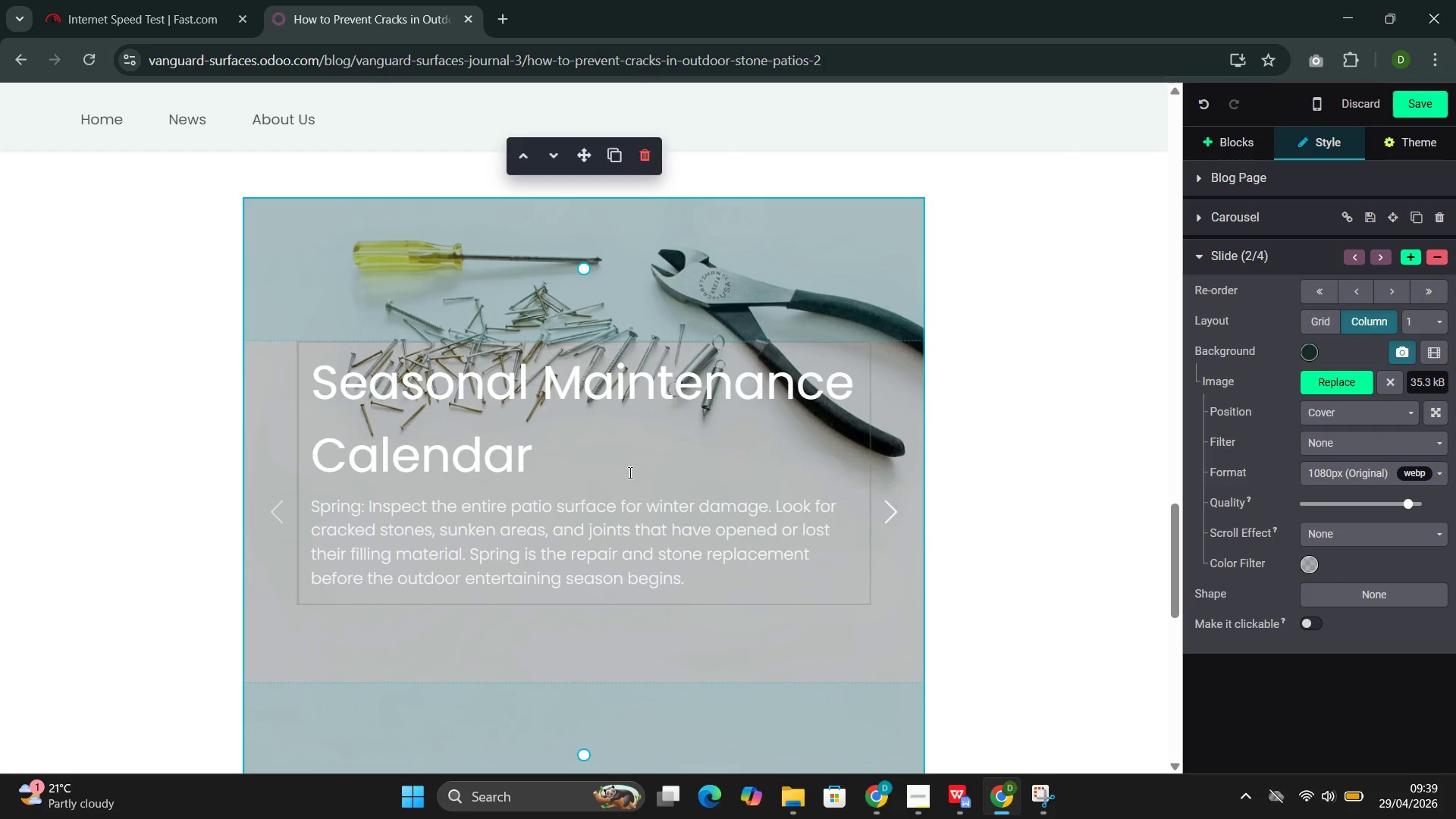 
left_click_drag(start_coordinate=[556, 460], to_coordinate=[362, 385])
 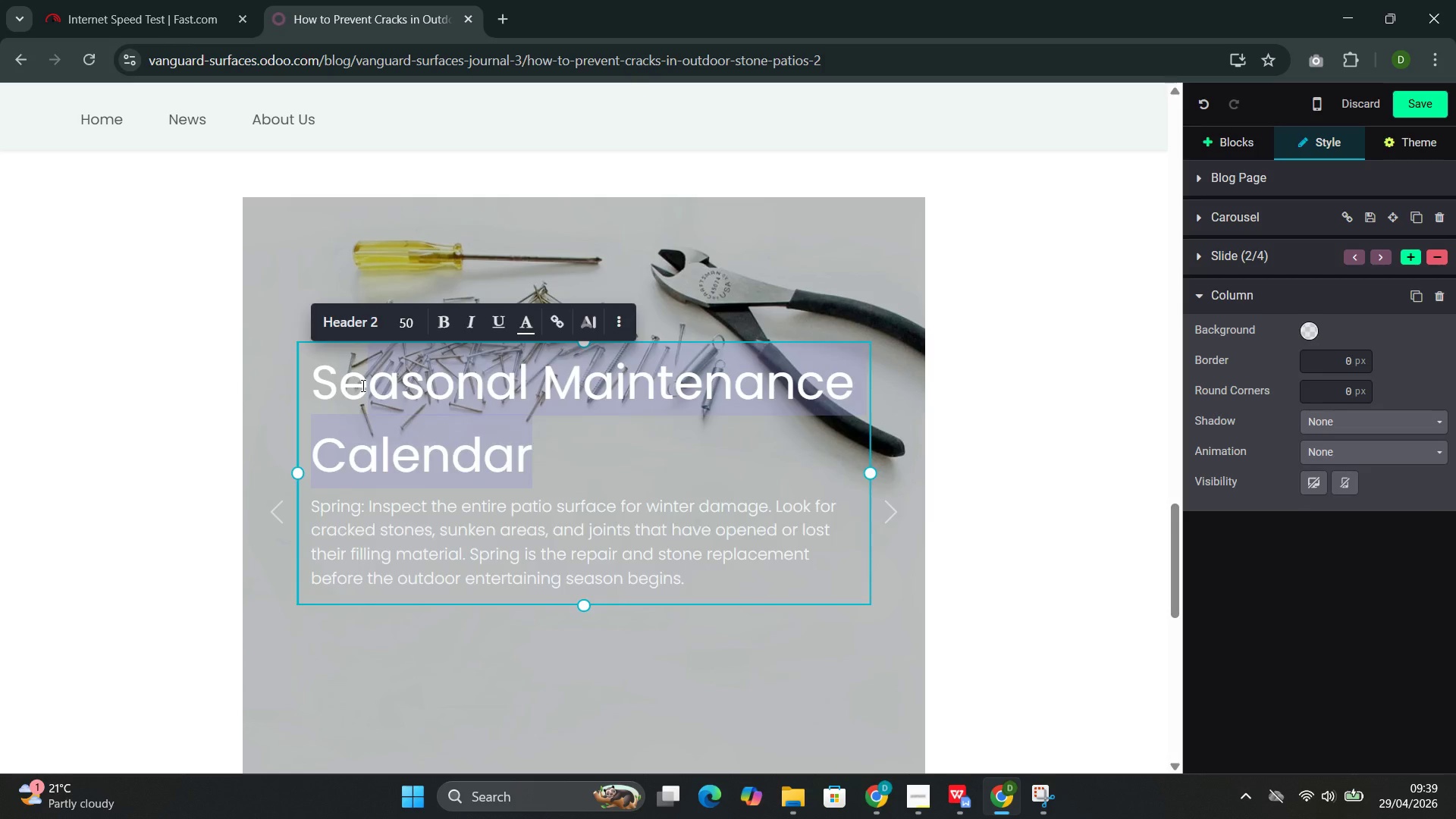 
key(Backspace)
 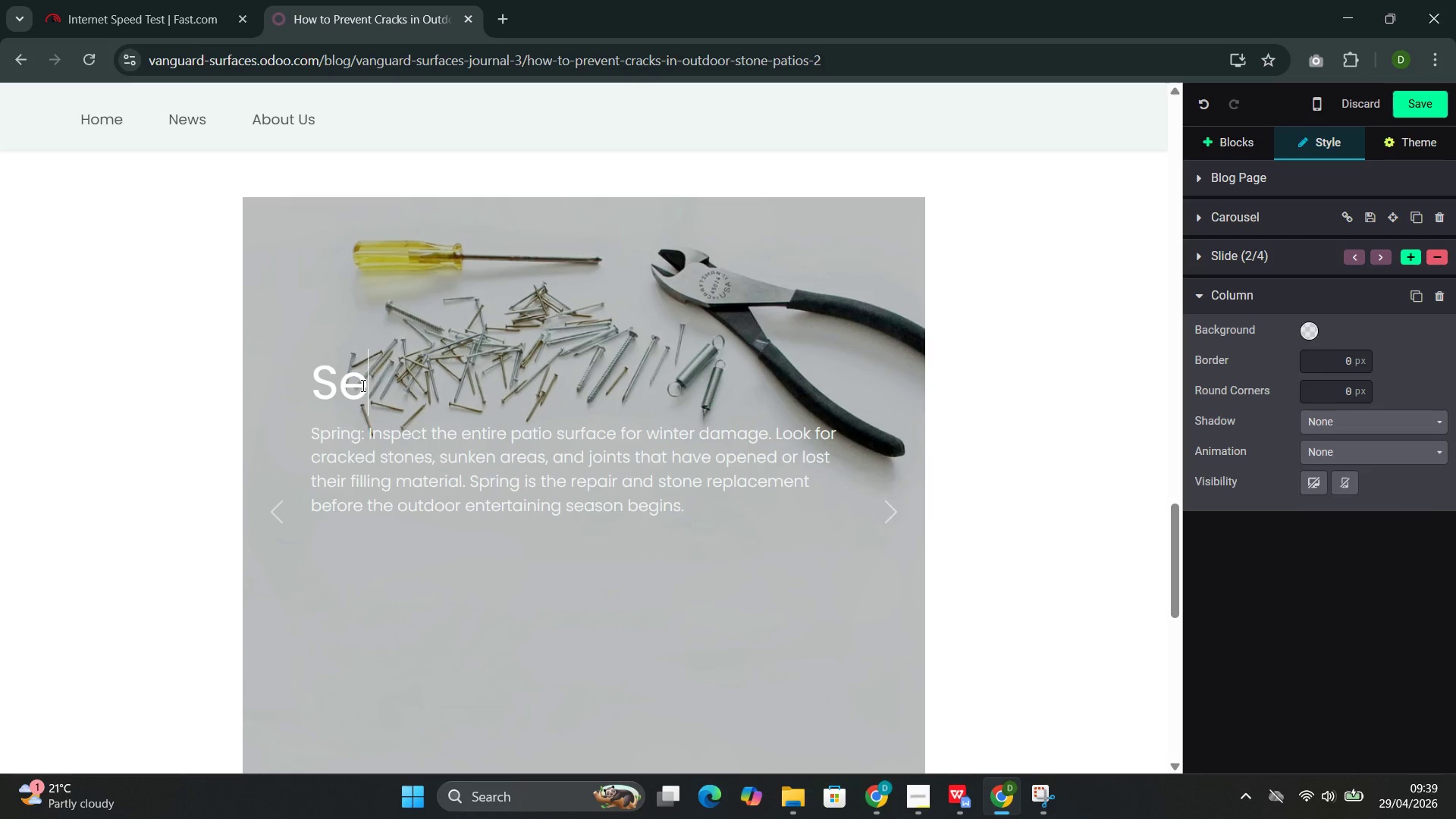 
key(Backspace)
 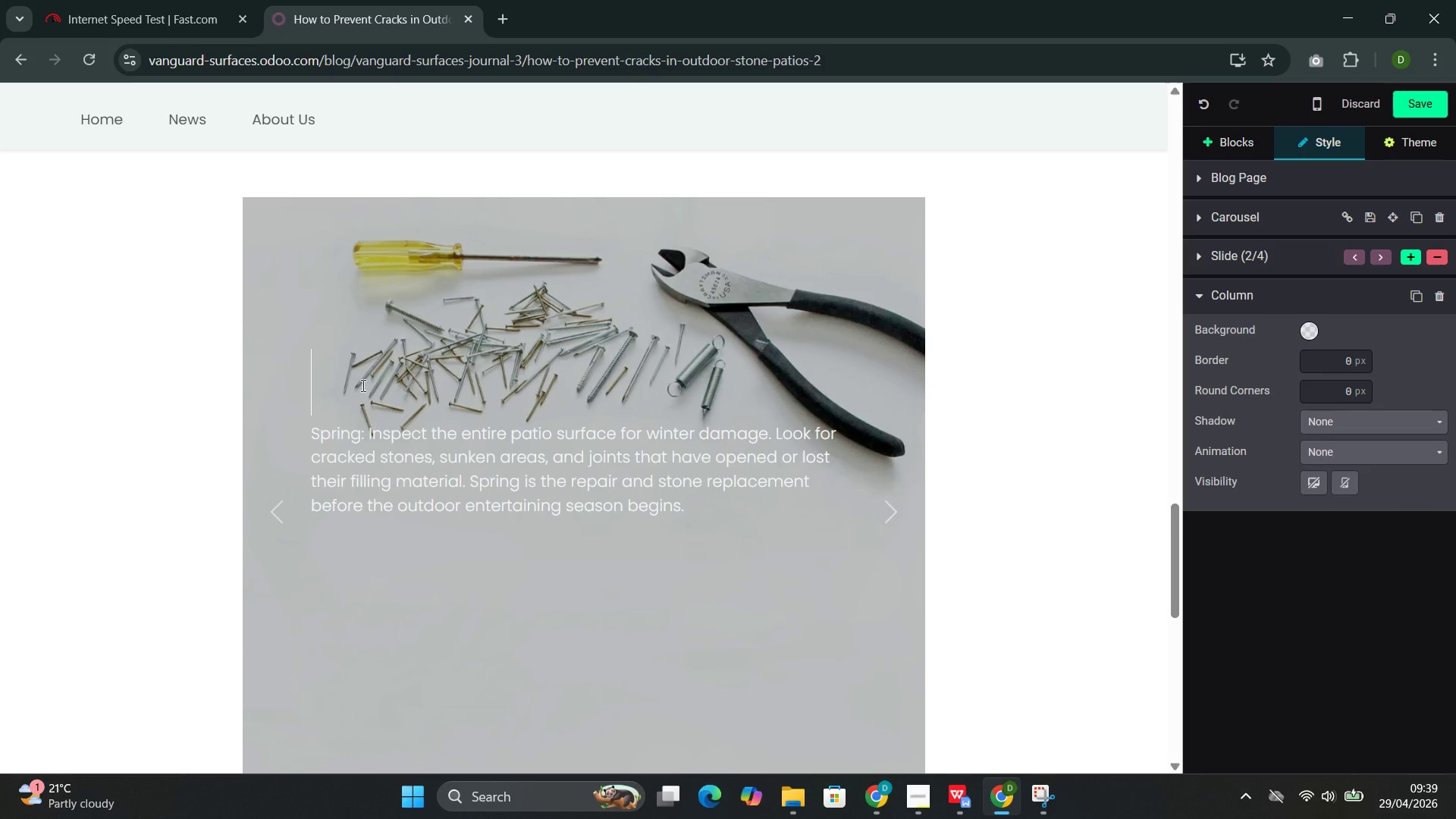 
key(Backspace)
 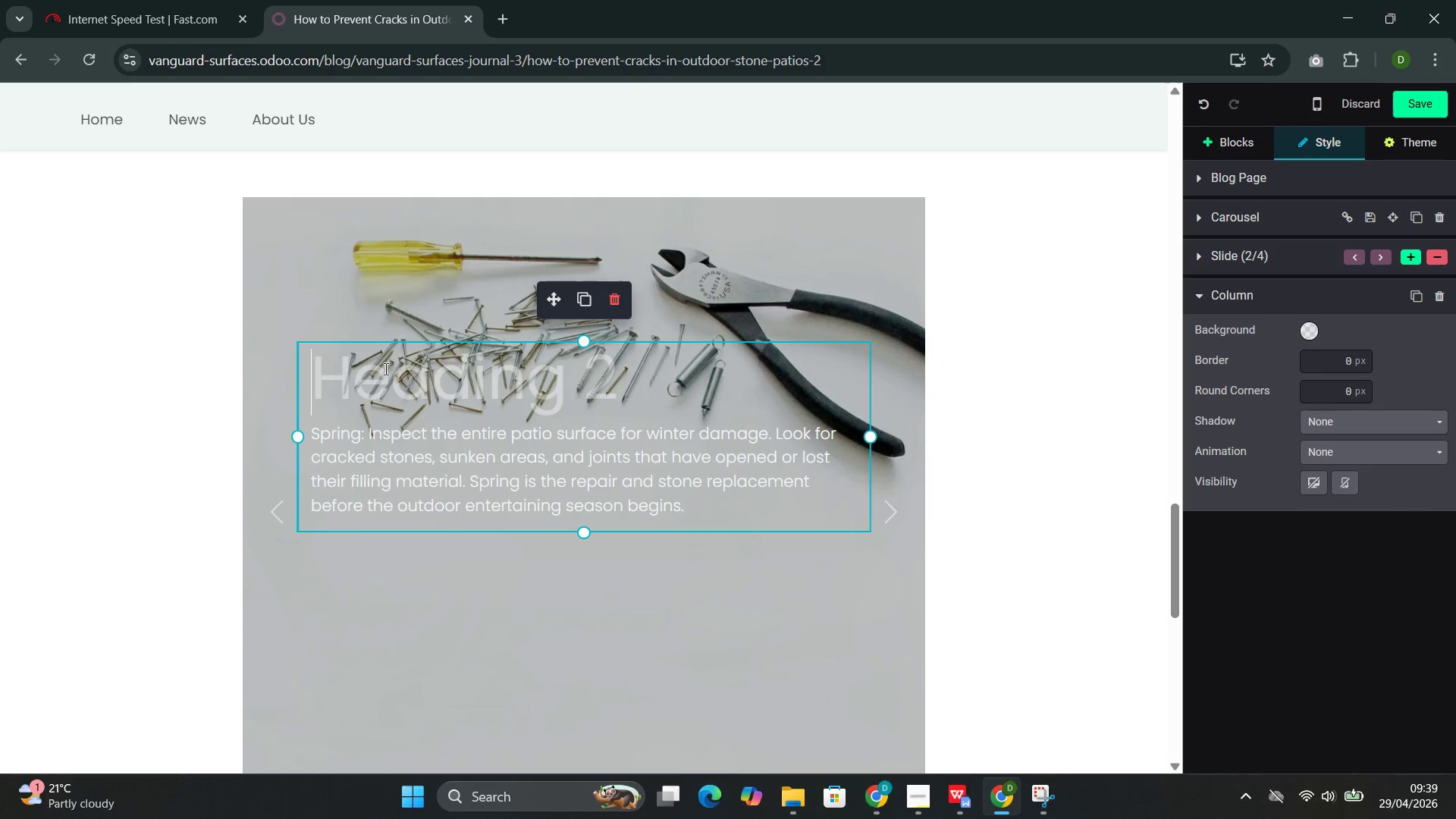 
double_click([384, 369])
 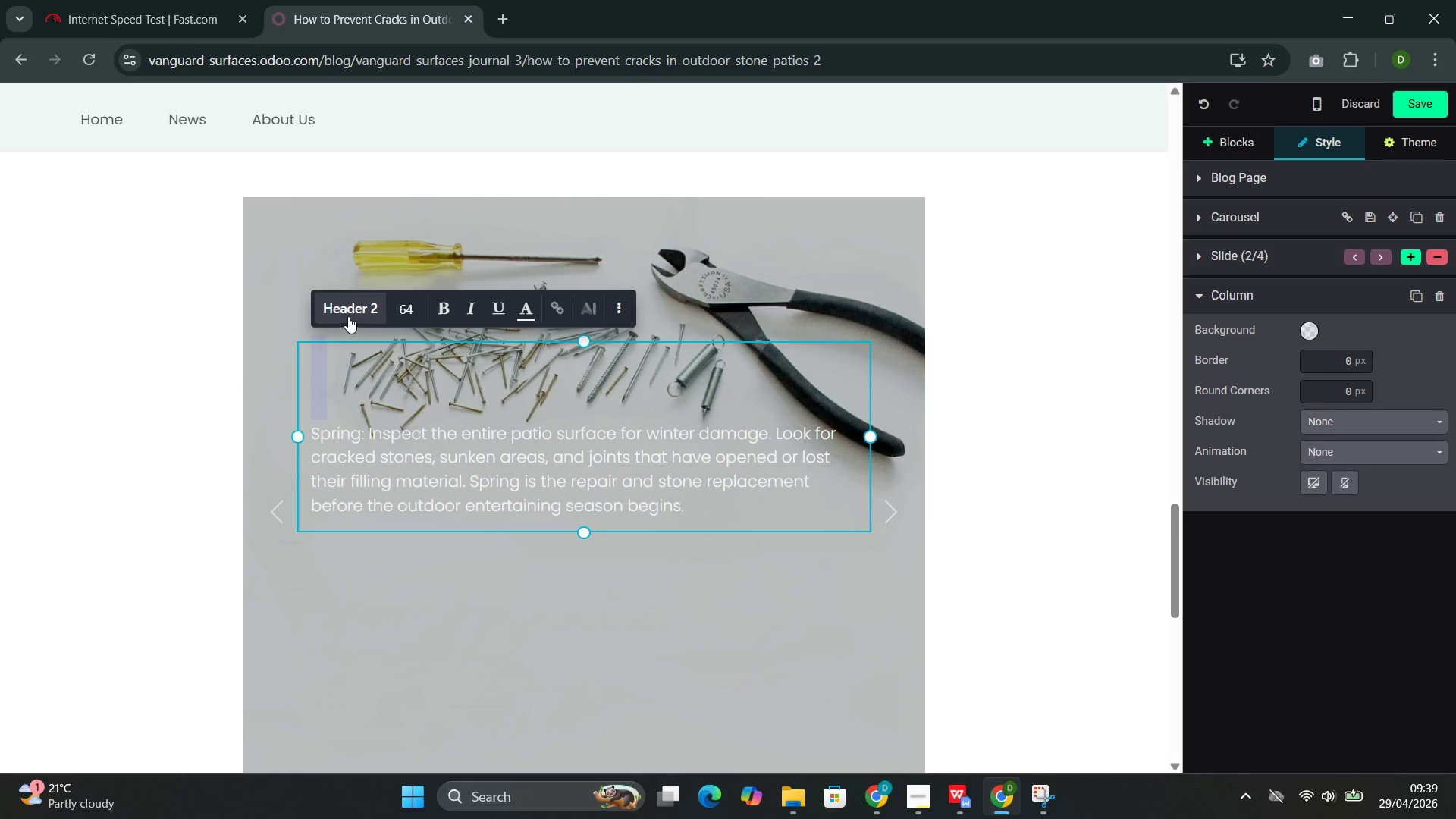 
left_click([350, 312])
 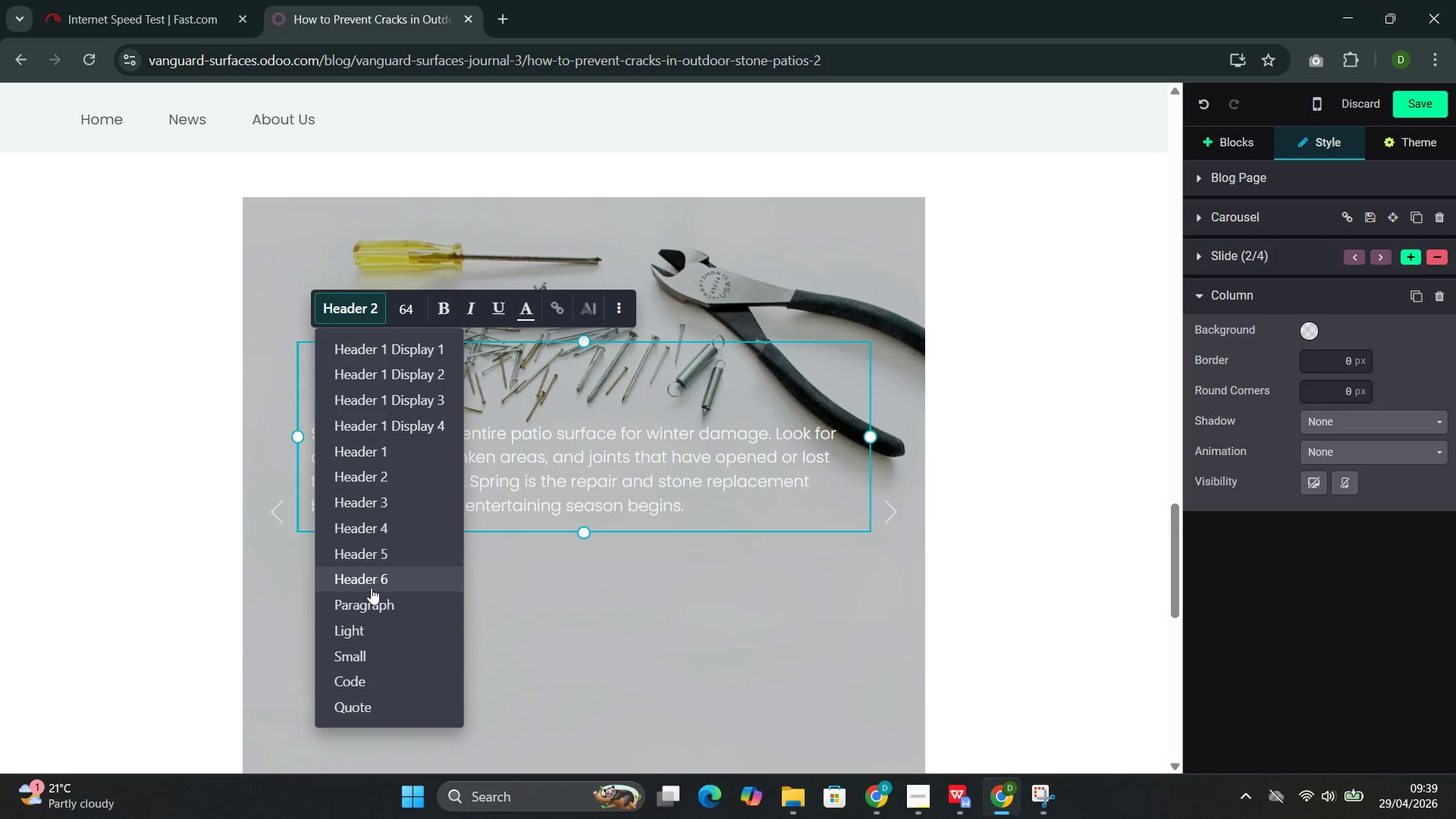 
left_click([369, 595])
 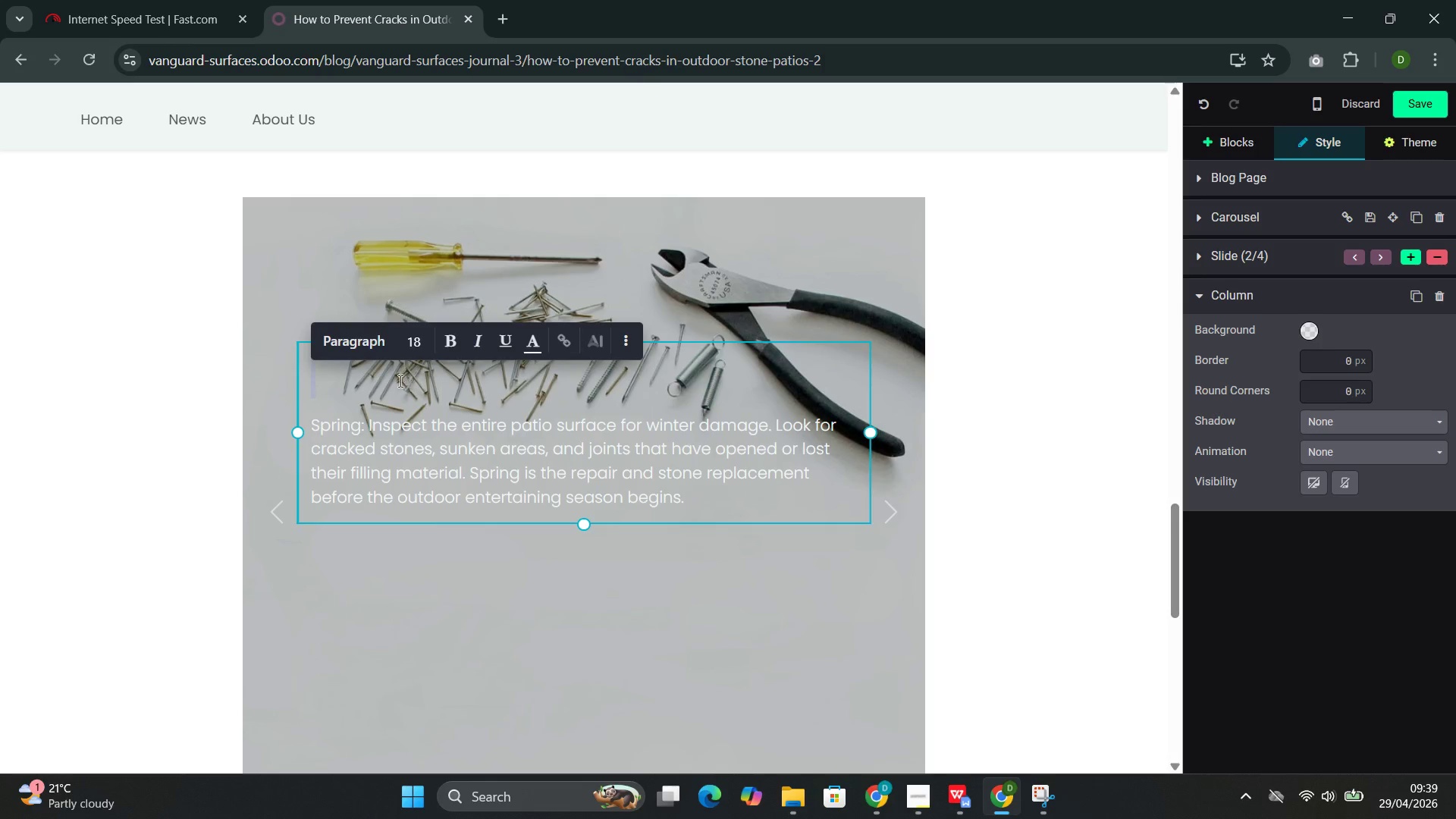 
left_click([563, 407])
 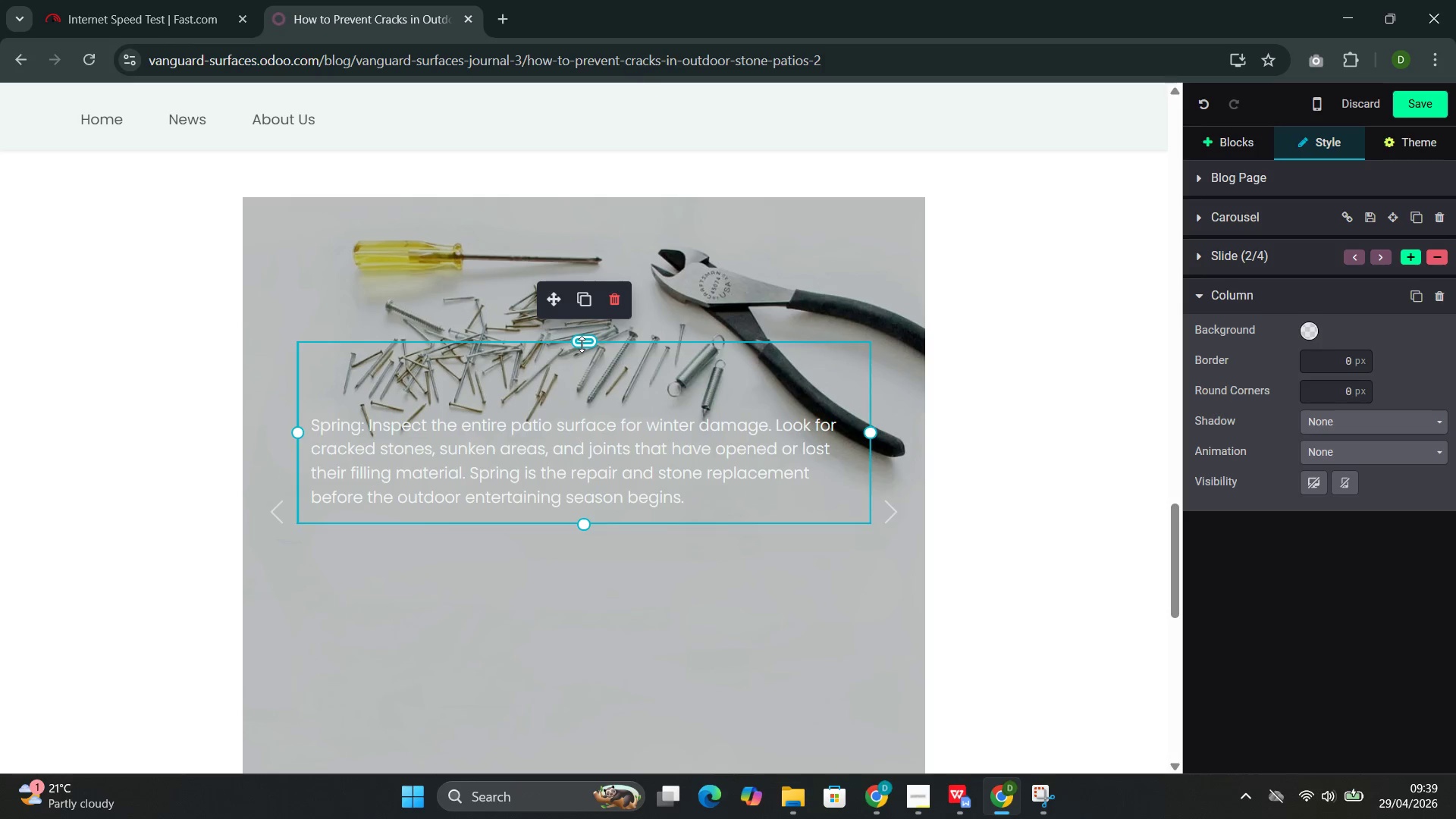 
left_click_drag(start_coordinate=[587, 344], to_coordinate=[592, 335])
 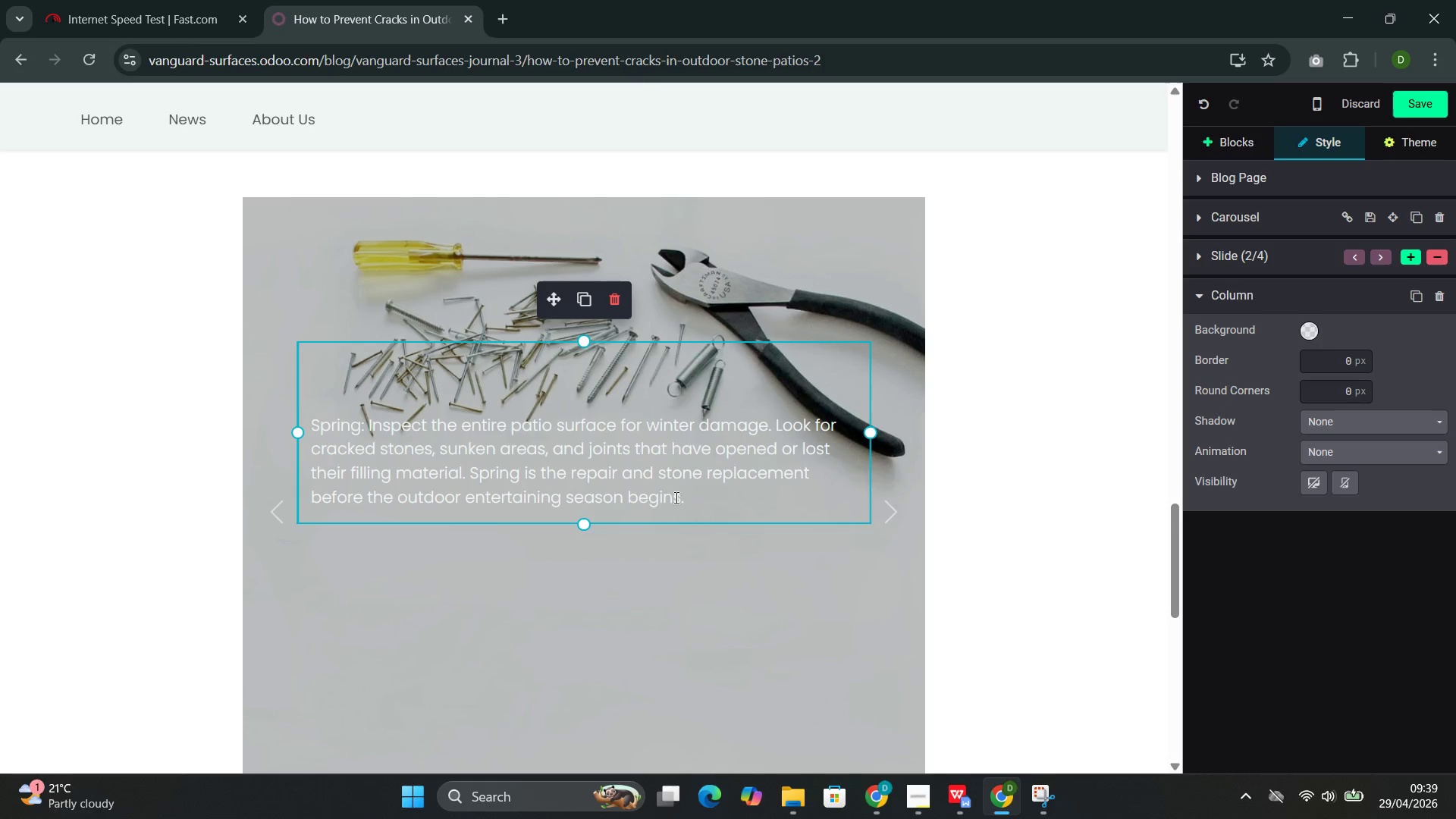 
left_click_drag(start_coordinate=[689, 499], to_coordinate=[338, 431])
 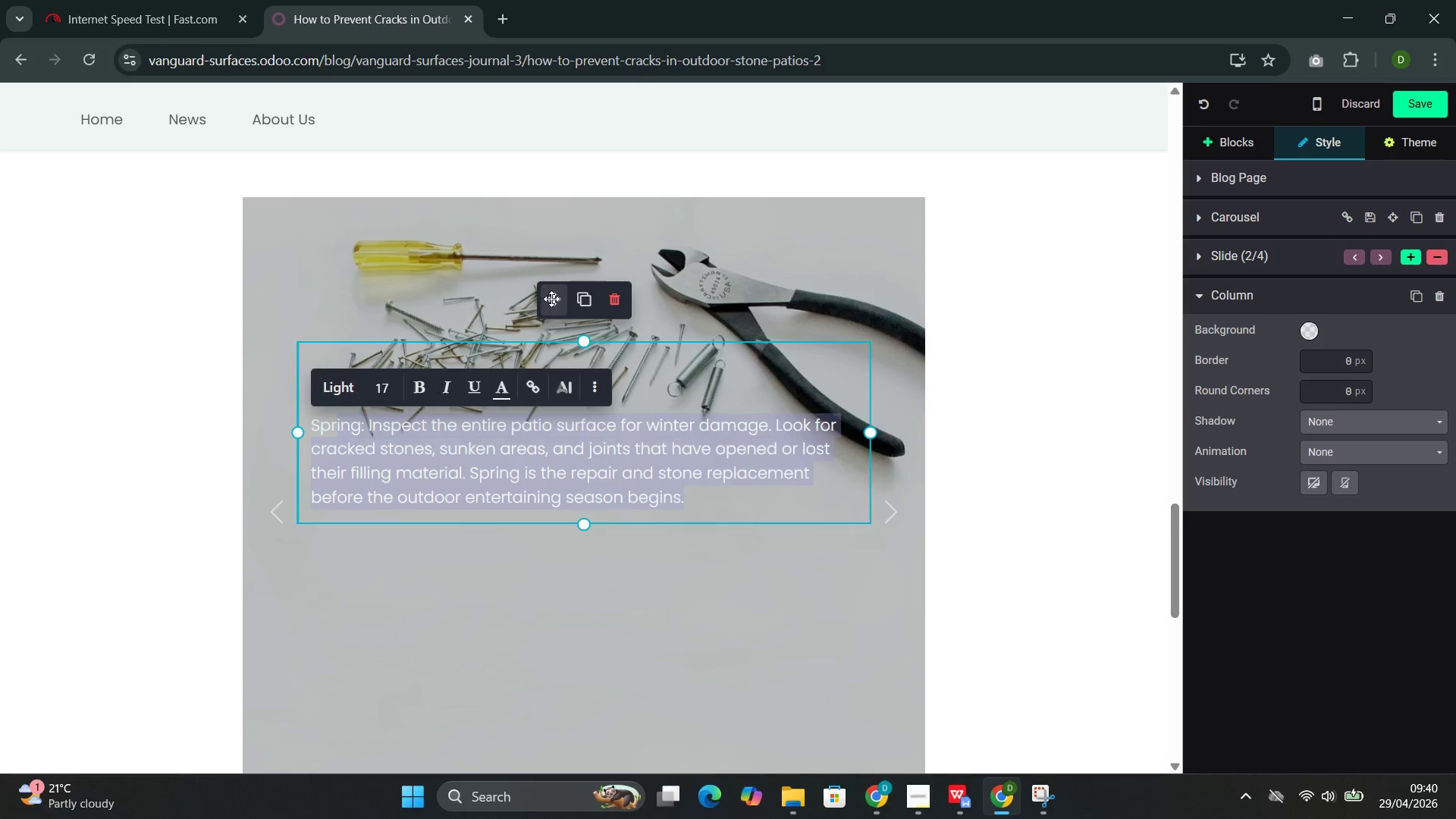 
left_click_drag(start_coordinate=[556, 300], to_coordinate=[542, 429])
 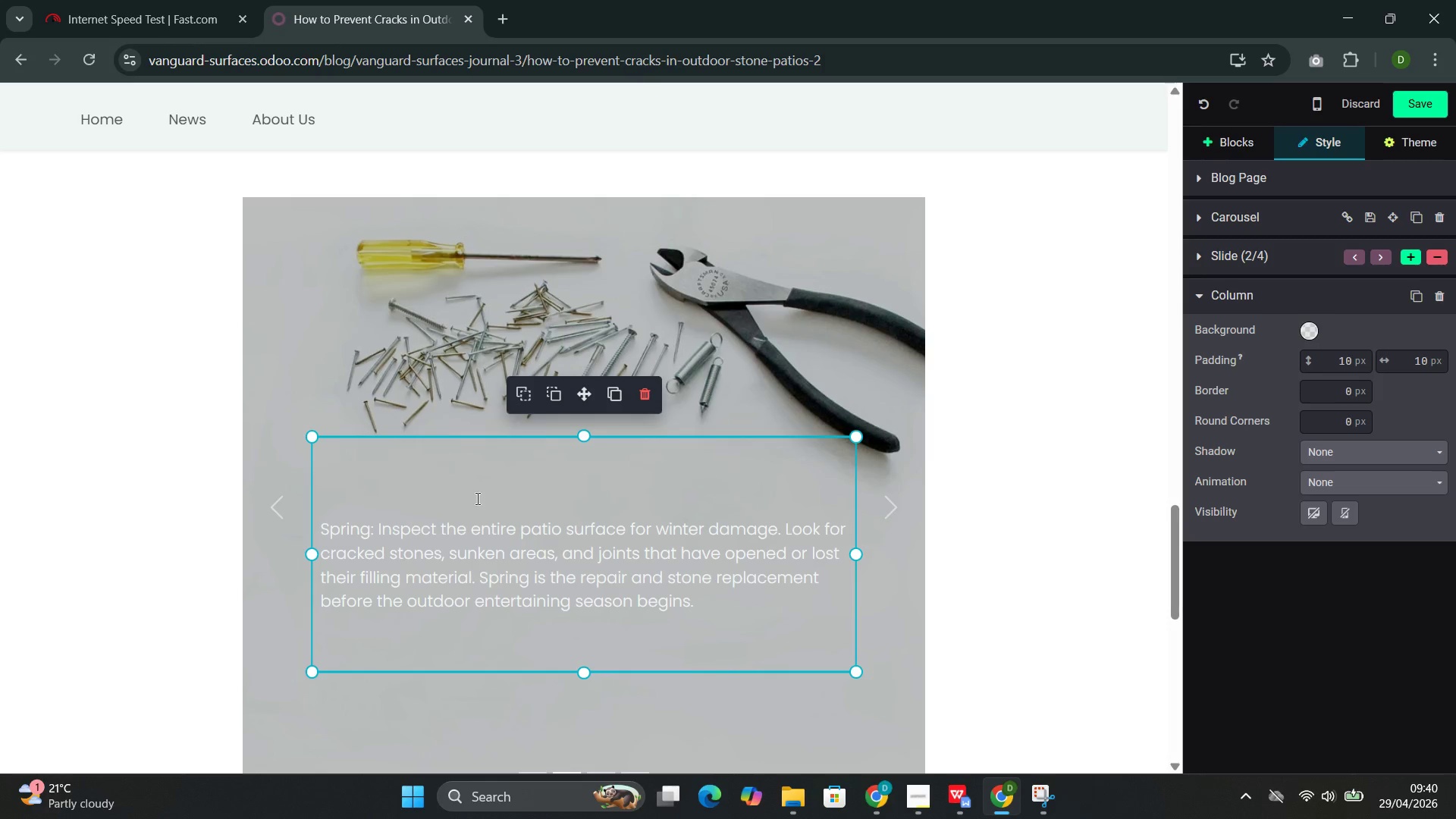 
left_click([444, 490])
 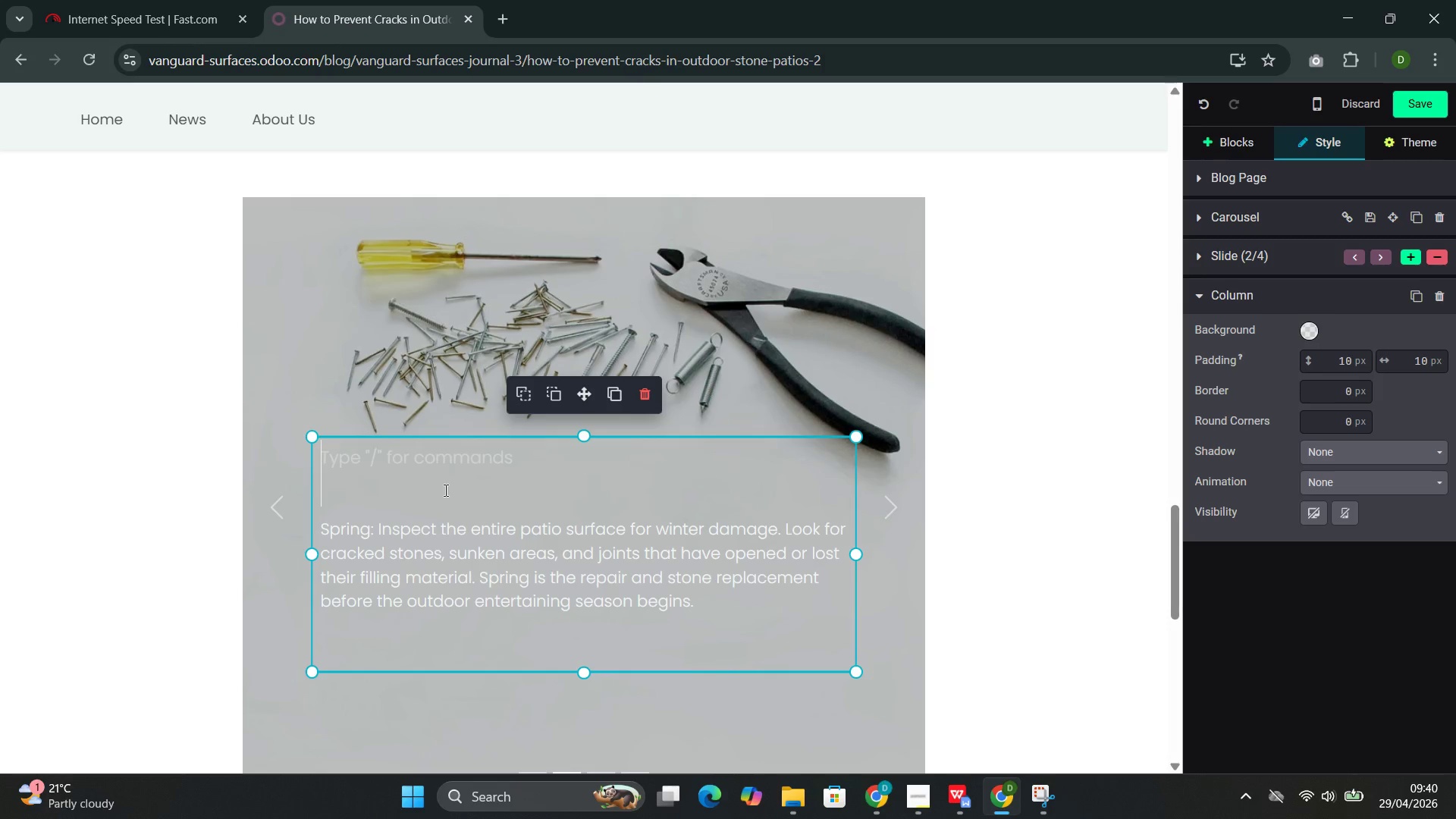 
left_click([444, 490])
 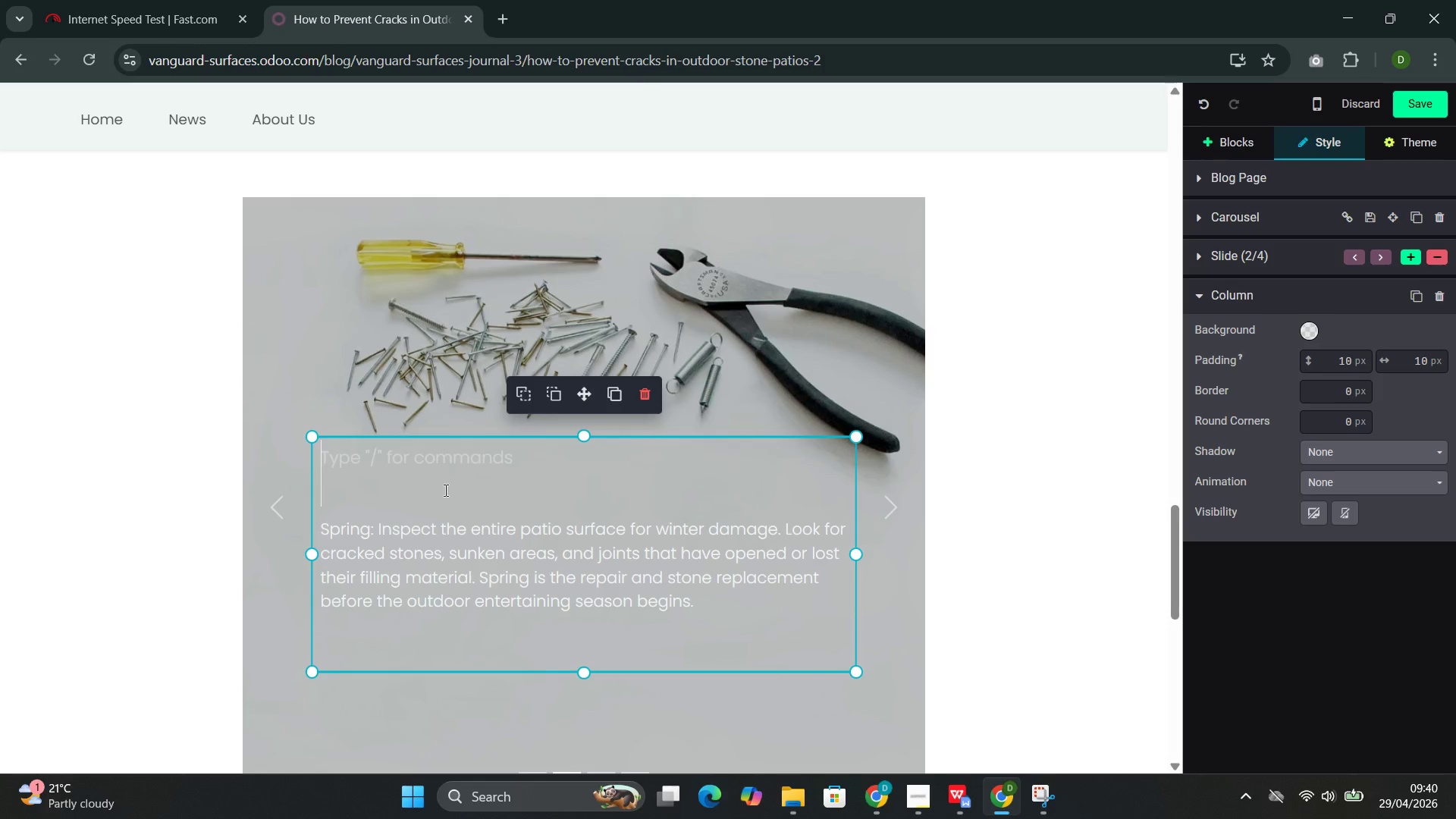 
key(Backspace)
 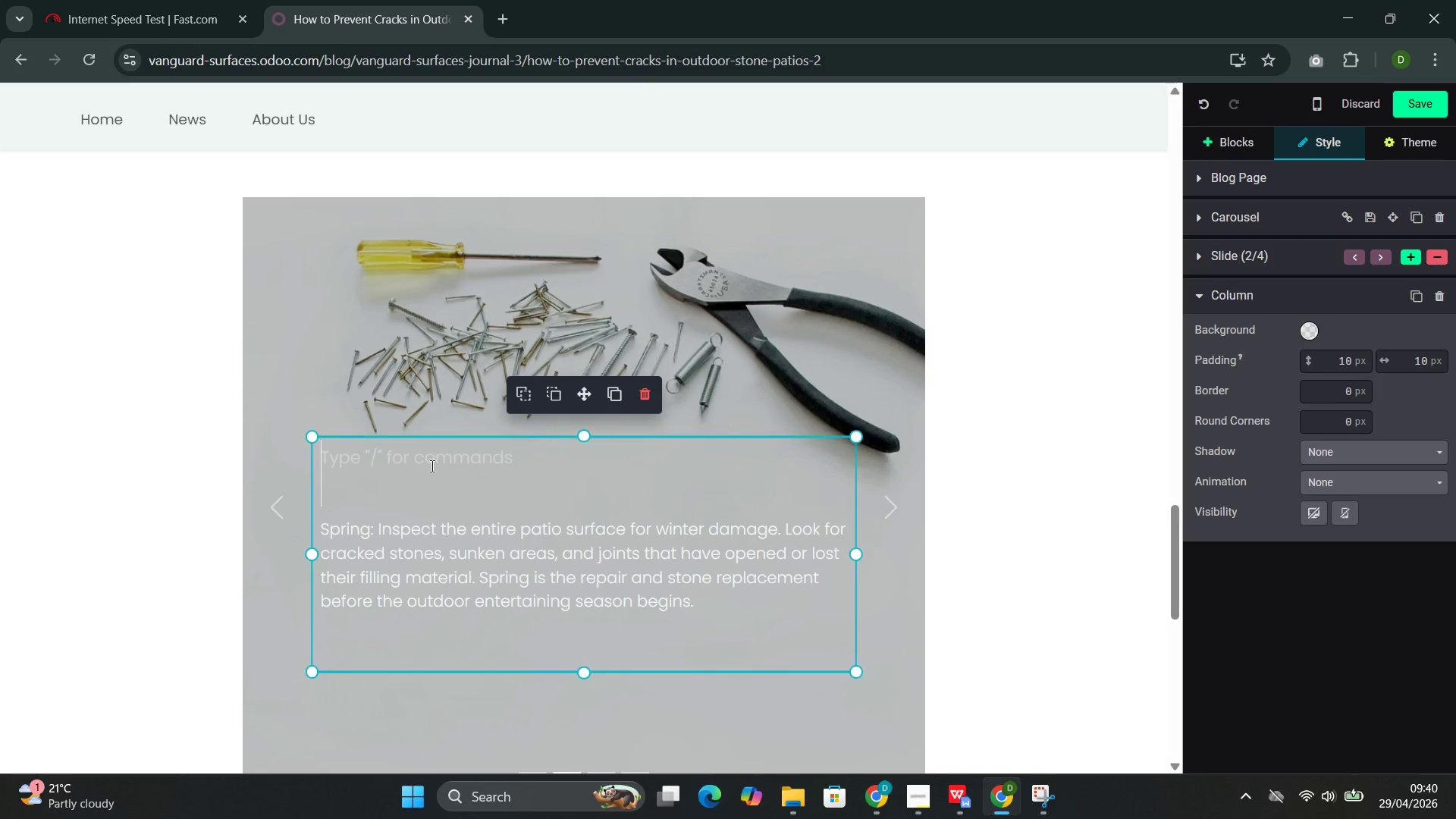 
double_click([431, 466])
 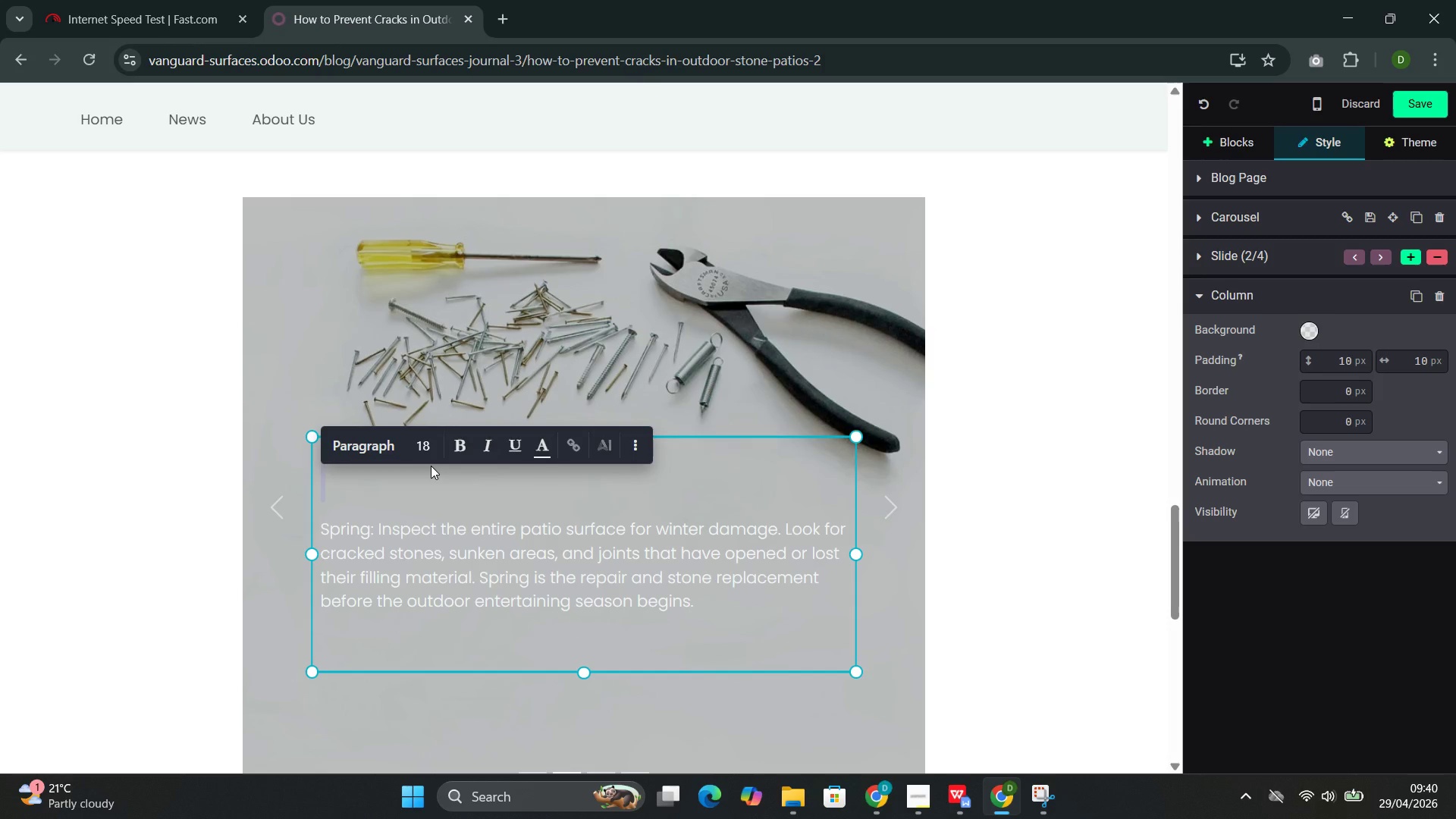 
key(Backspace)
 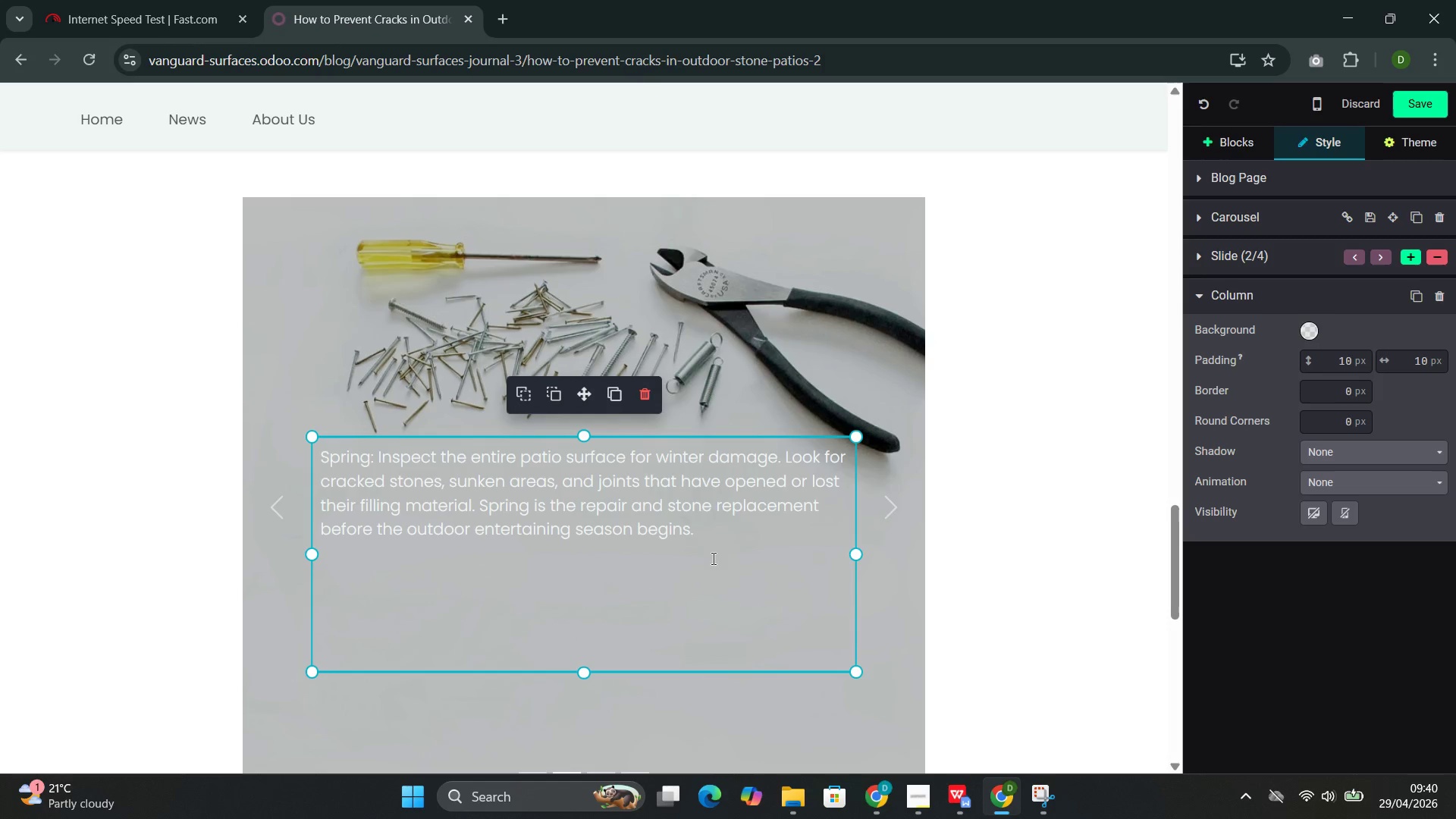 
left_click_drag(start_coordinate=[713, 531], to_coordinate=[340, 466])
 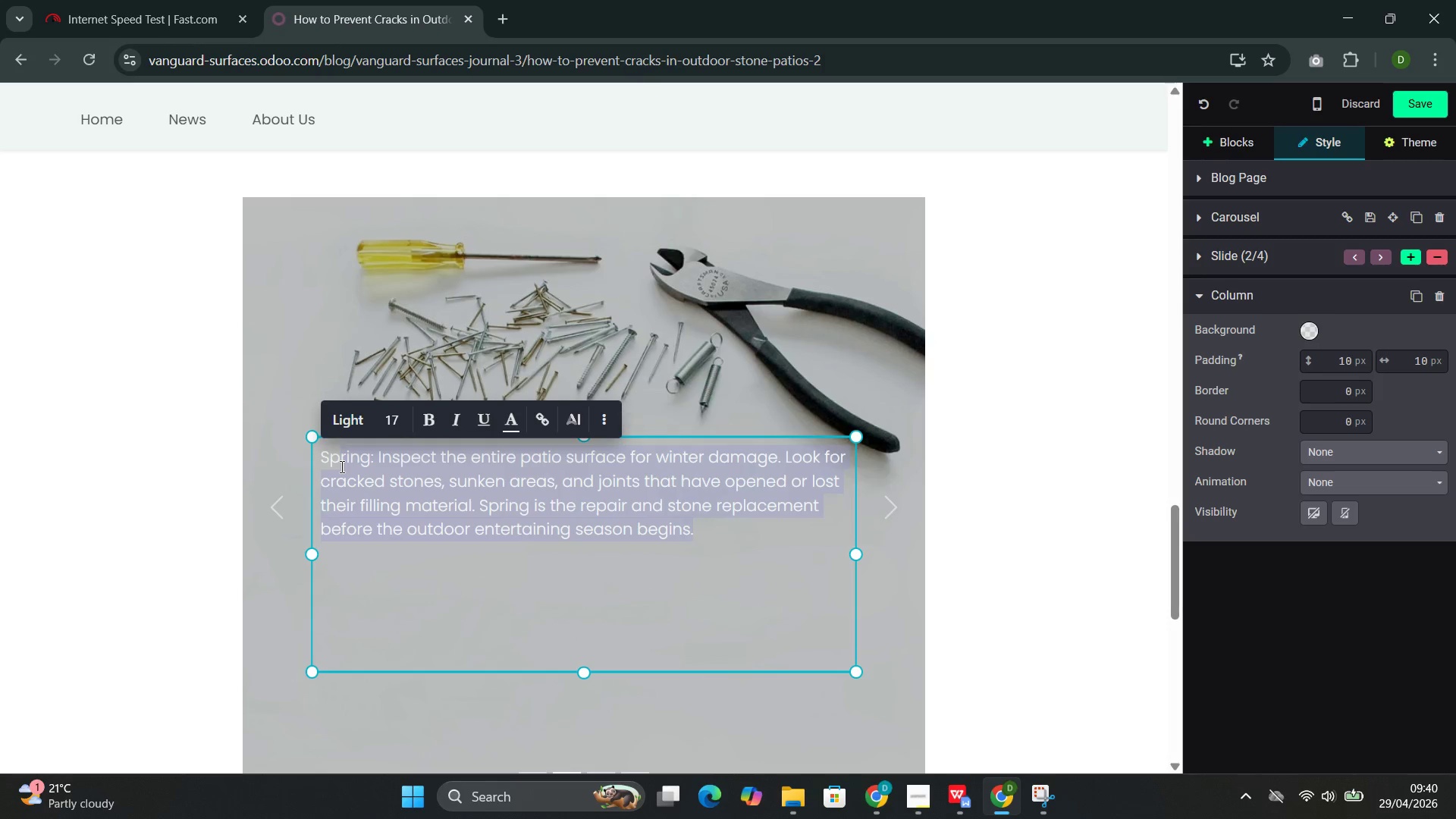 
key(Backspace)
 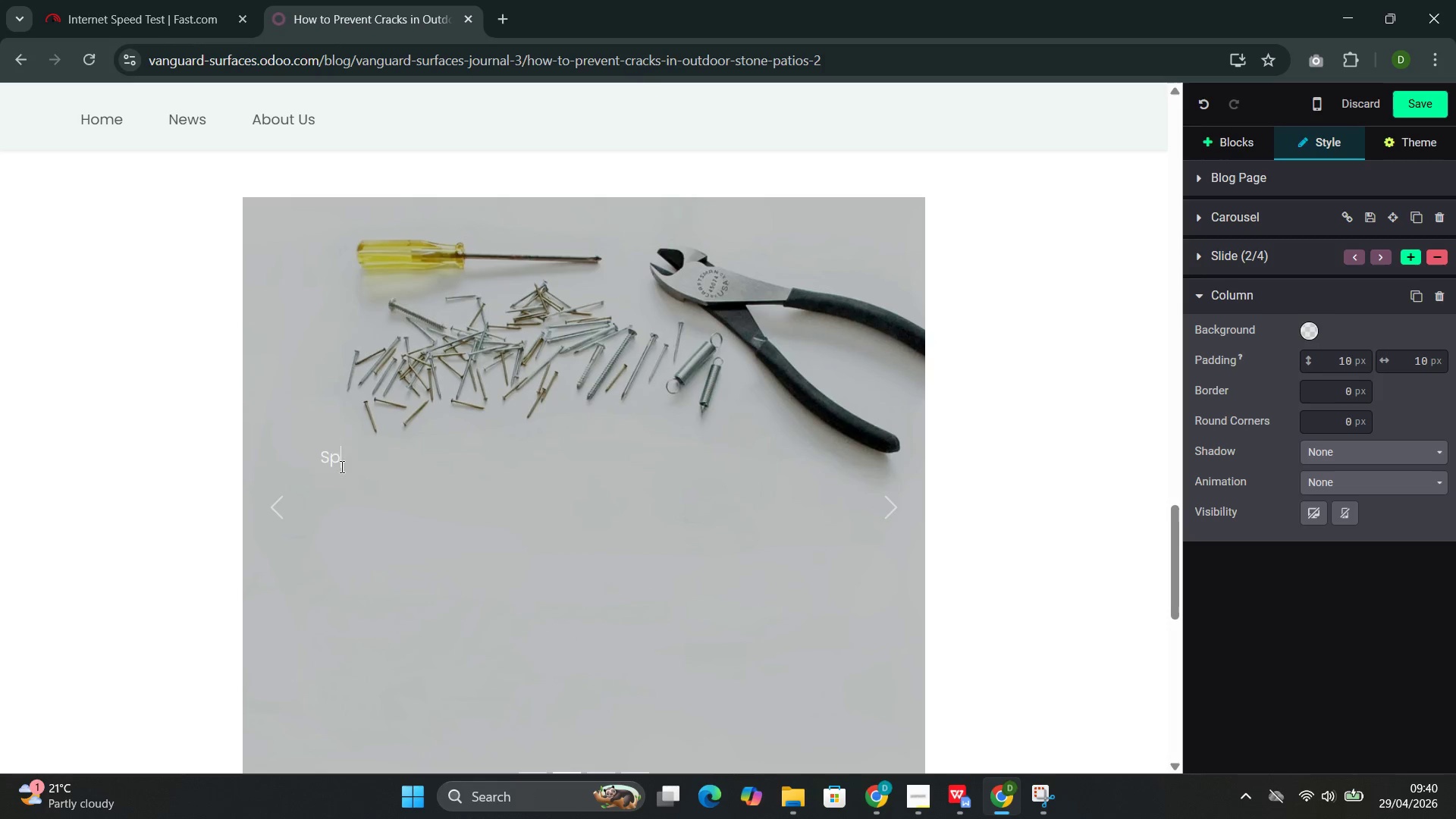 
key(Backspace)
 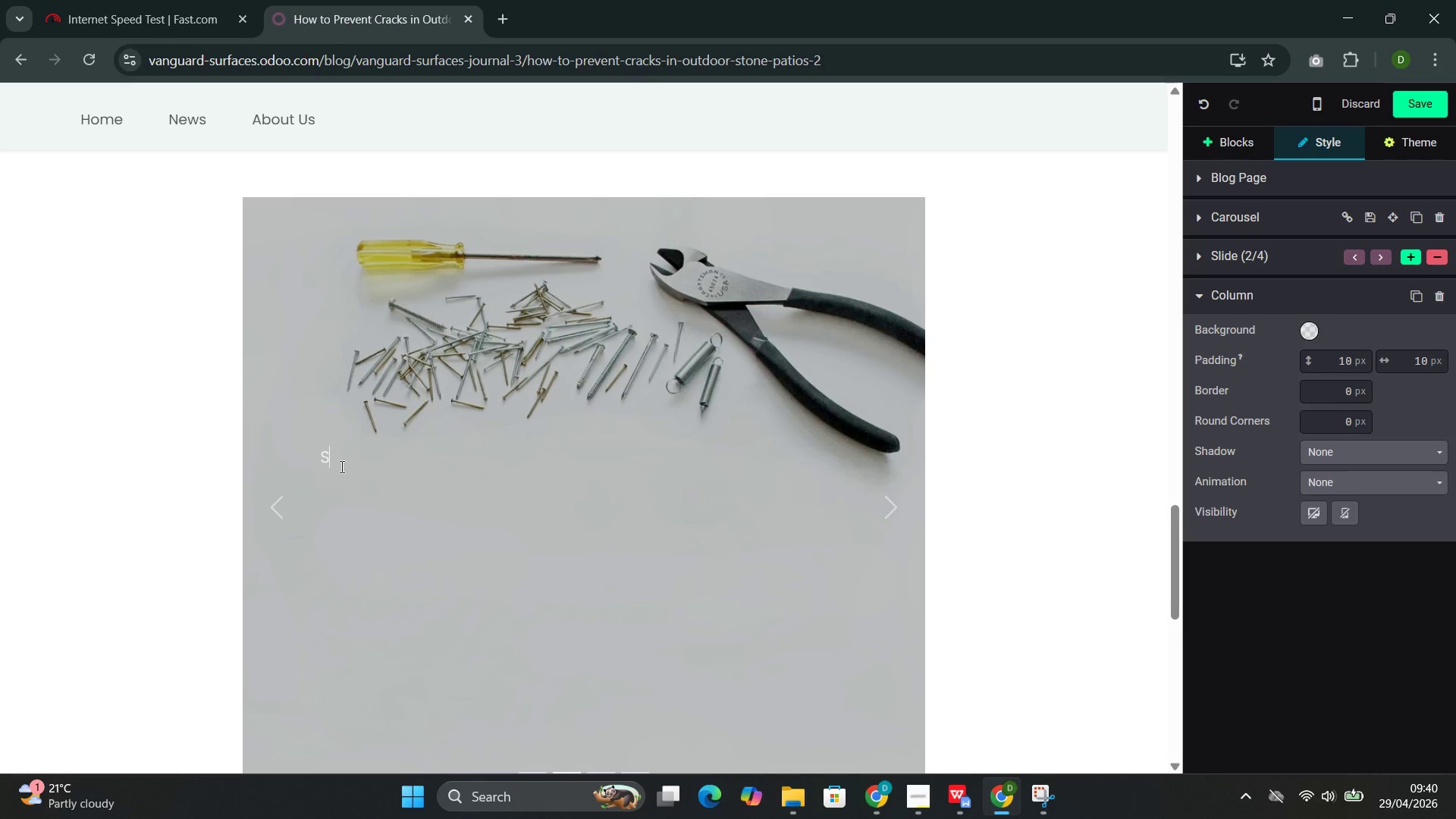 
key(Backspace)
 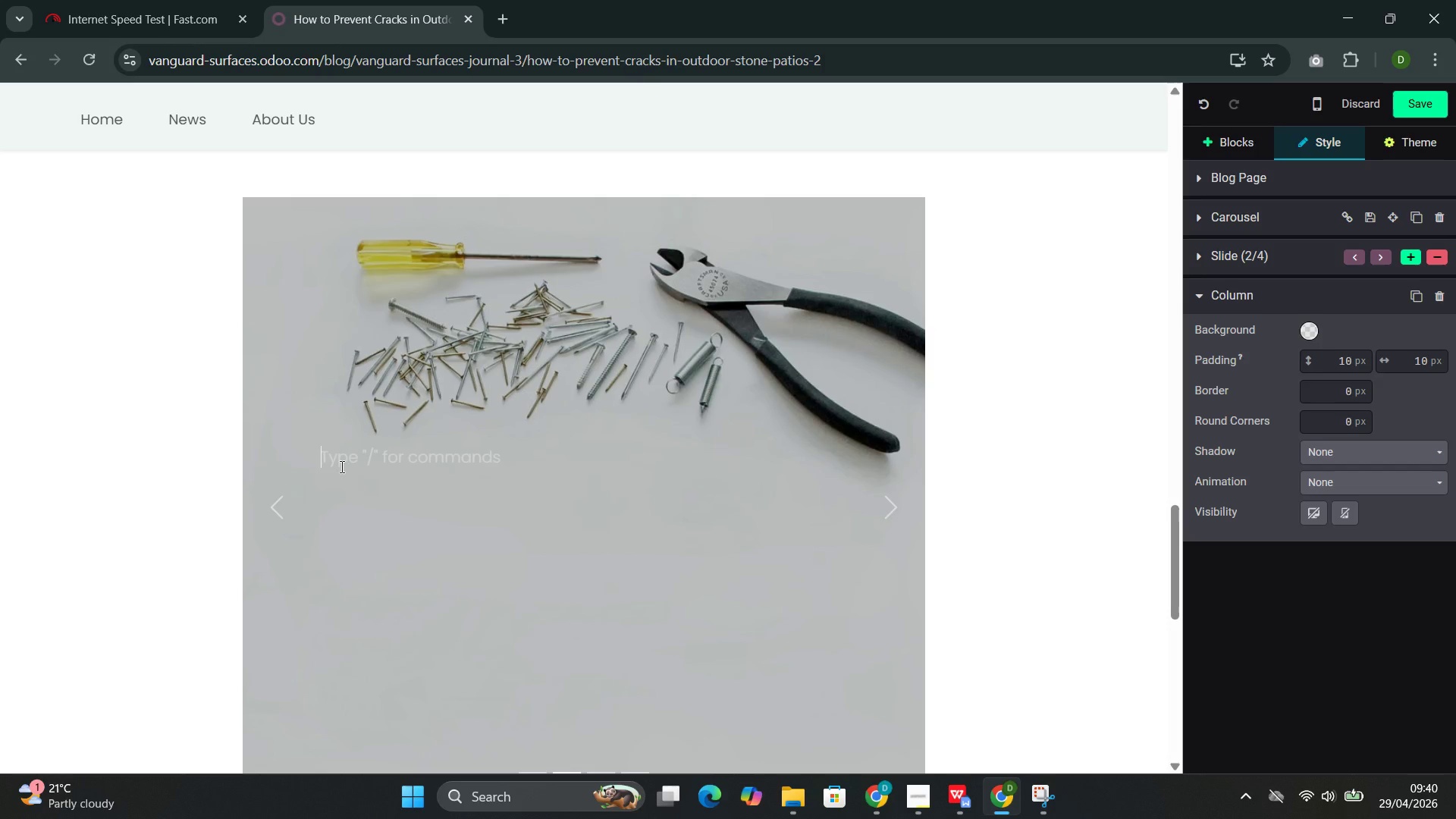 
type(Summer: Monitor for weed growth in joints, which indicates)
key(Backspace)
type(s that join mat)
 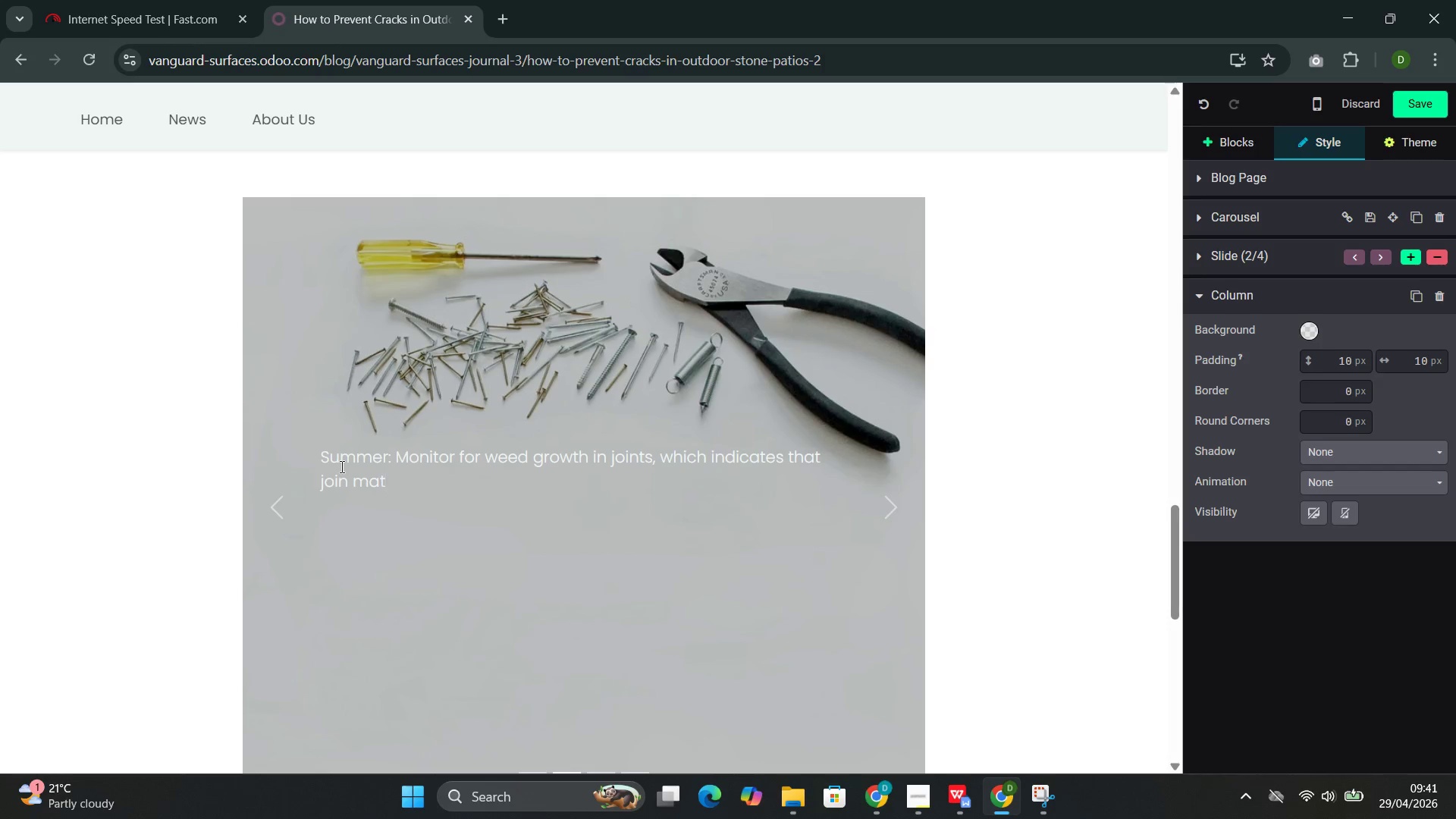 
wait(9.27)
 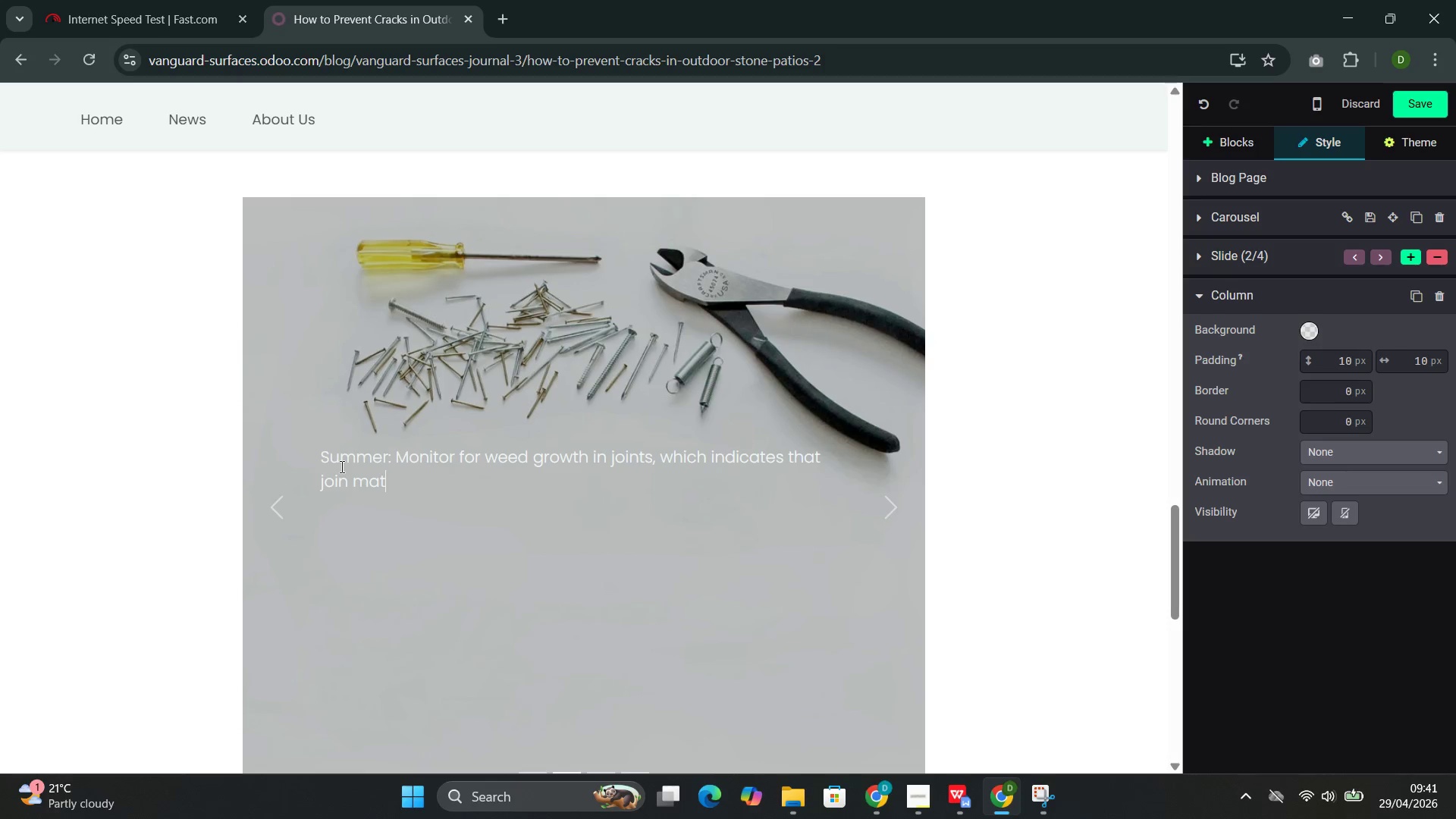 
type(erial has deterio)
 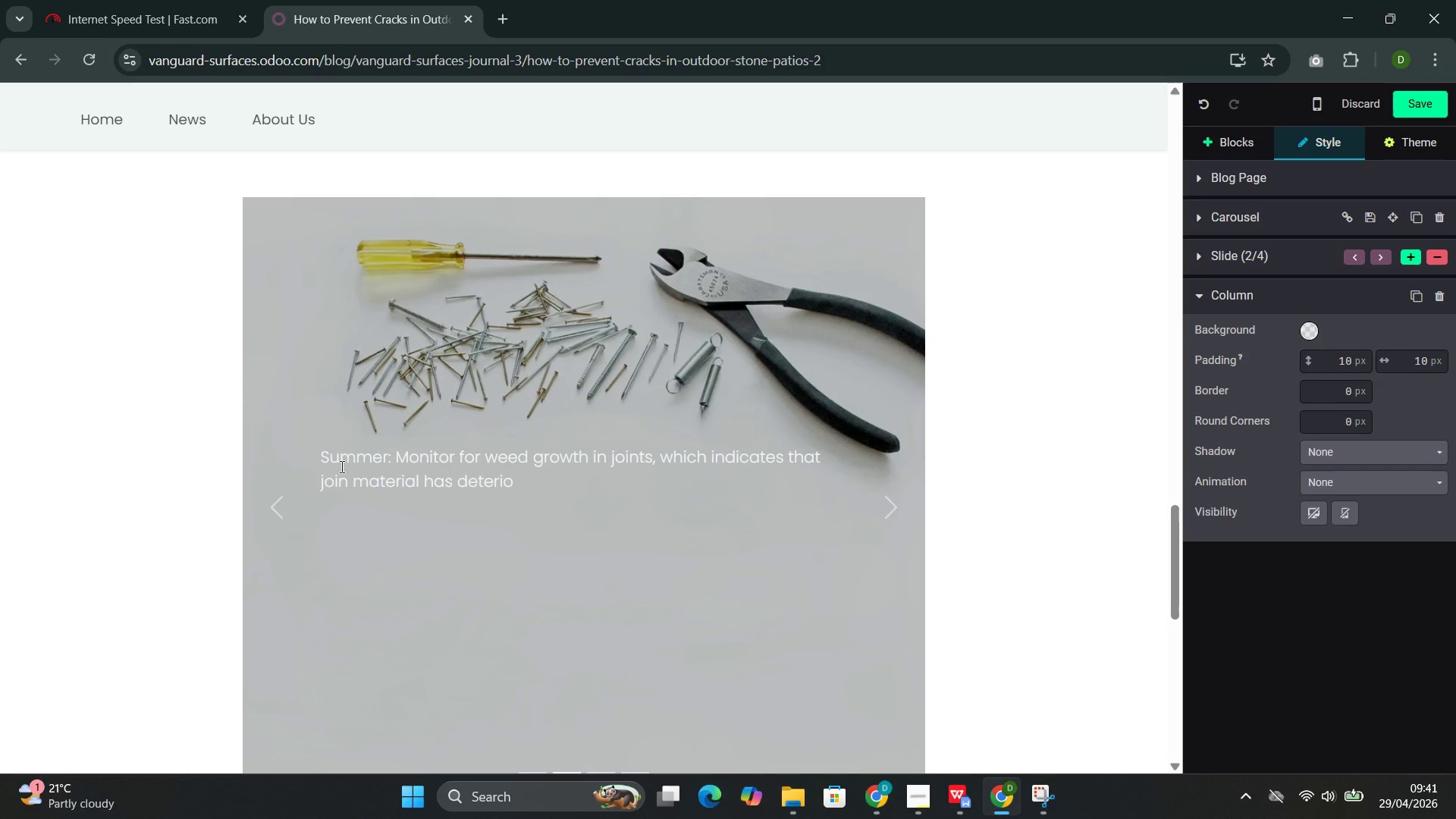 
type(rated. Remove weeds prom)
 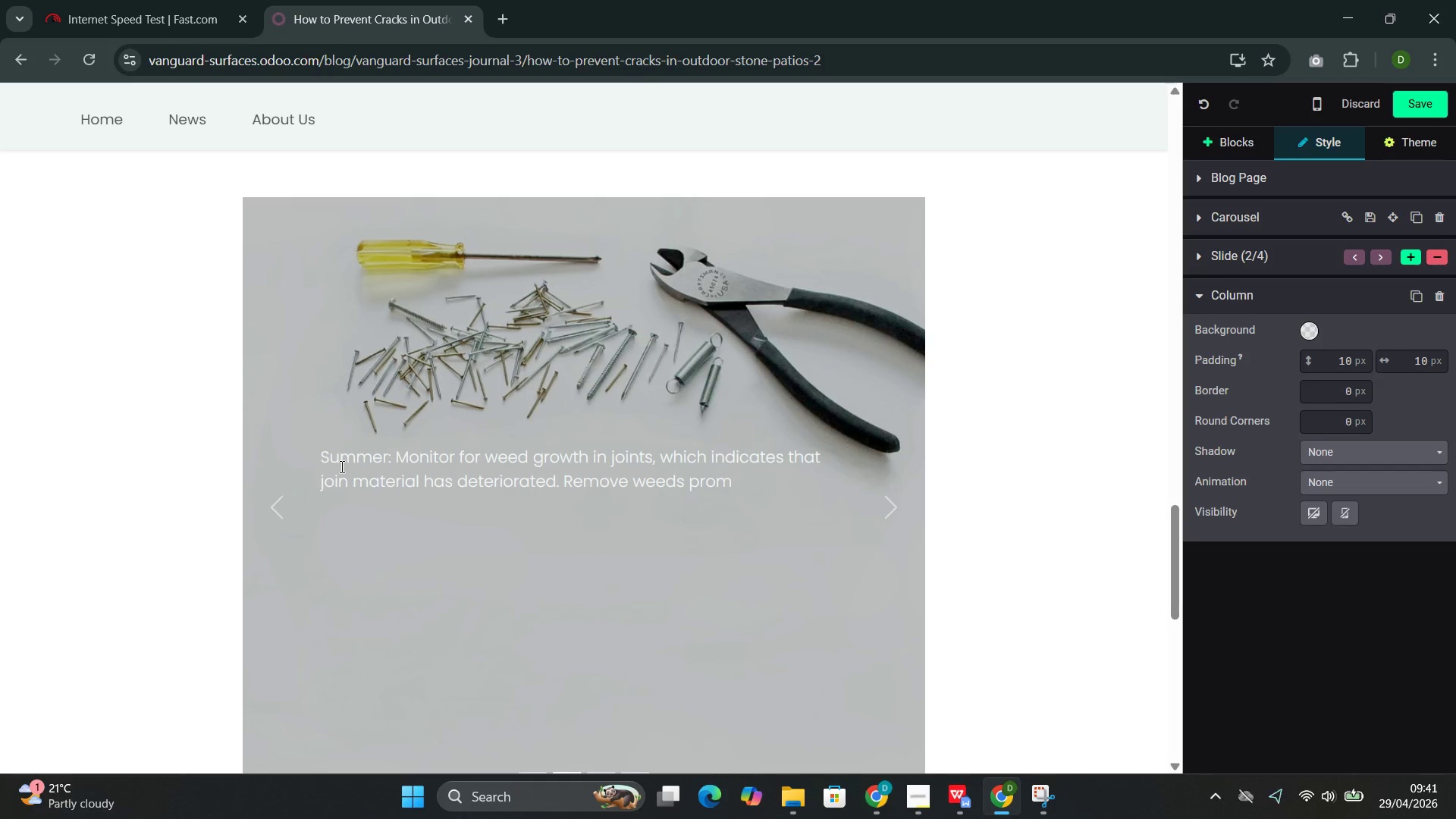 
type(ptly and )
 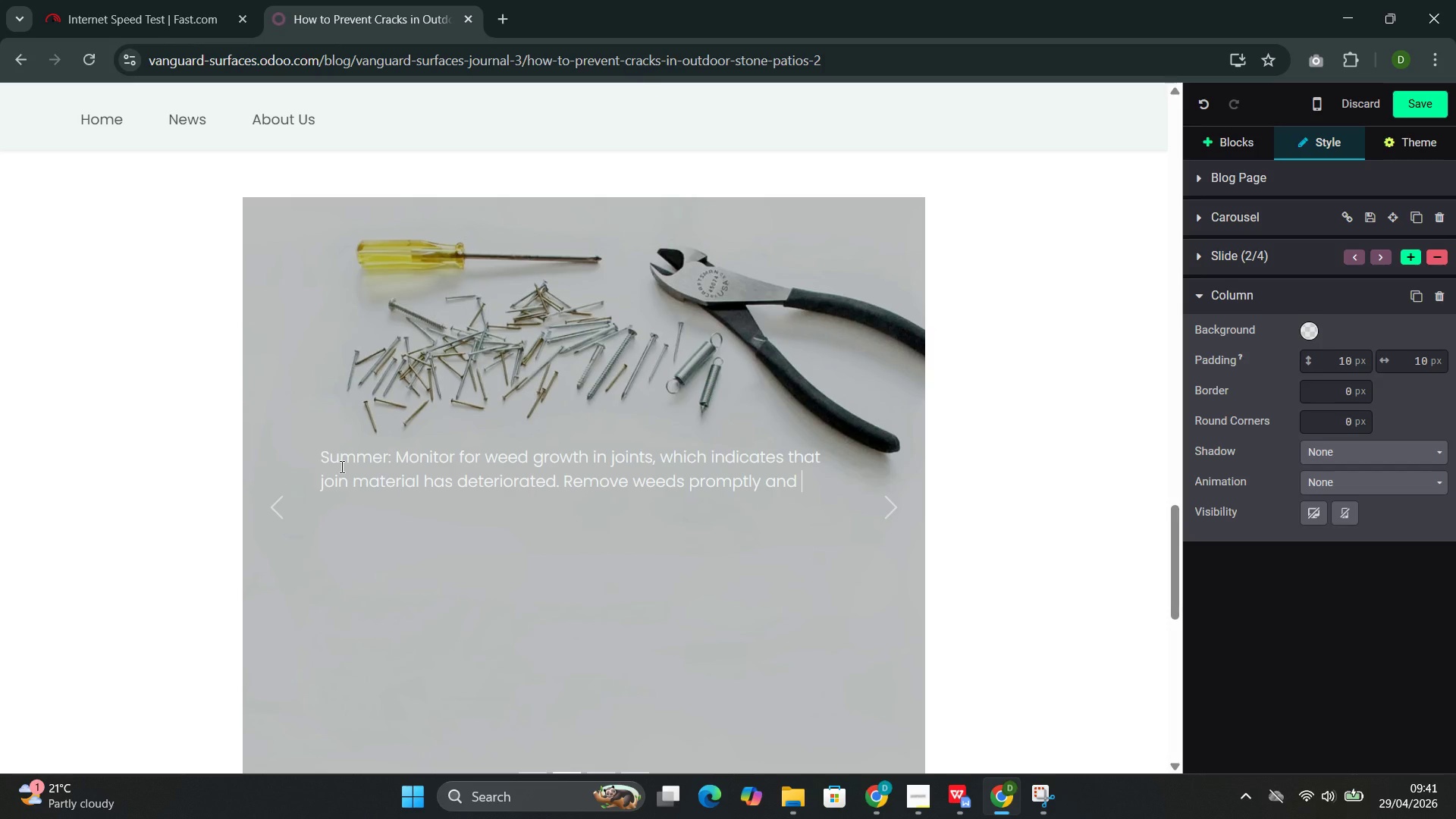 
type(consider sched)
 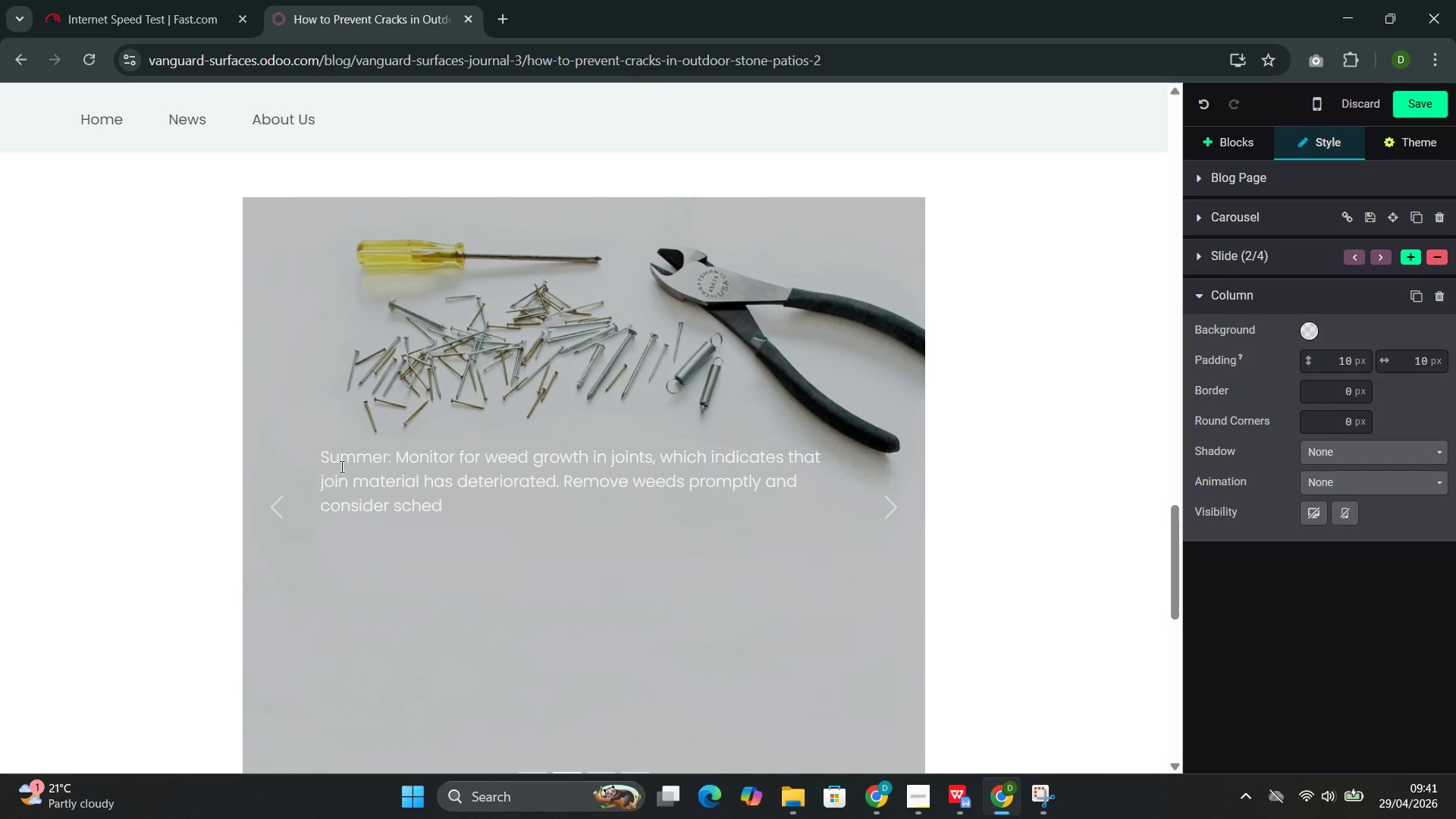 
type(uling join)
 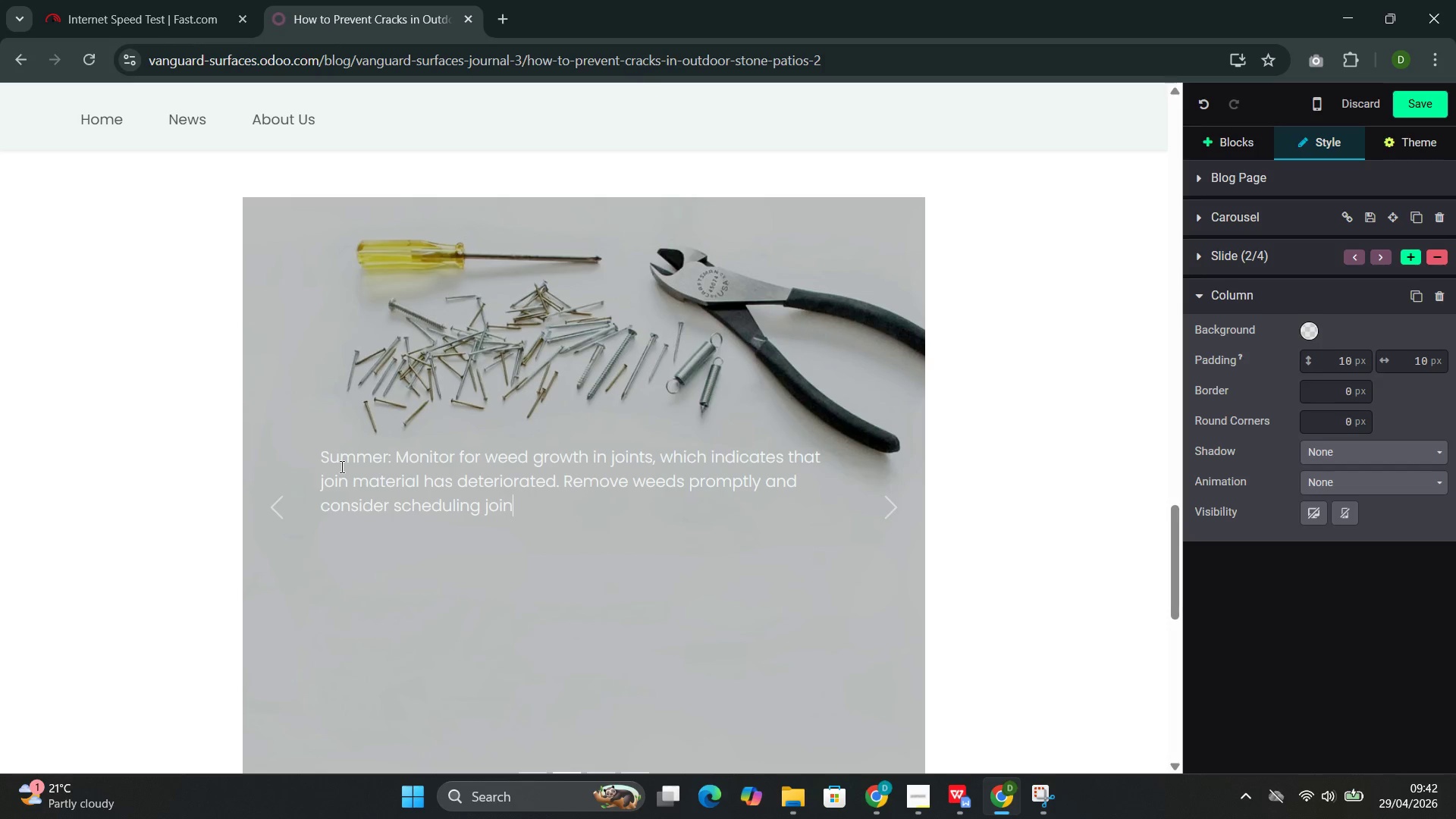 
wait(9.31)
 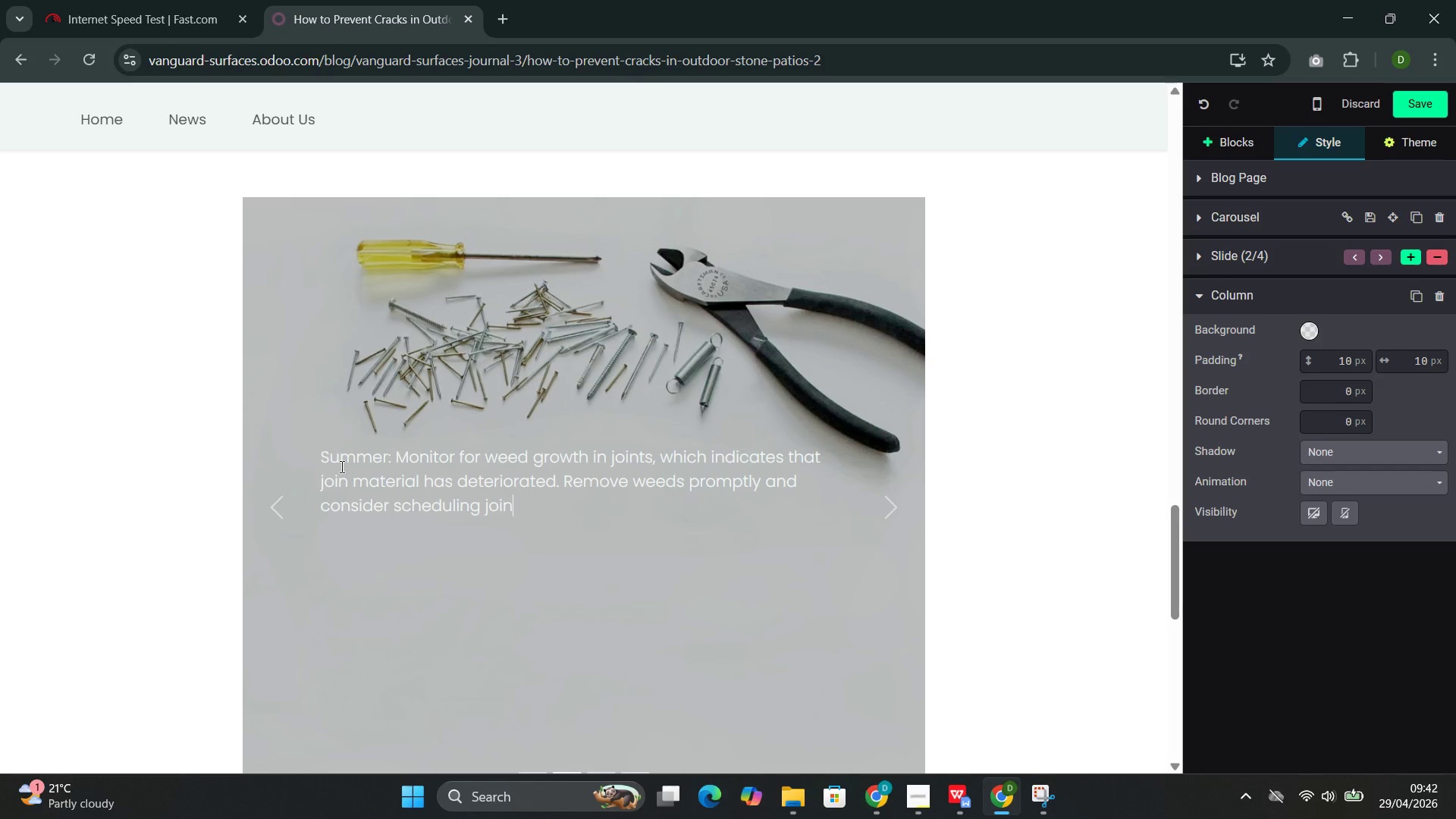 
type(t repair. Chech that irrigation systems are not overspraying onto the stone surface, as constant moisure accelerated)
key(Backspace)
type(s deterioration.)
 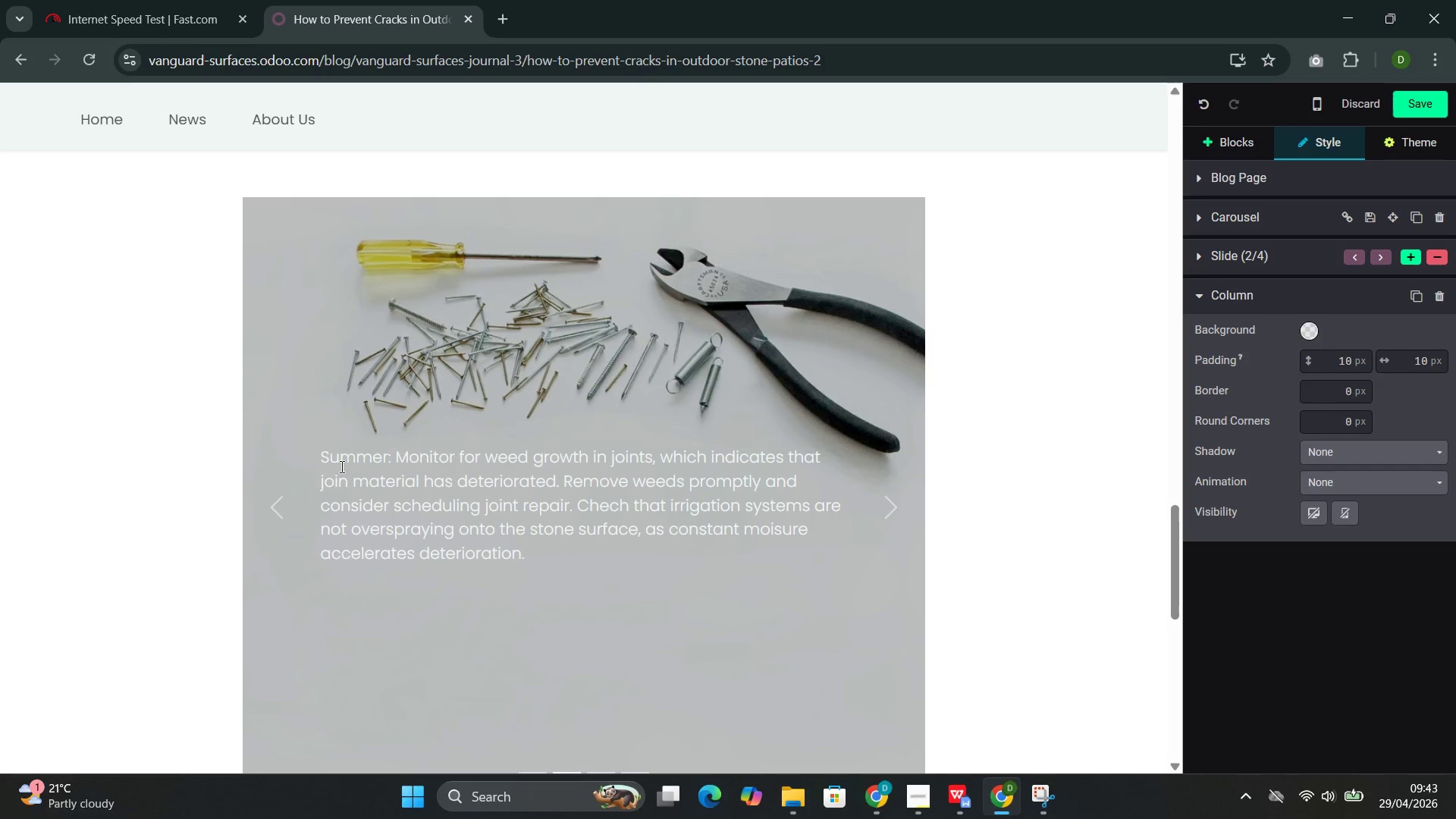 
left_click([894, 483])
 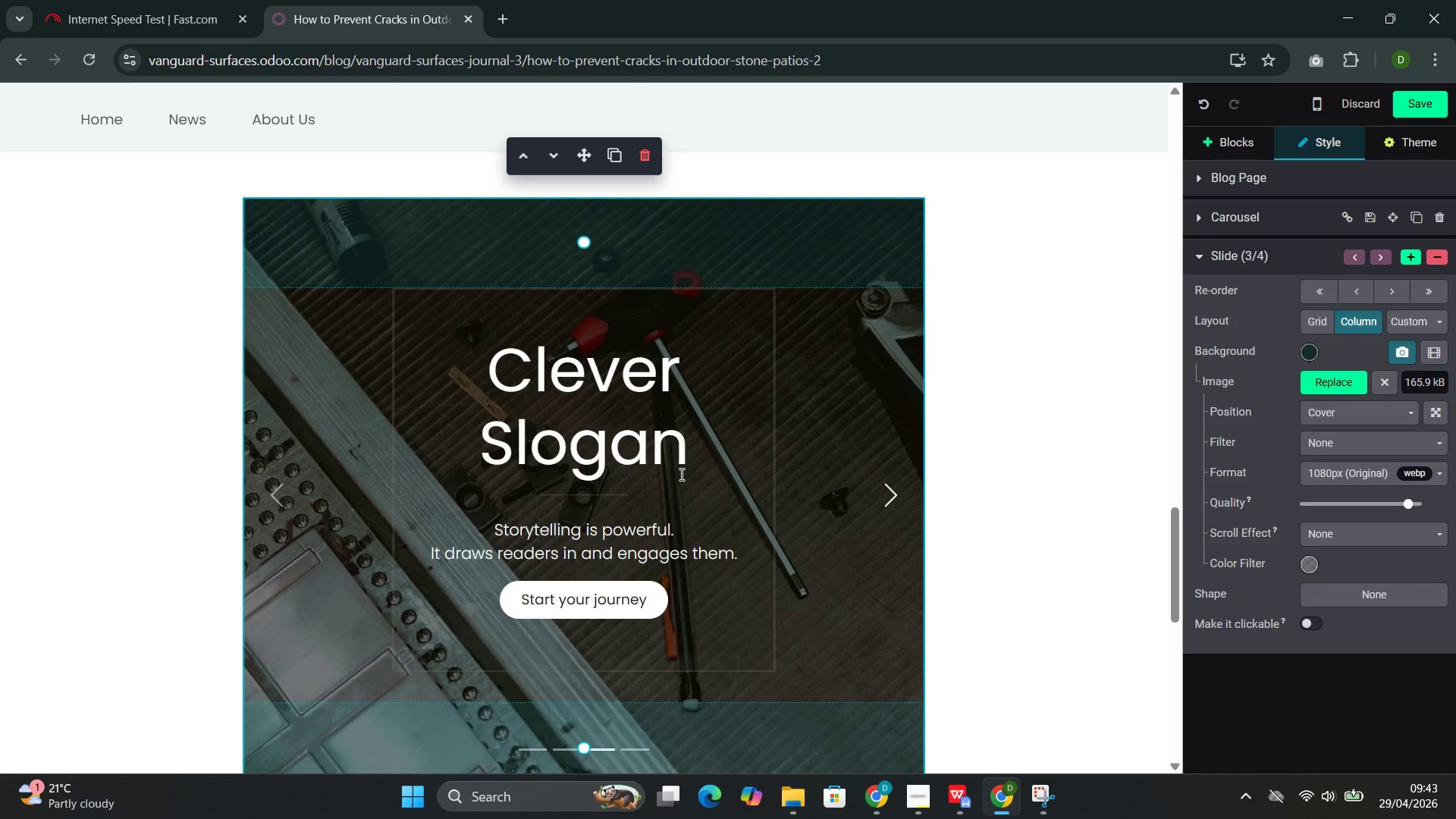 
left_click([635, 494])
 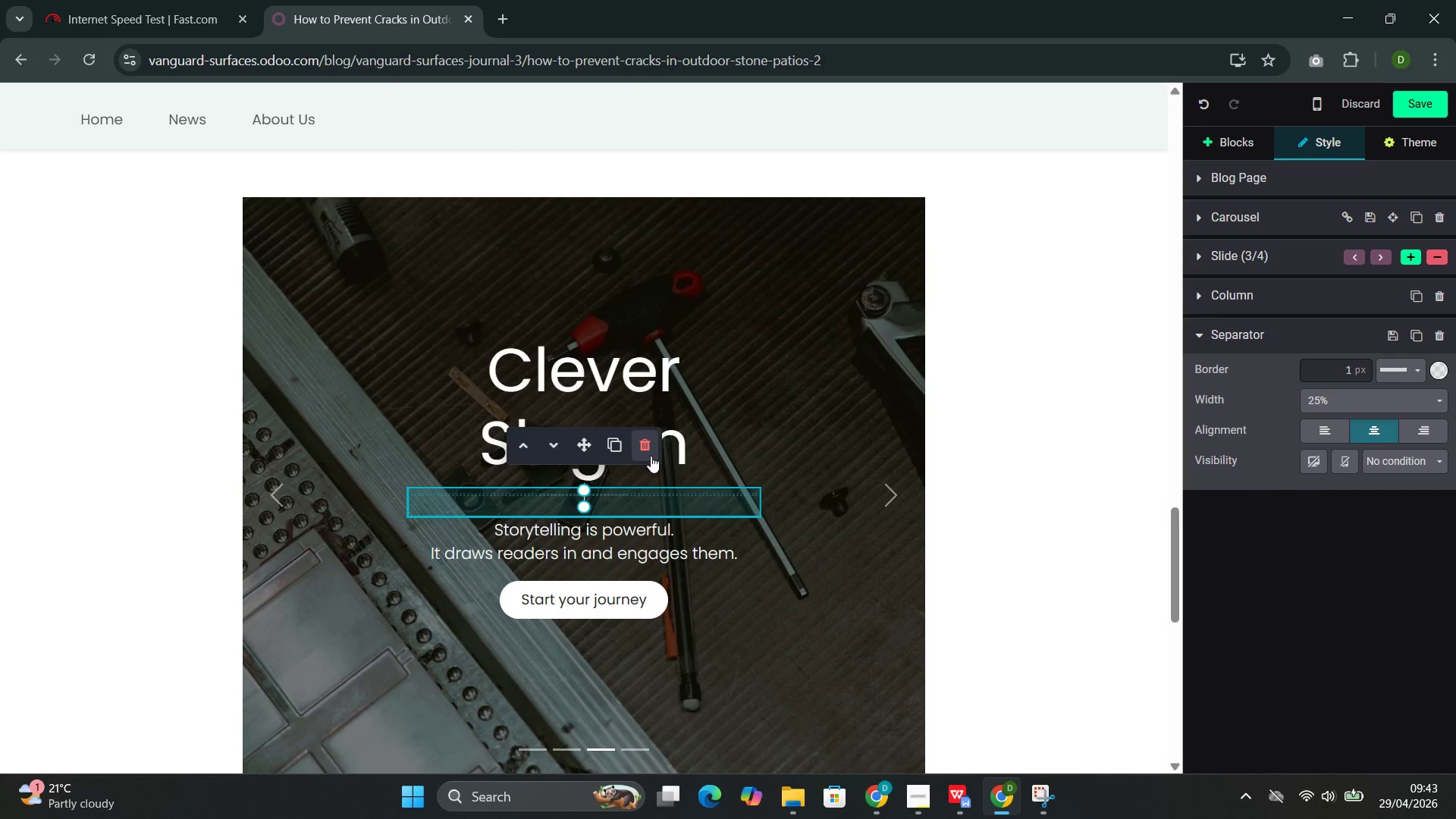 
left_click([648, 448])
 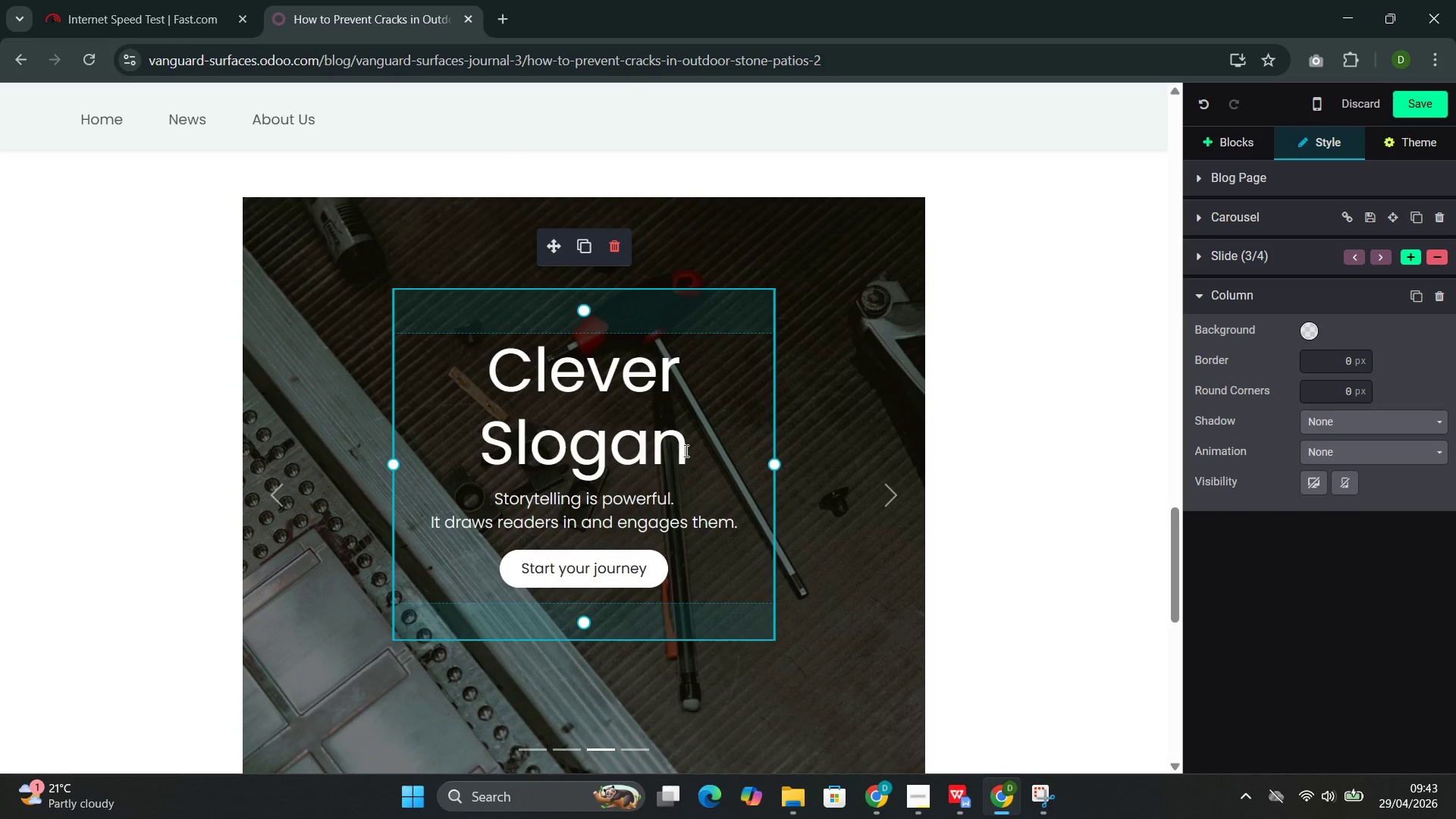 
left_click_drag(start_coordinate=[689, 450], to_coordinate=[533, 387])
 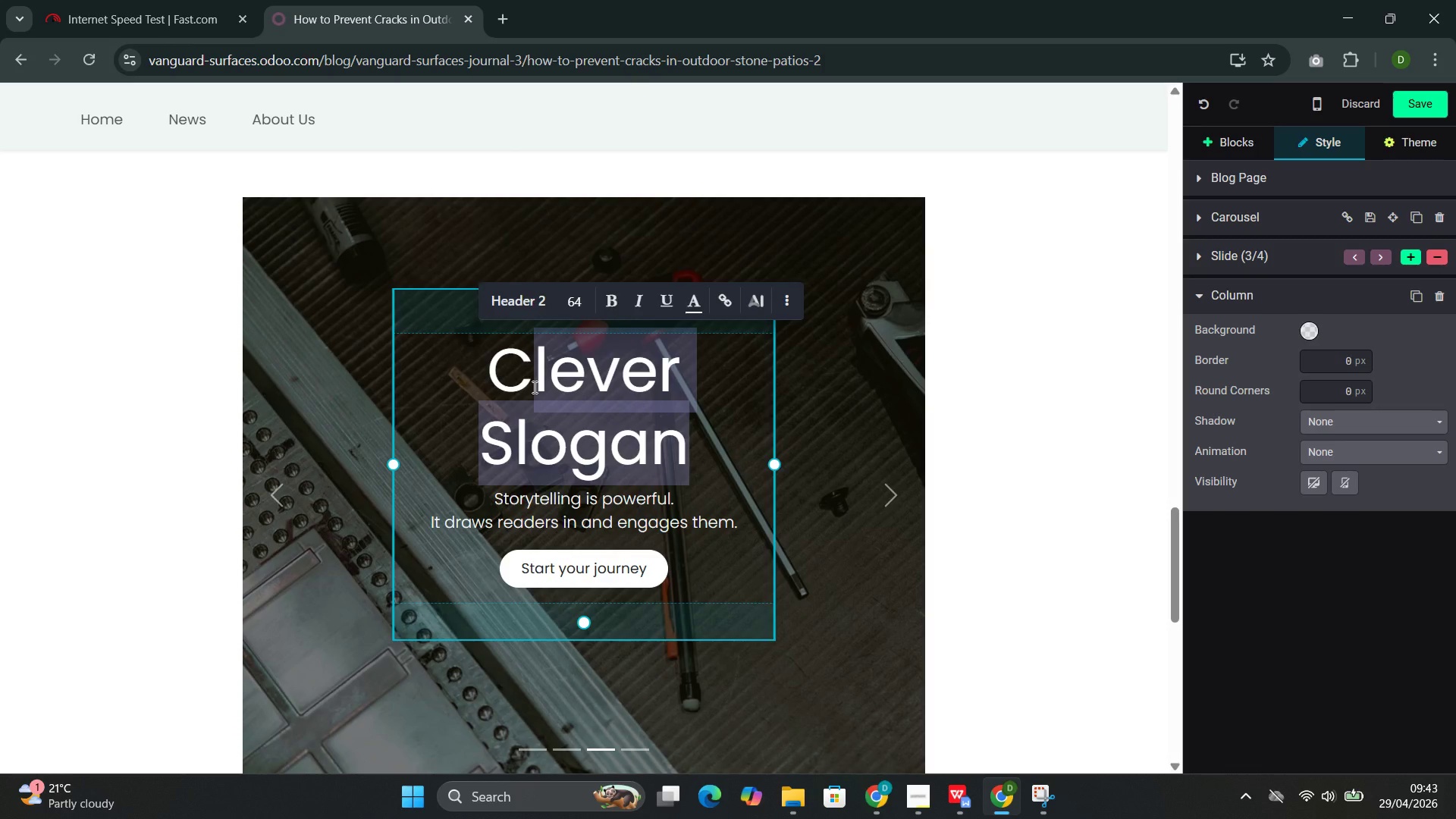 
key(Backspace)
 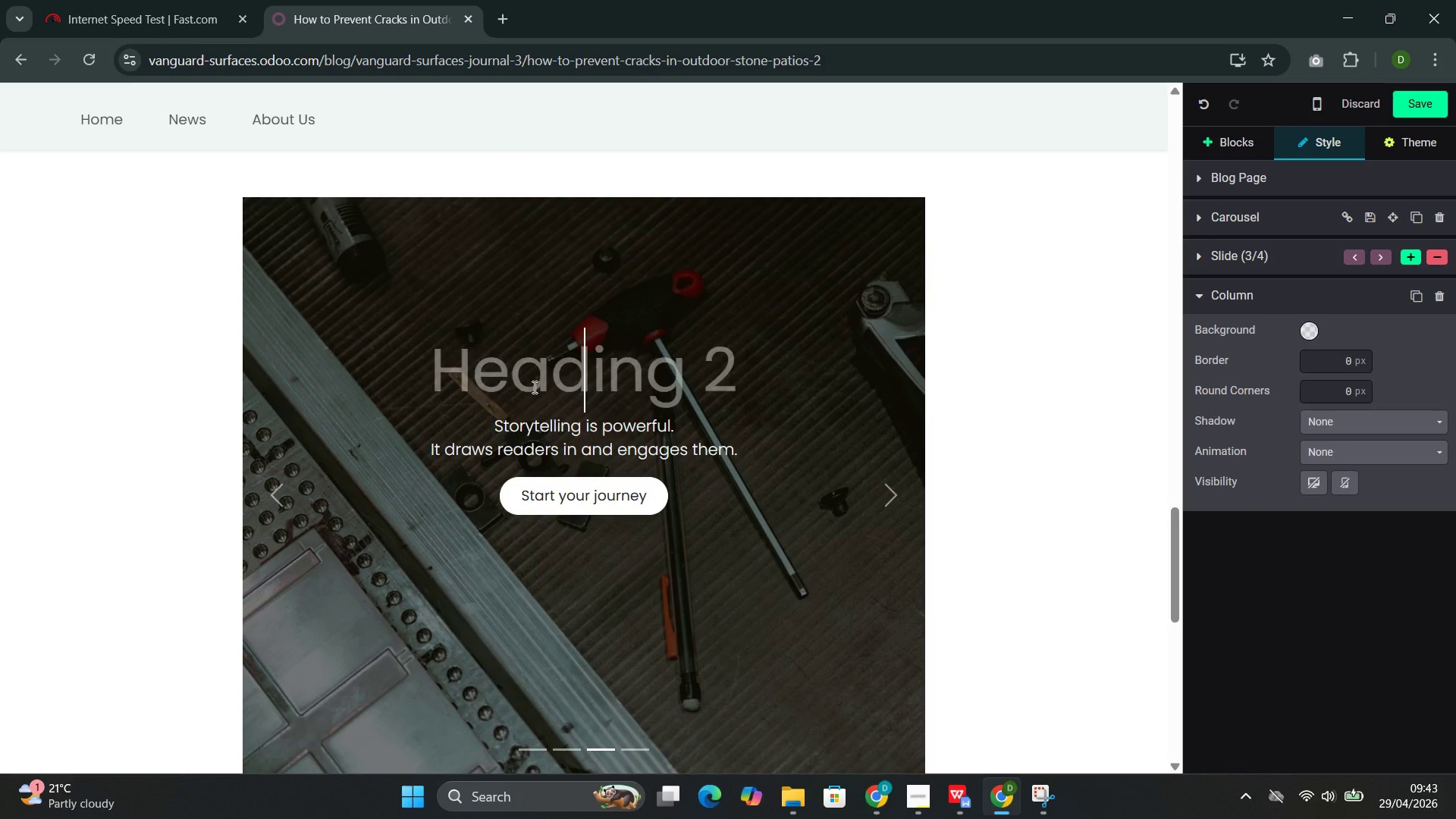 
key(Backspace)
 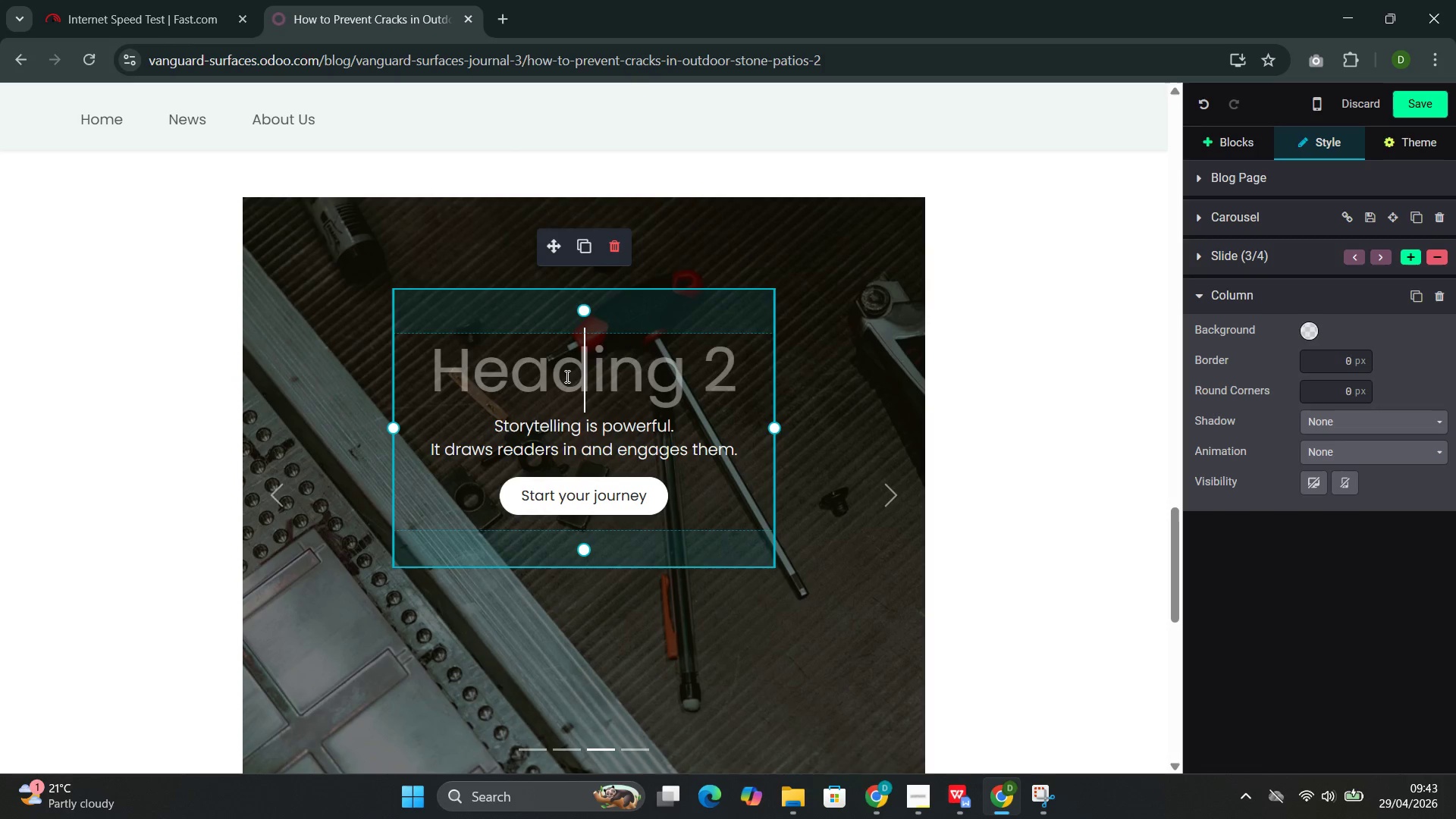 
double_click([566, 376])
 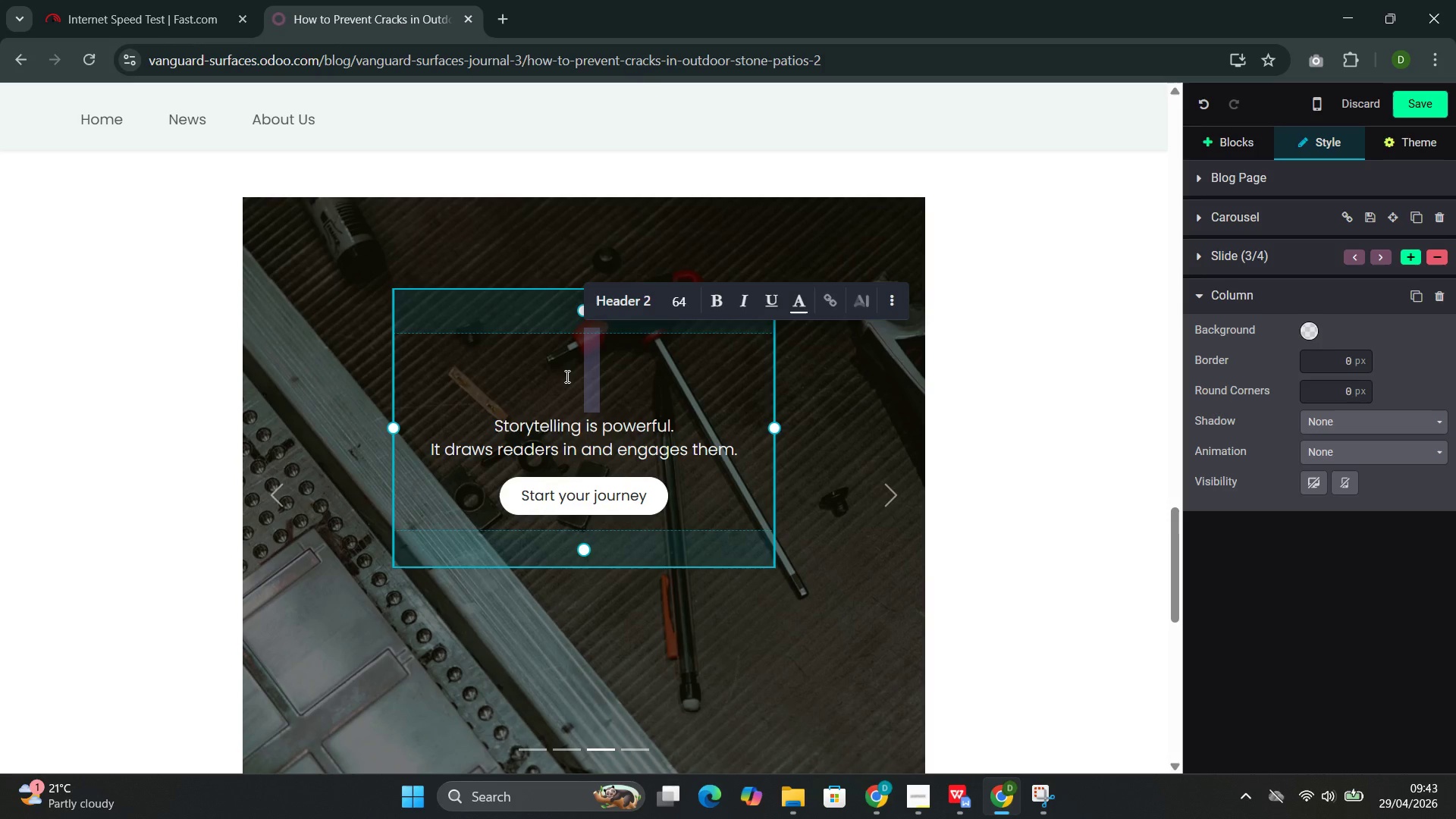 
key(Backspace)
 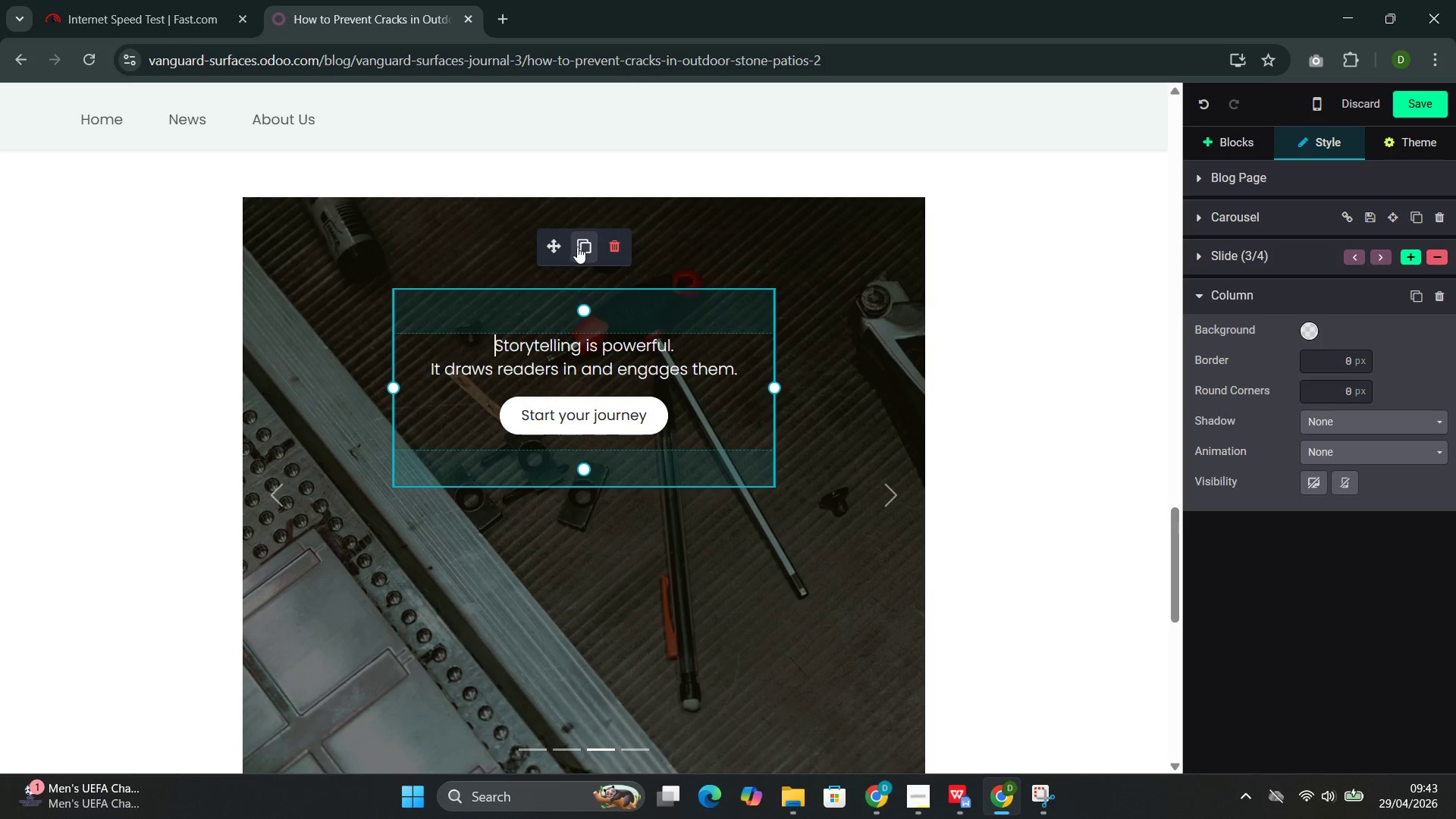 
left_click_drag(start_coordinate=[560, 247], to_coordinate=[540, 467])
 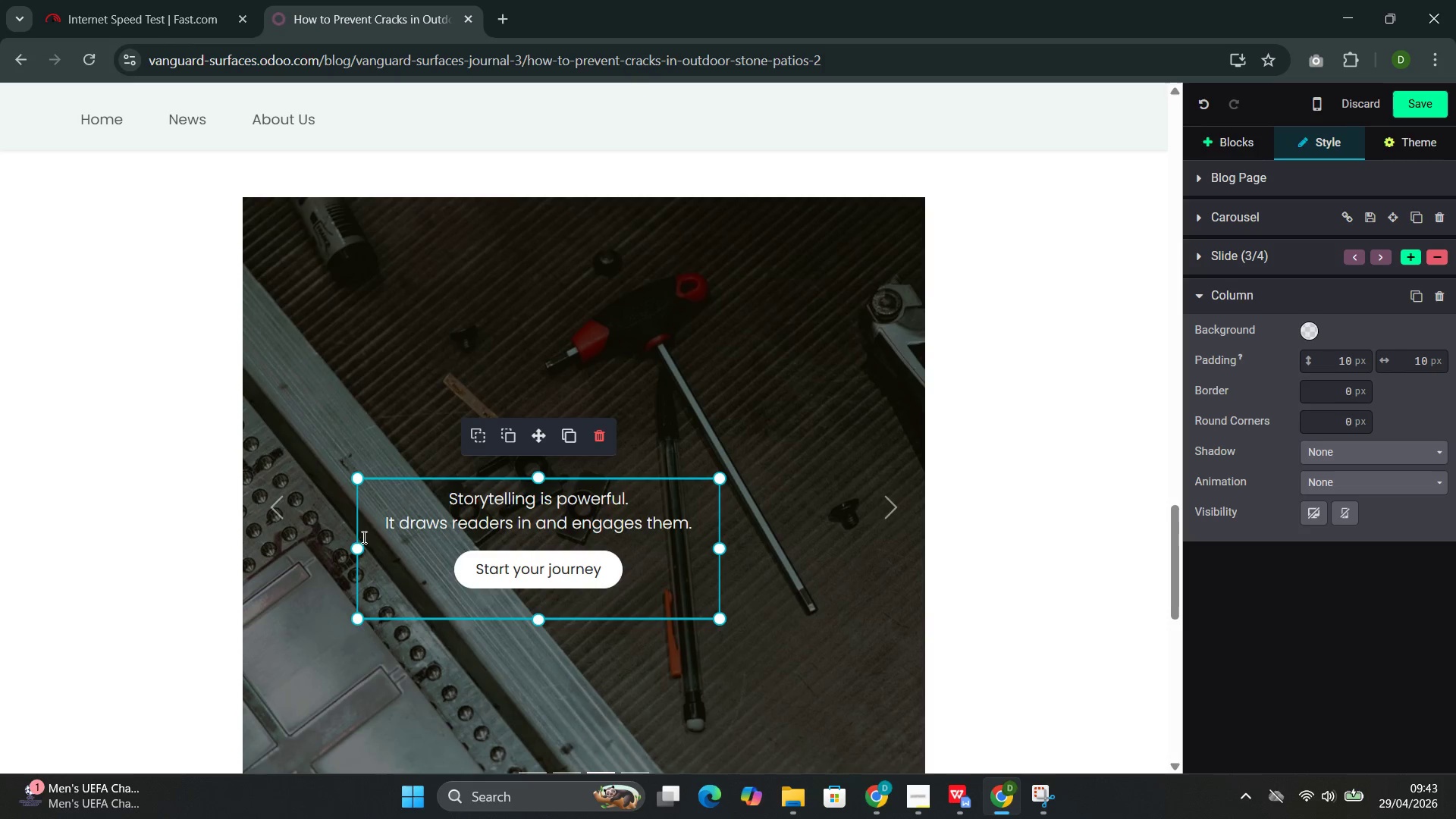 
left_click_drag(start_coordinate=[356, 543], to_coordinate=[255, 529])
 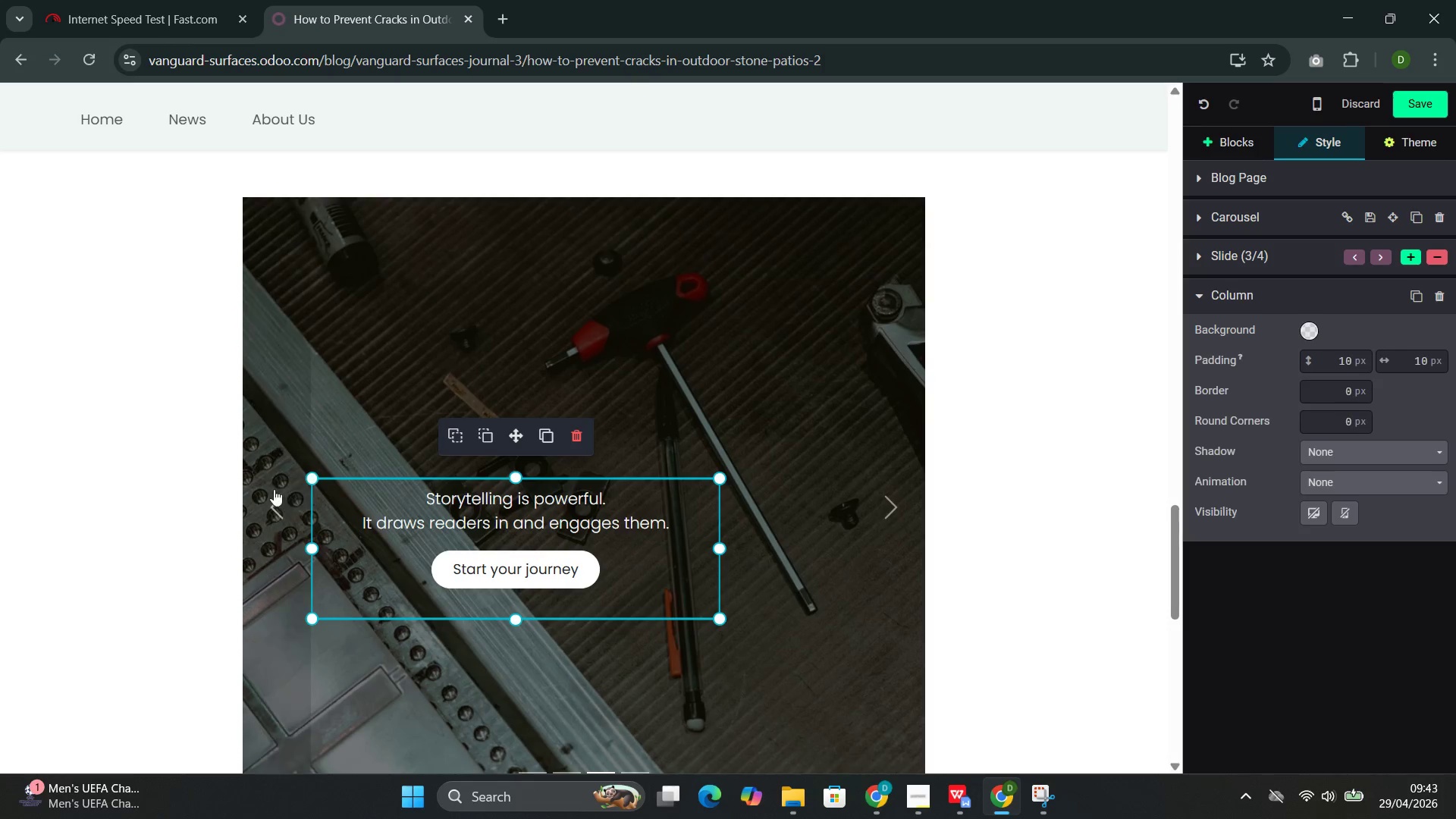 
left_click([276, 489])
 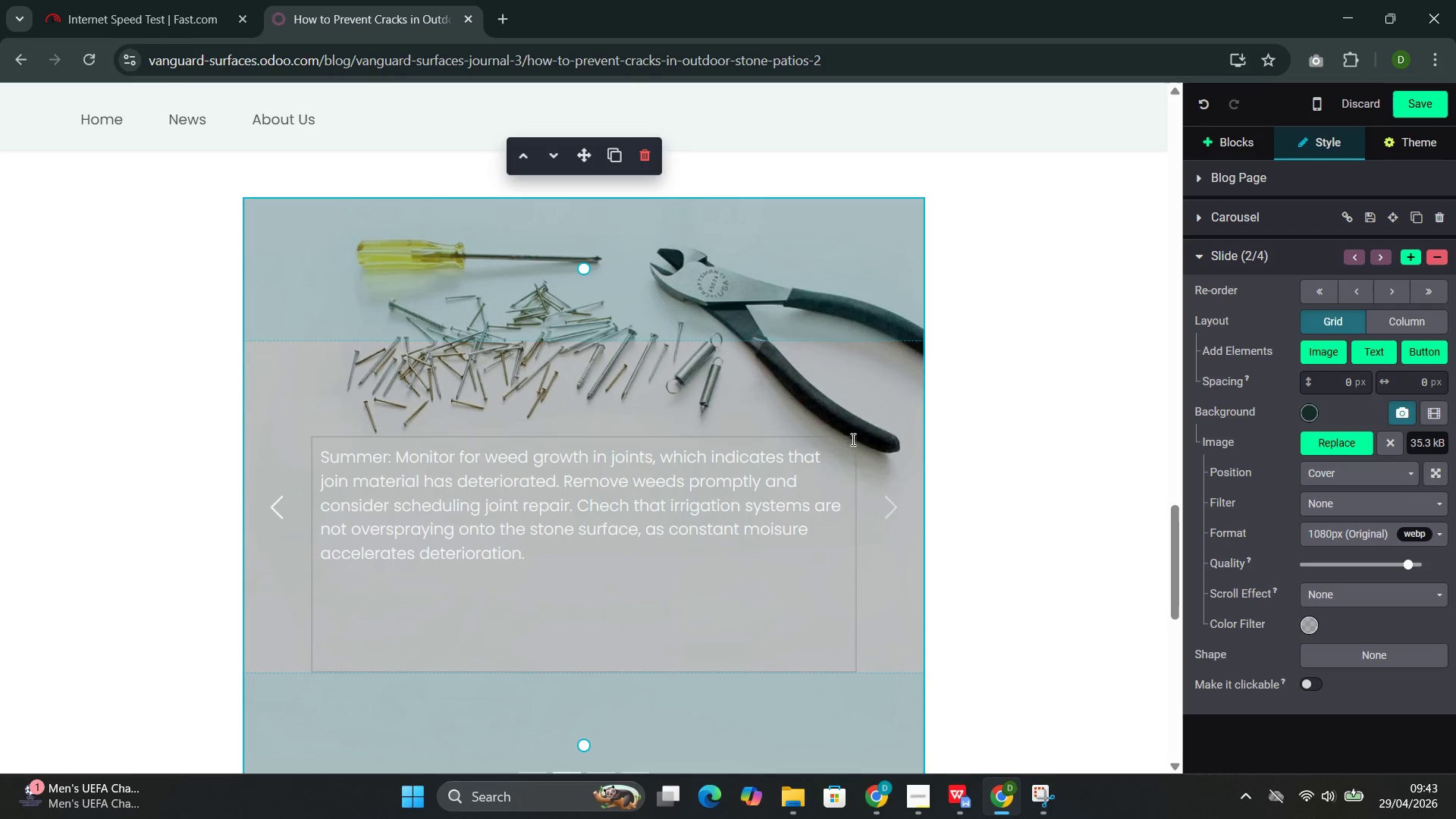 
left_click([883, 435])
 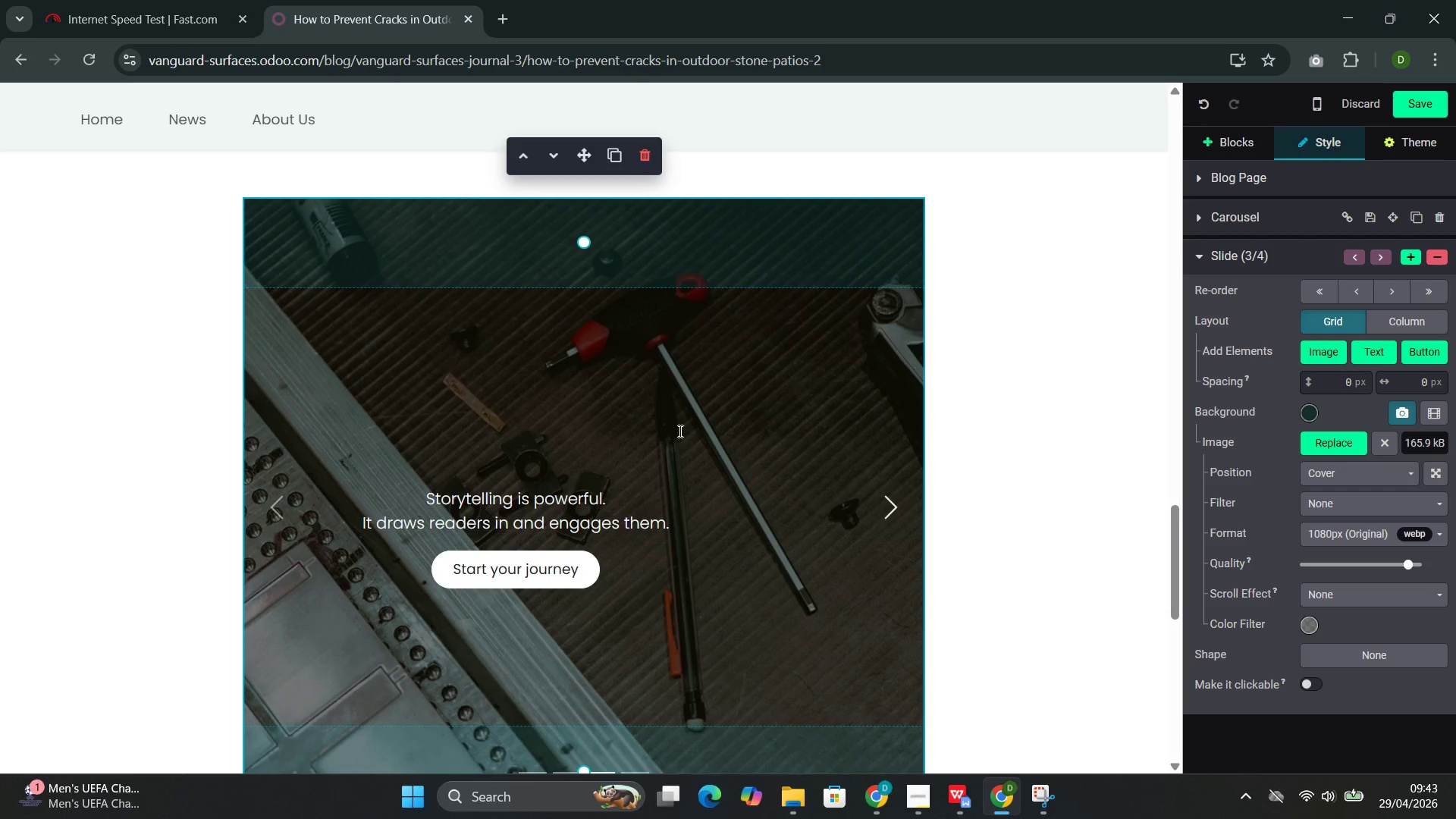 
left_click([640, 437])
 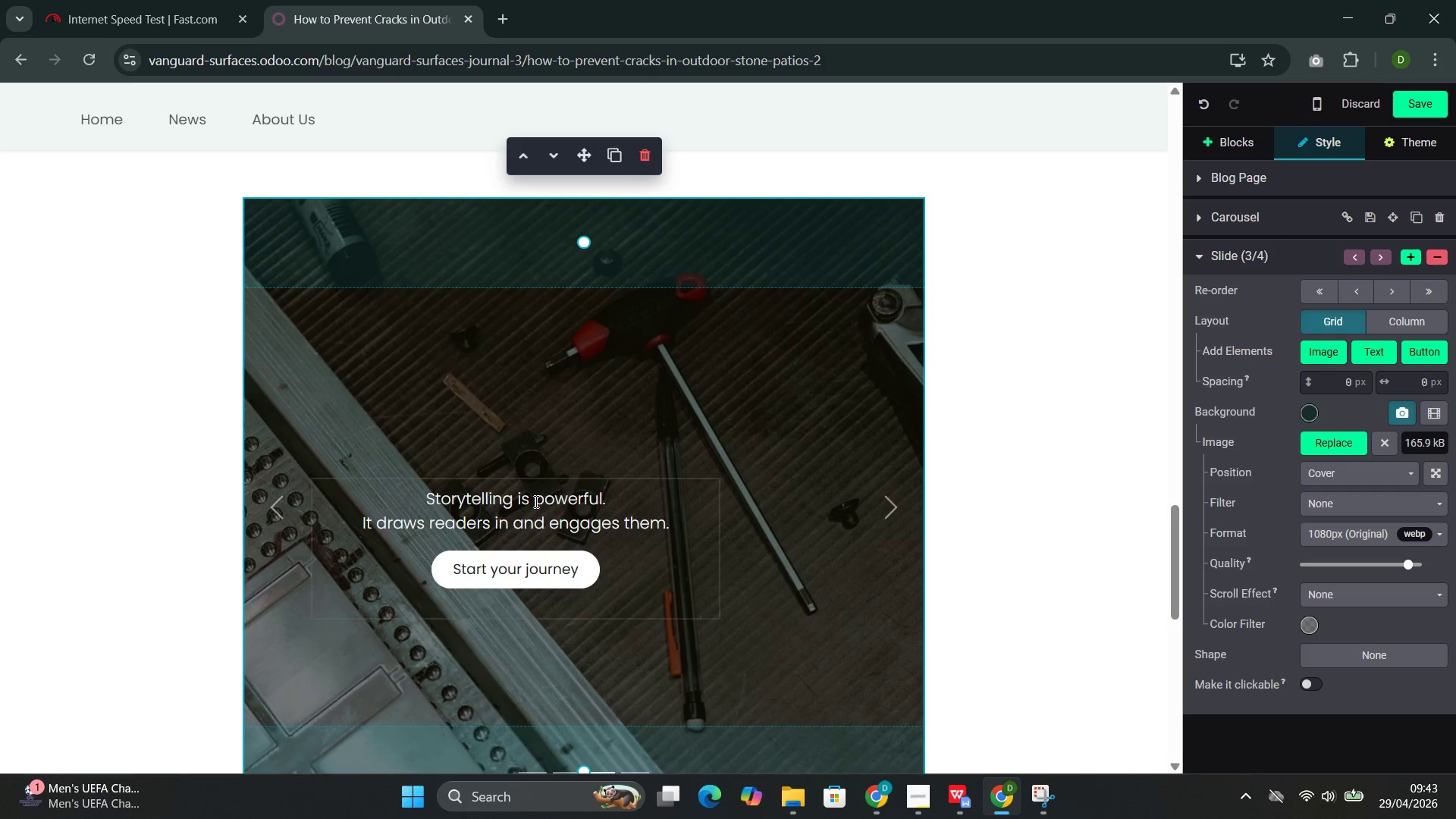 
left_click([535, 501])
 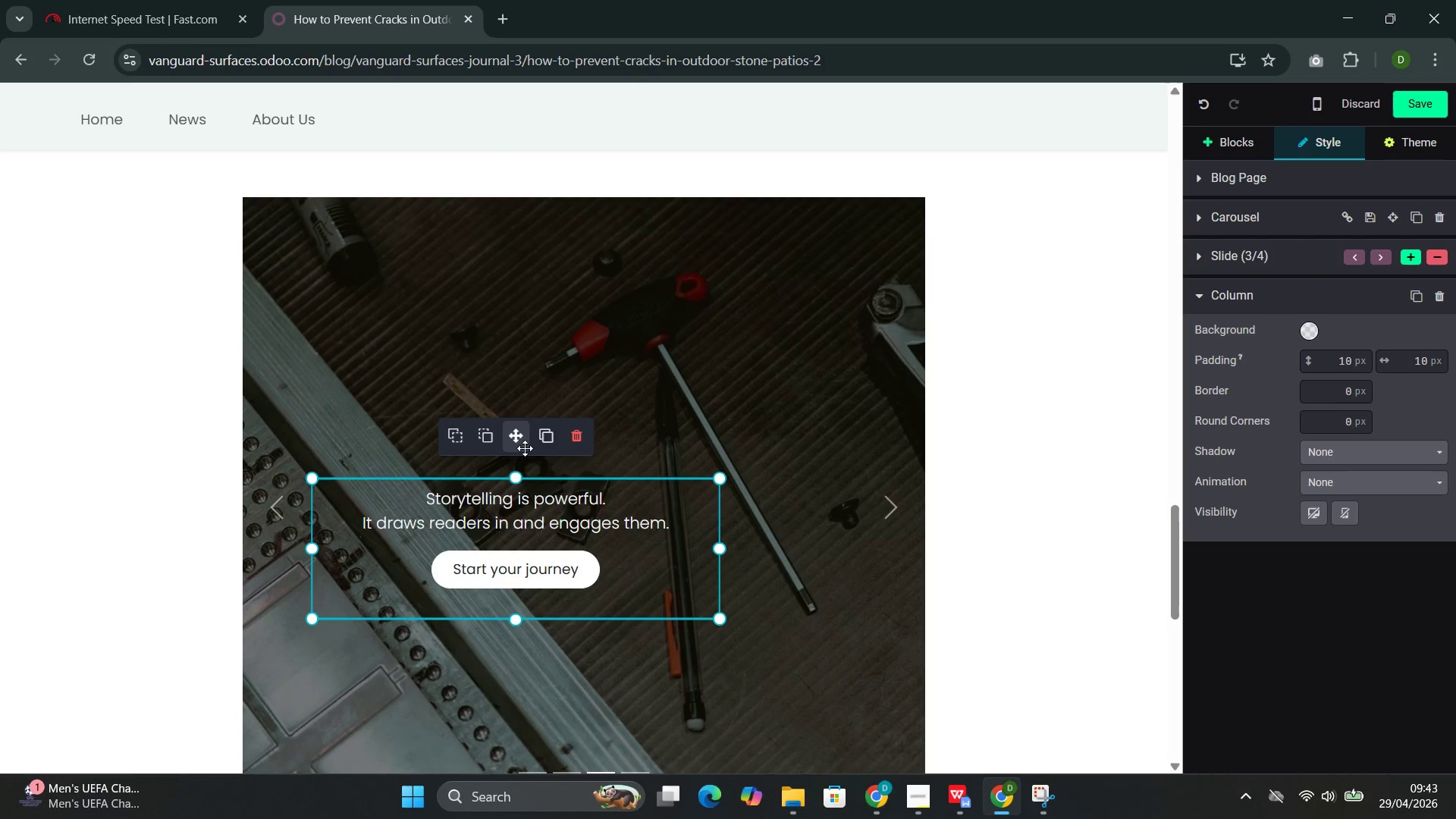 
left_click_drag(start_coordinate=[522, 445], to_coordinate=[526, 423])
 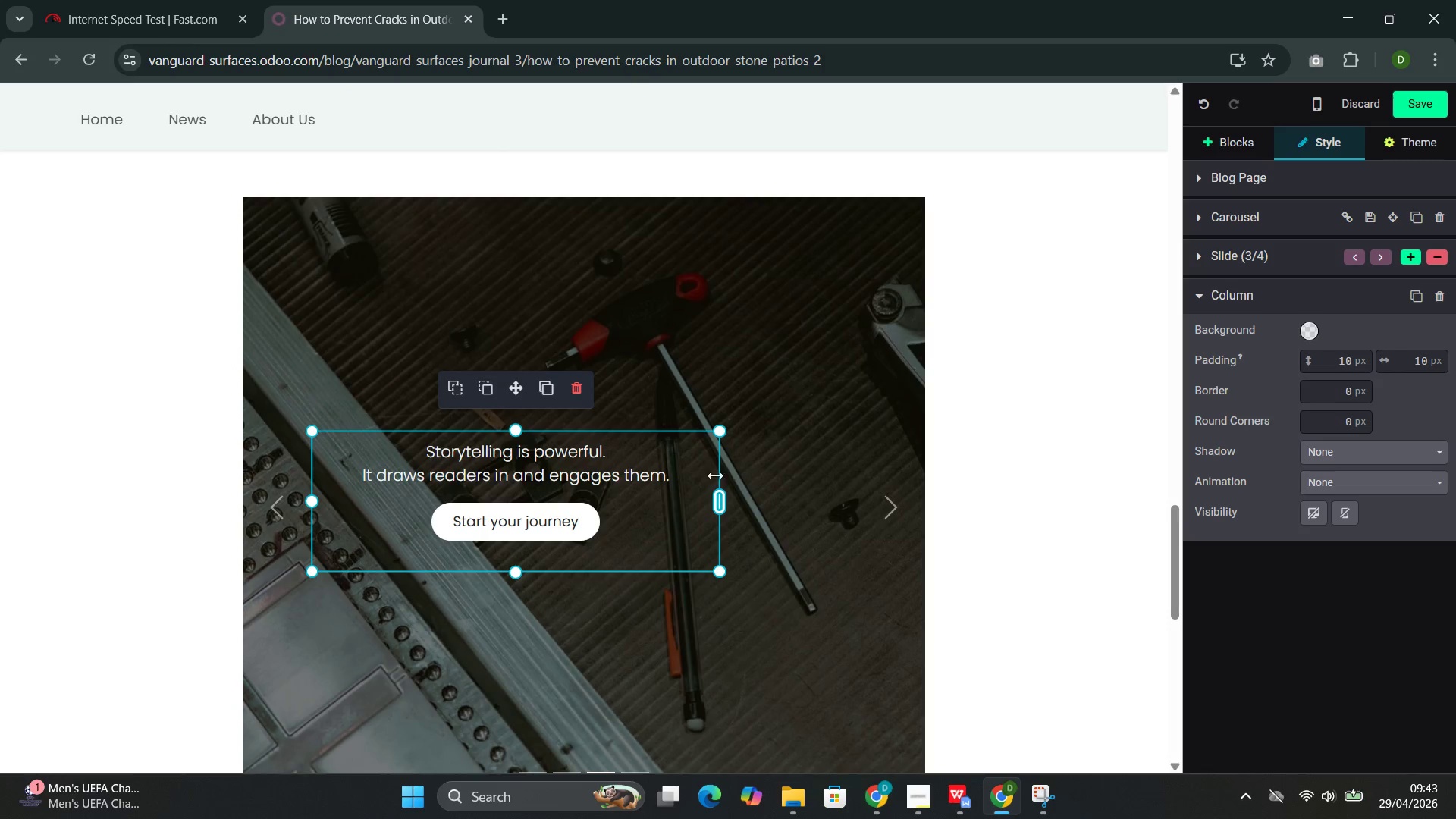 
left_click_drag(start_coordinate=[720, 486], to_coordinate=[971, 534])
 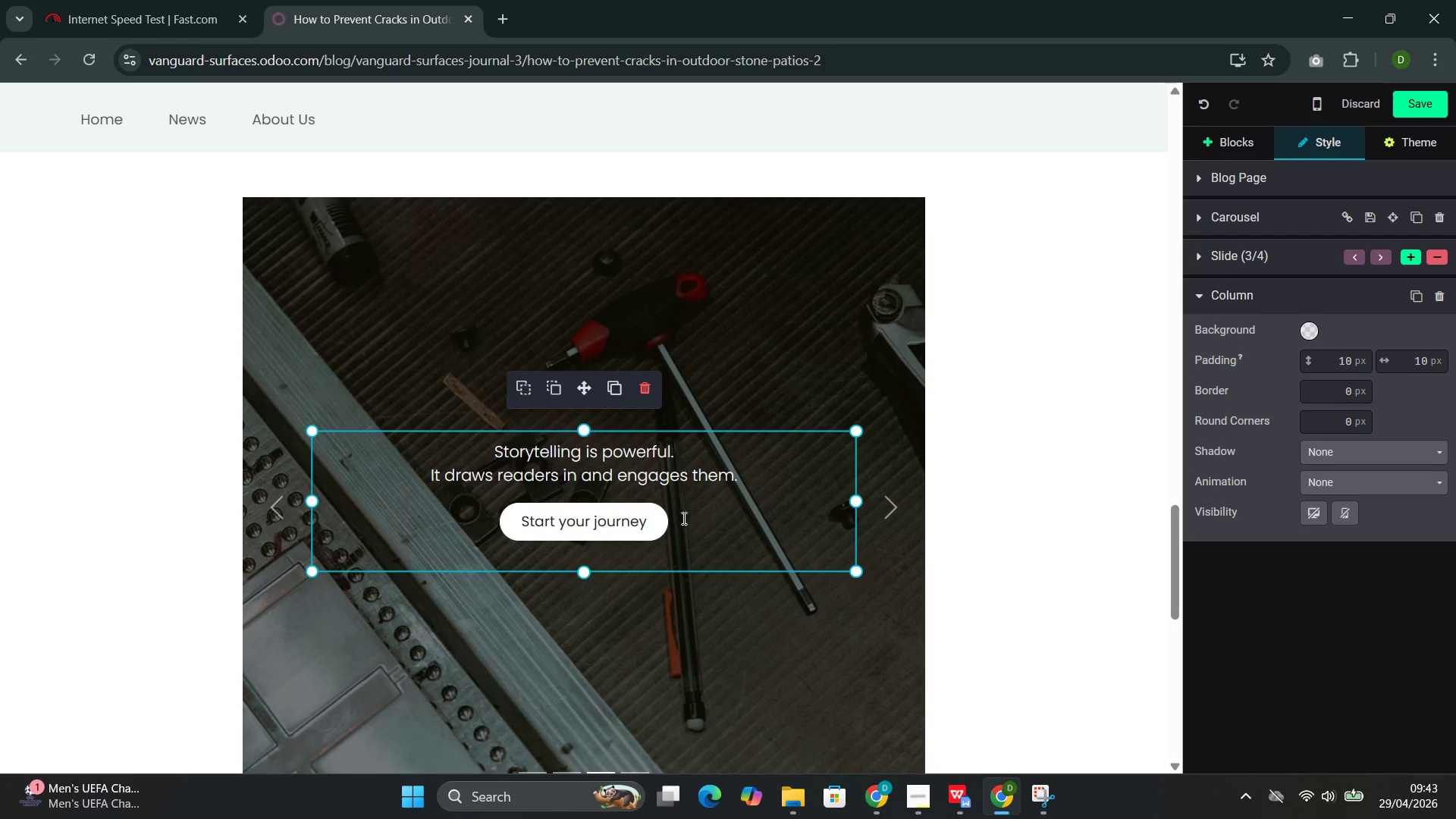 
left_click_drag(start_coordinate=[682, 518], to_coordinate=[497, 439])
 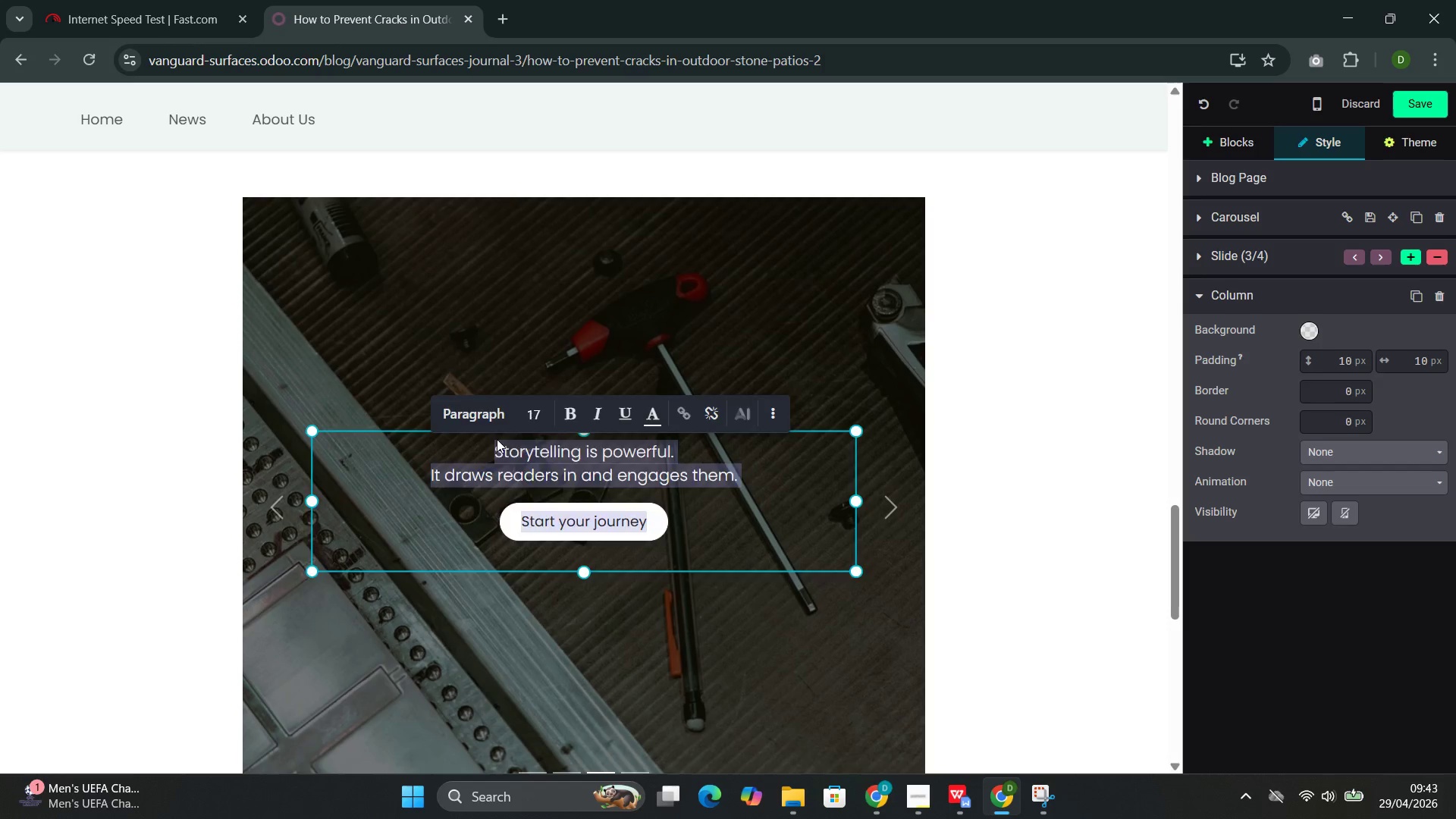 
key(Backspace)
 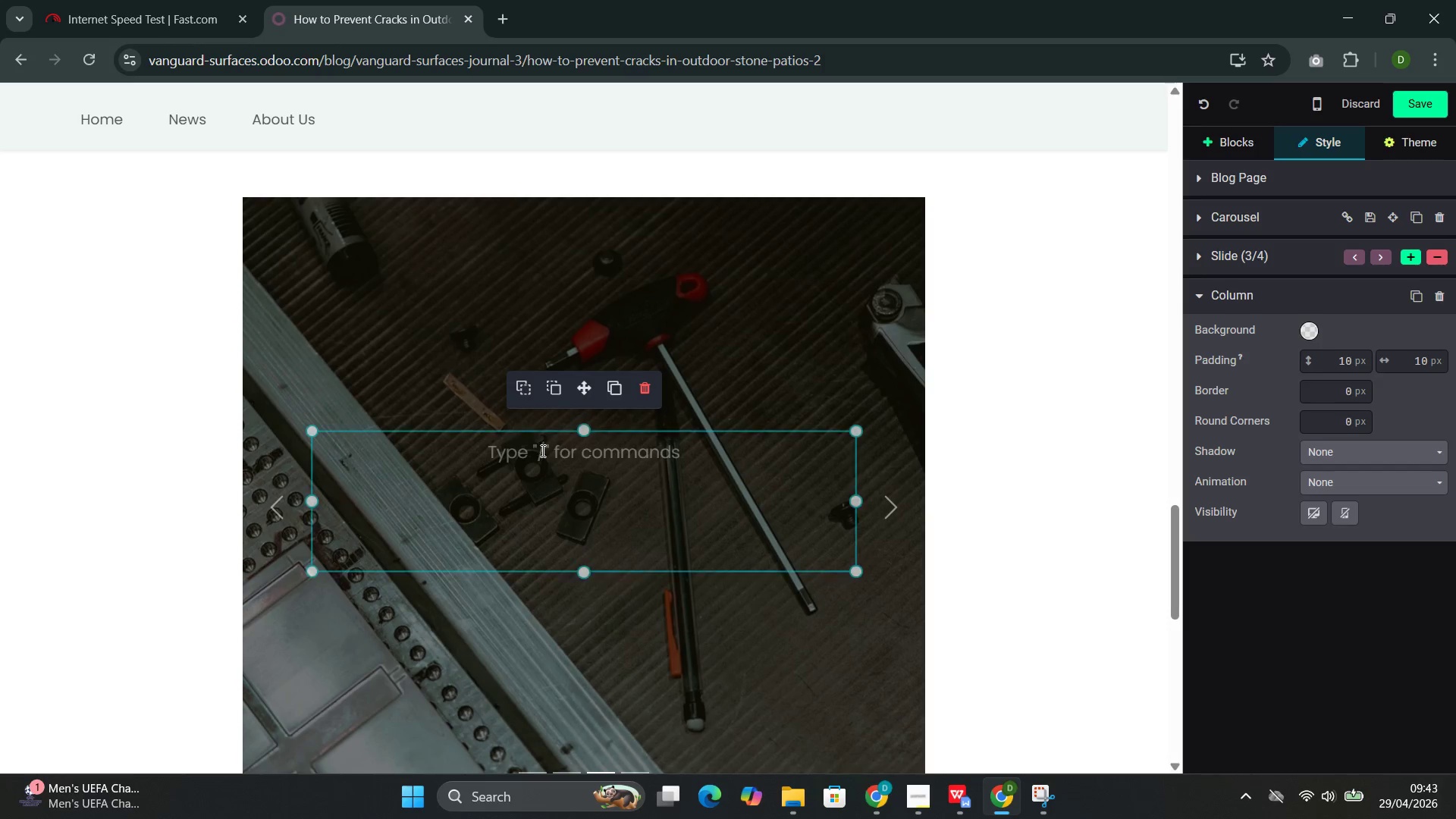 
double_click([541, 450])
 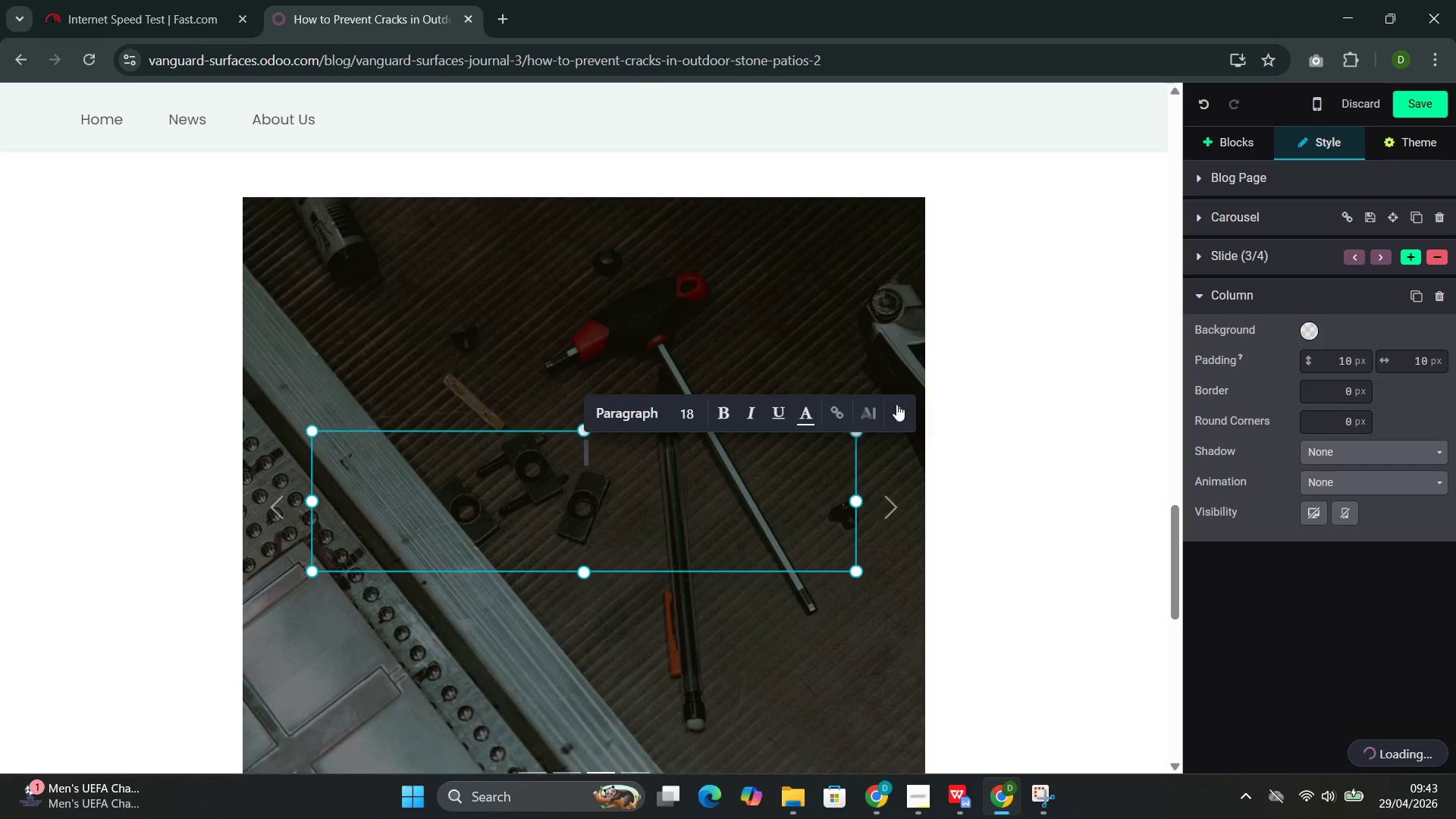 
left_click([911, 404])
 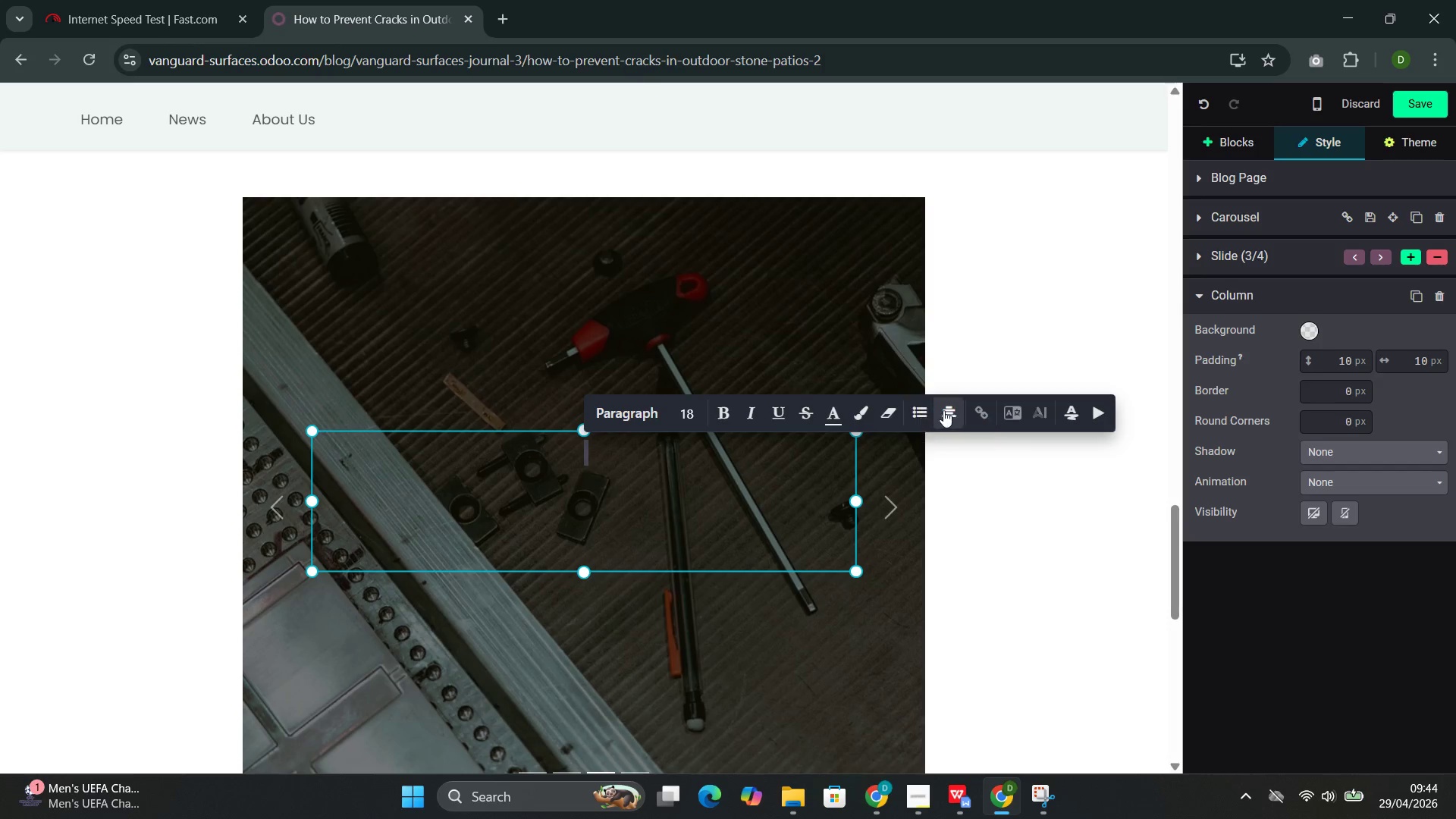 
left_click([948, 412])
 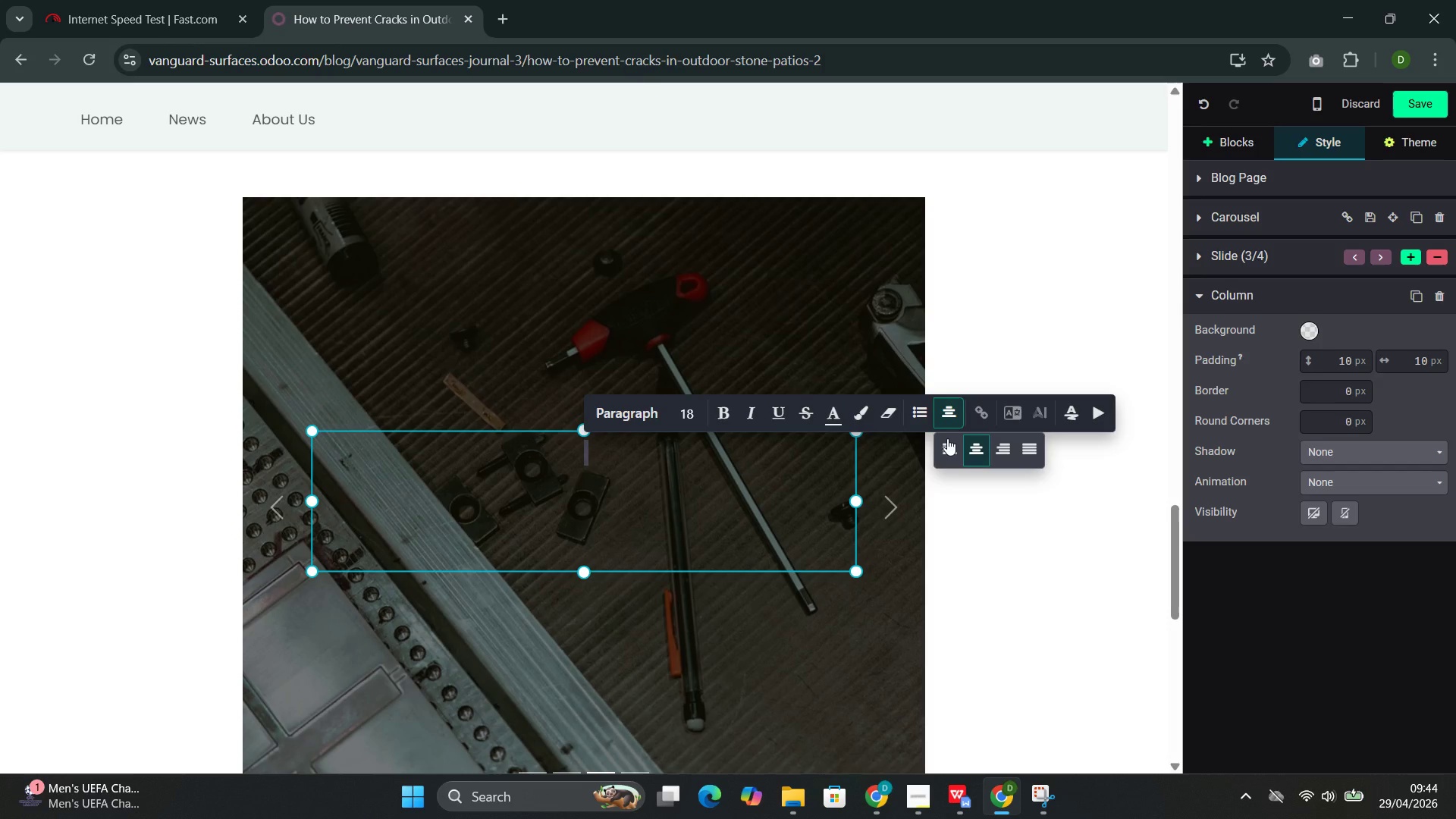 
left_click([947, 438])
 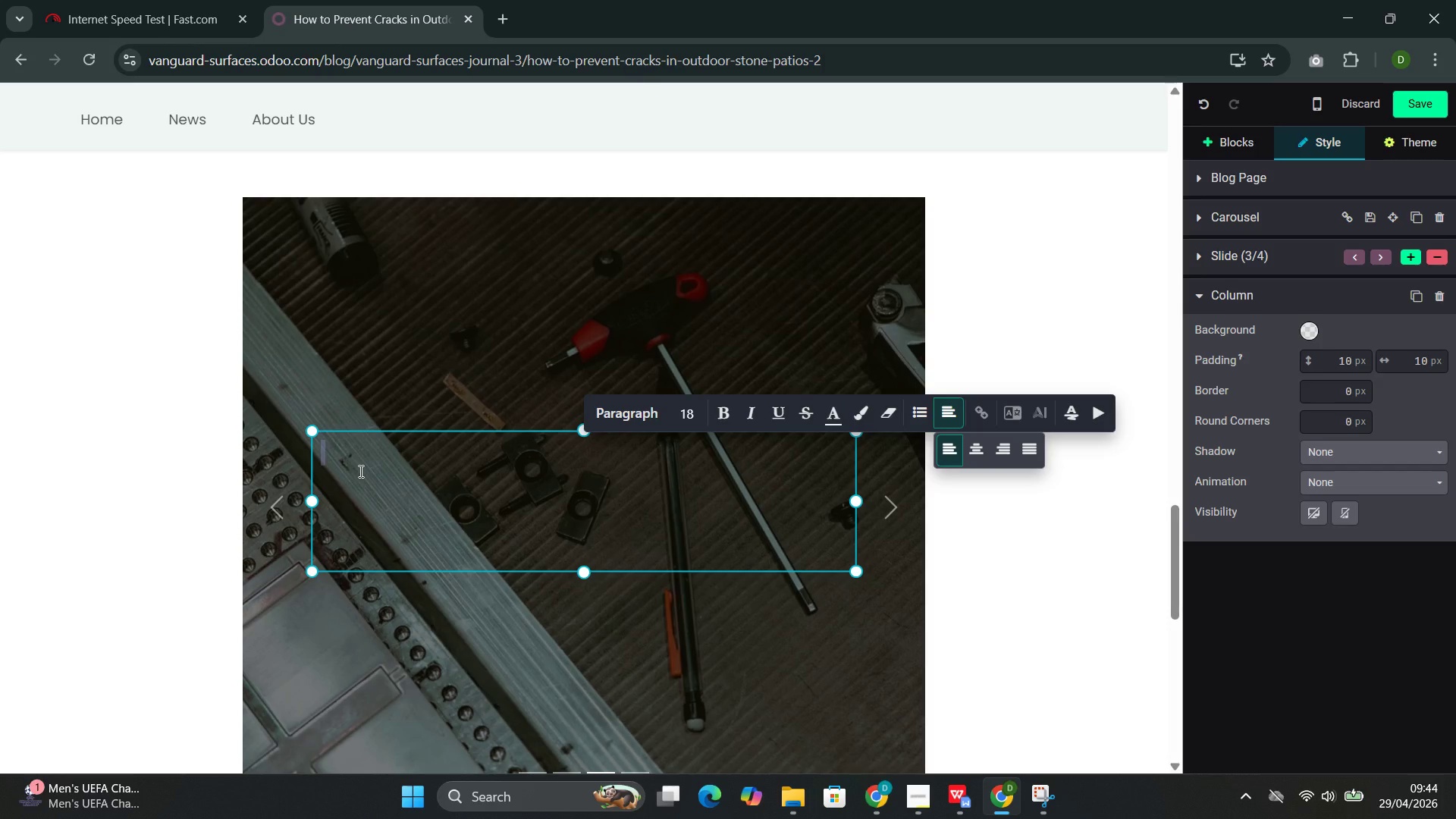 
left_click([359, 471])
 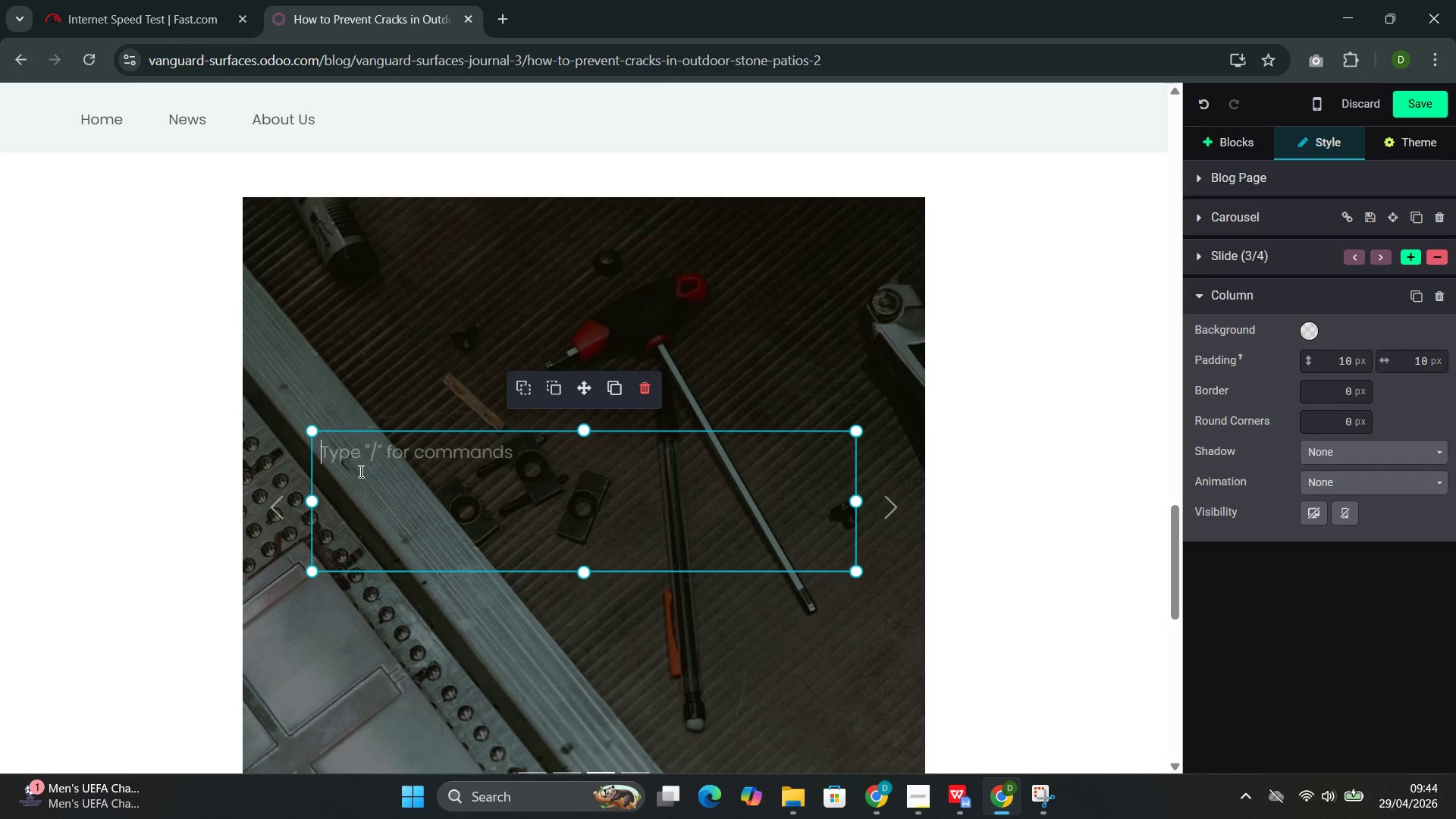 
left_click([359, 471])
 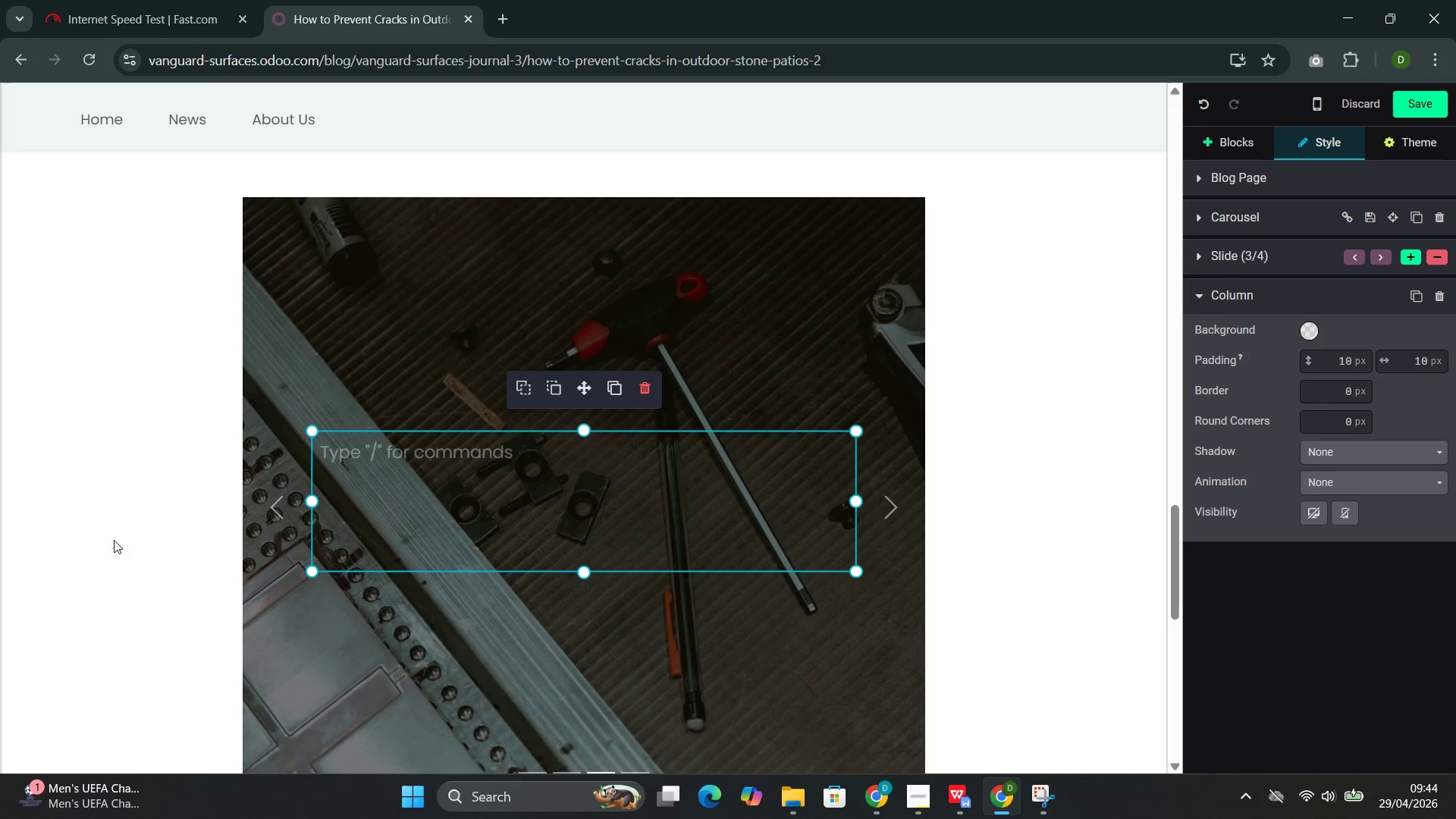 
wait(5.16)
 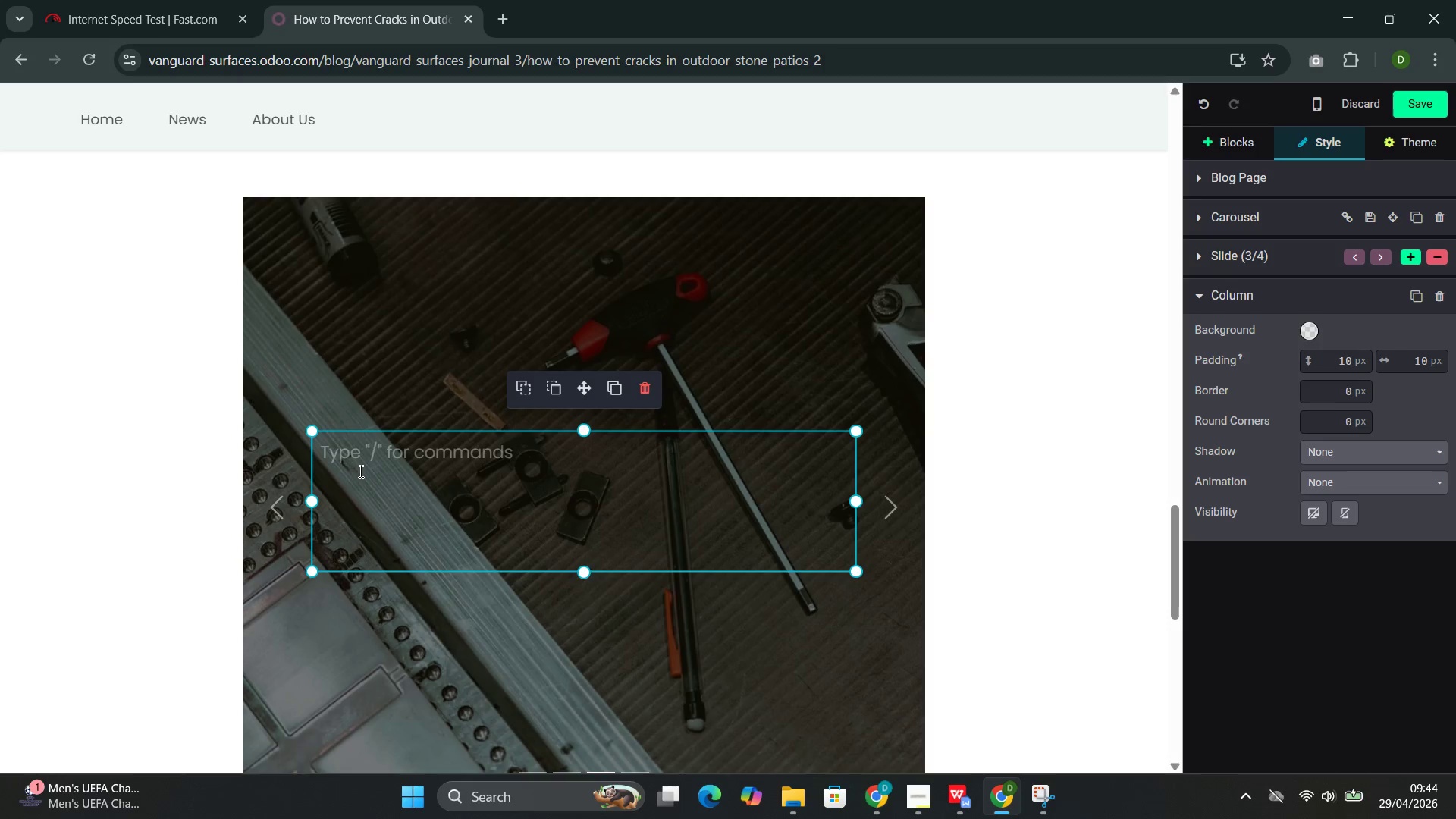 
left_click([272, 513])
 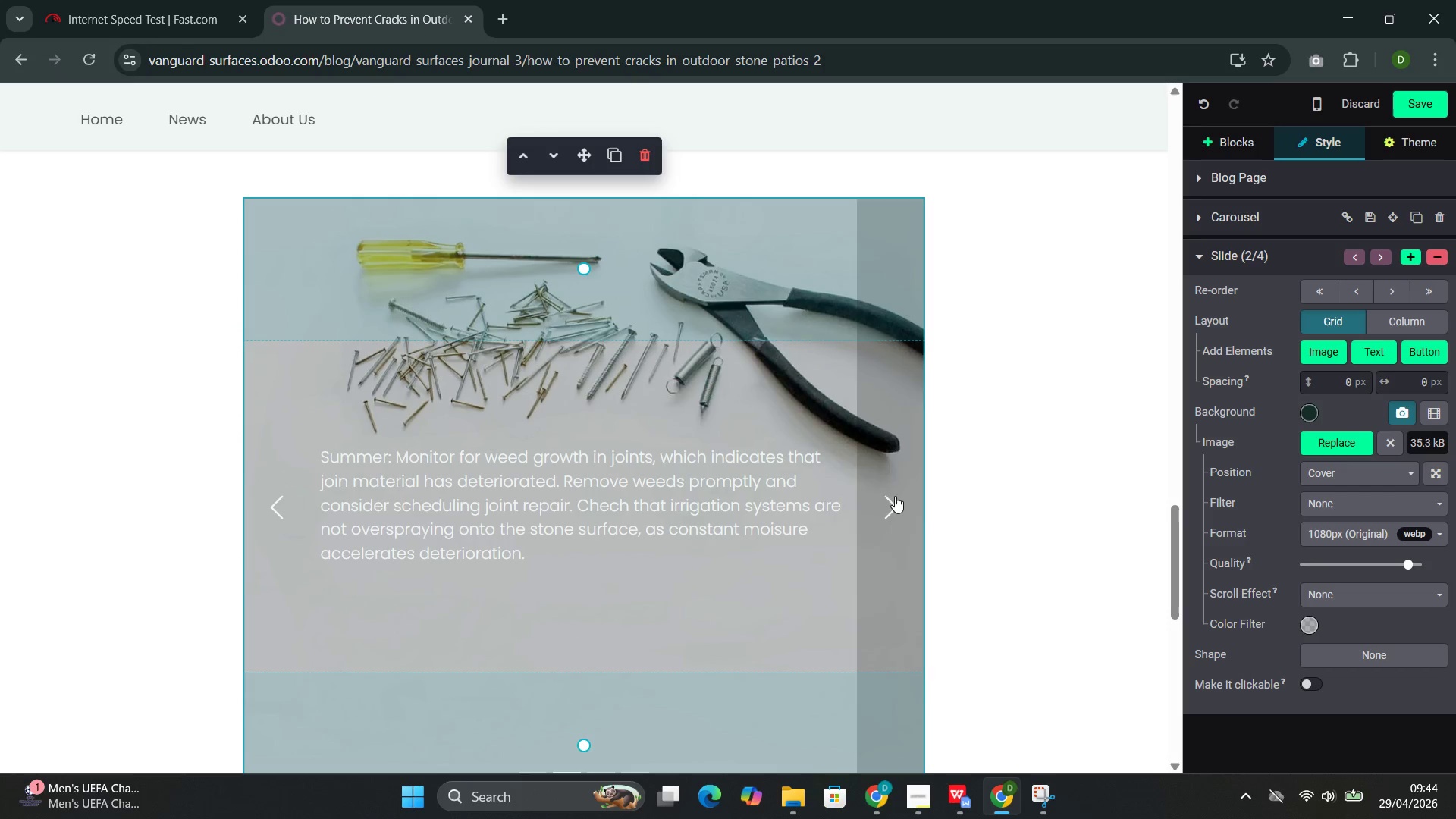 
left_click([899, 497])
 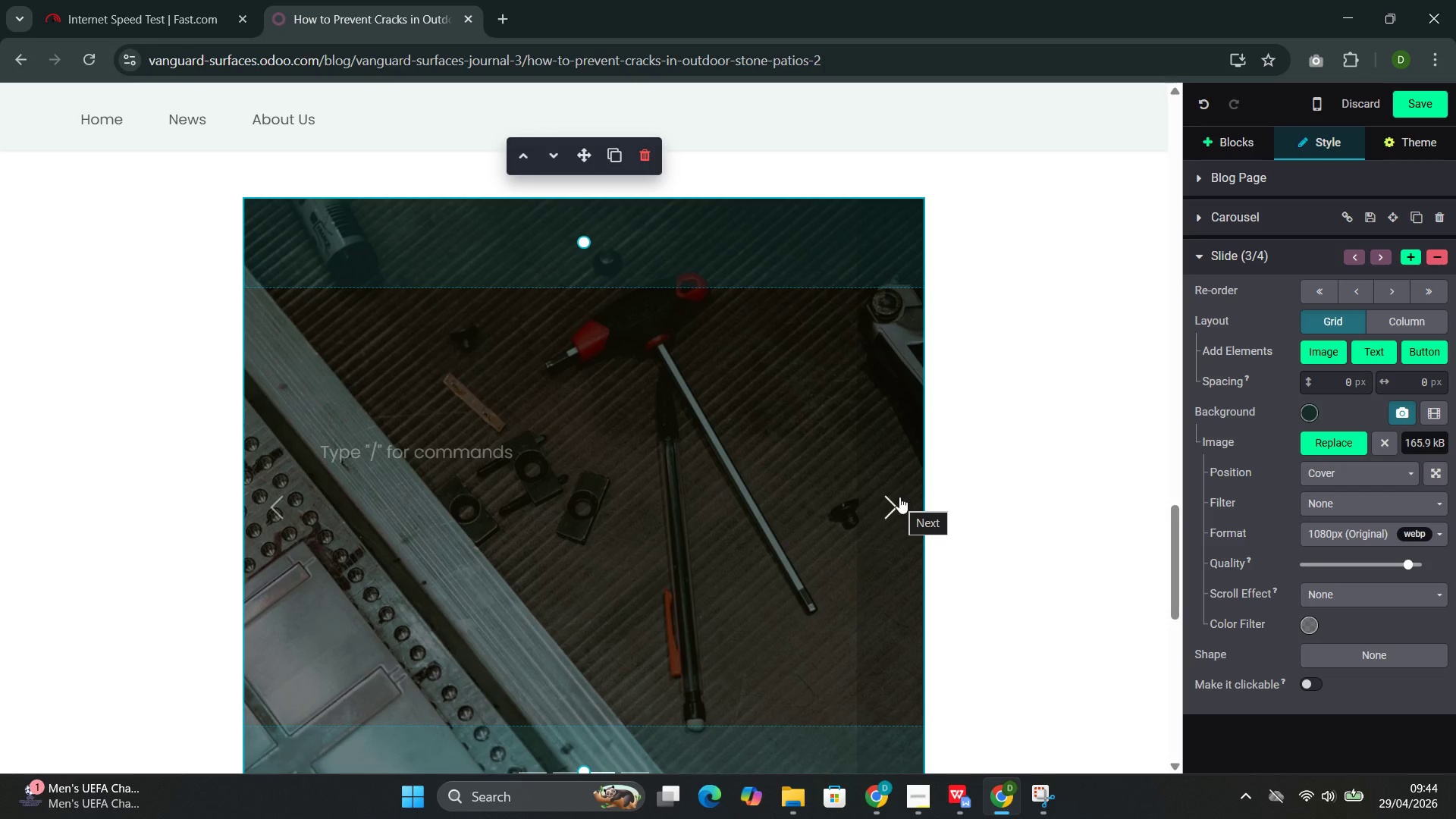 
left_click([475, 479])
 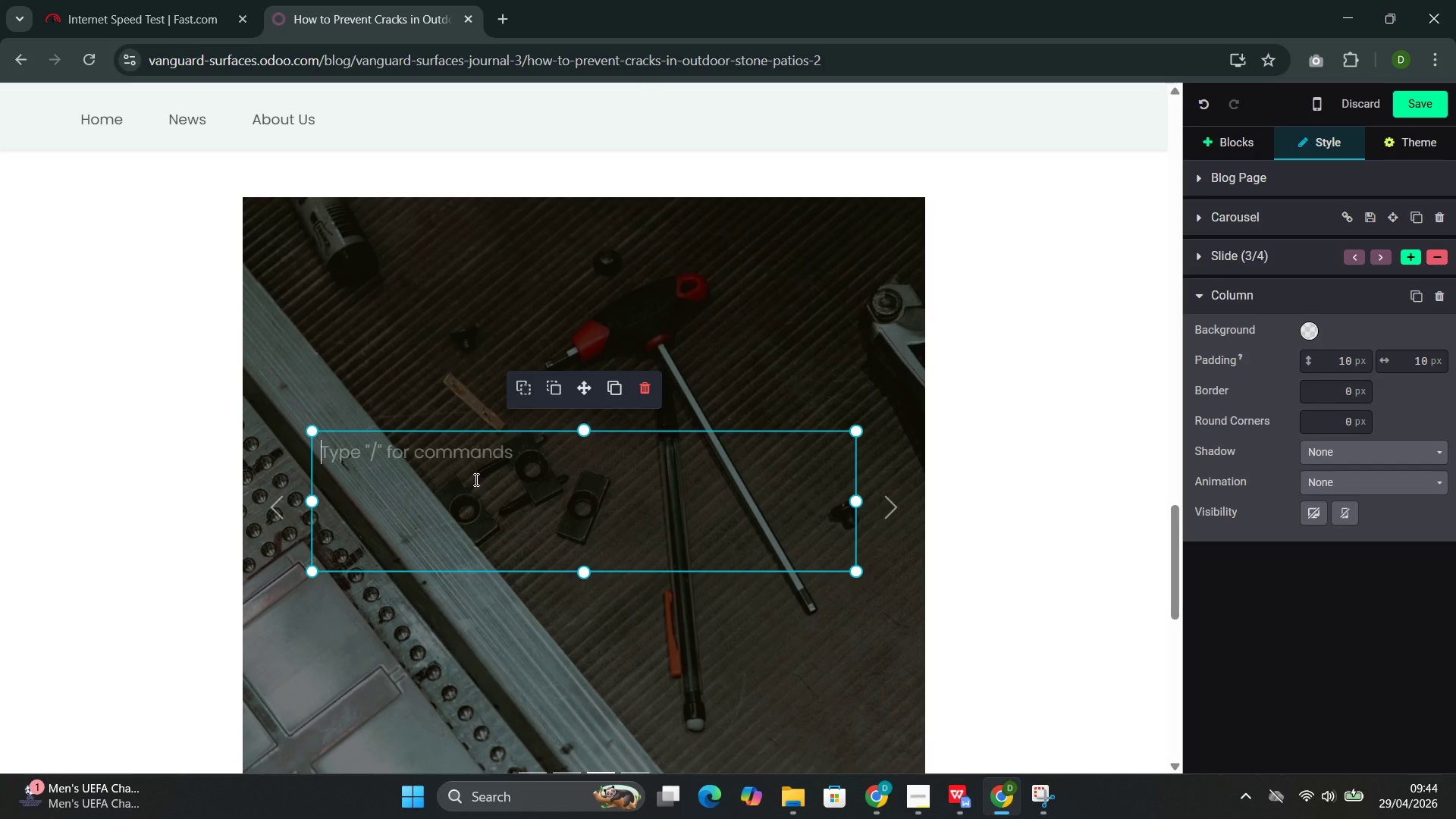 
type(Autumn: Clean the patio thoroughly br)
key(Backspace)
type(efore winter. Remove all leaves and organic debris )
key(Backspace)
type(, which retain mi)
key(Backspace)
type(oisture aga)
 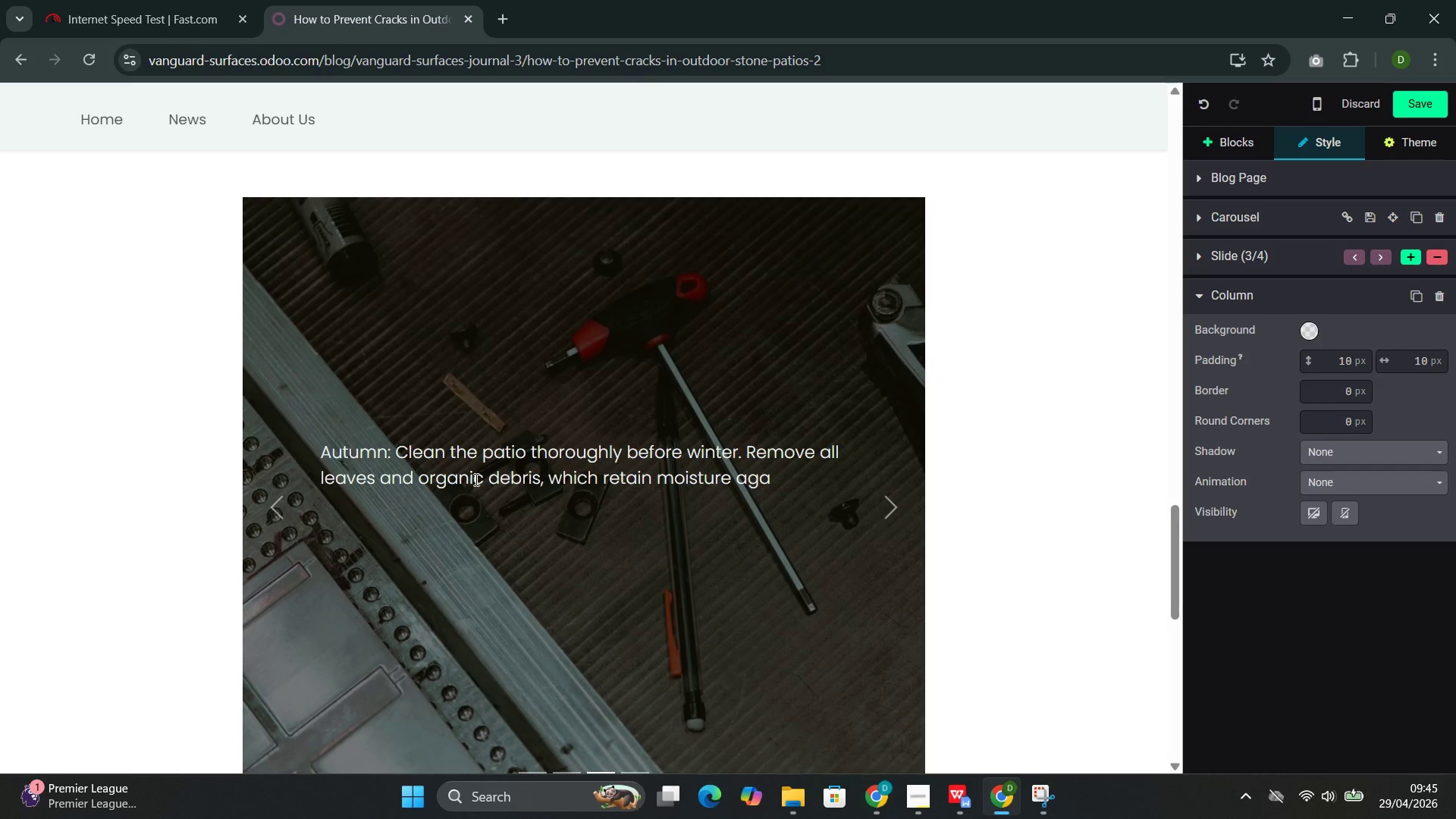 
type(inst the stone surface,)
key(Backspace)
type(. Cke)
key(Backspace)
key(Backspace)
type(hecj that joints are fully filled and sealed to prebe)
key(Backspace)
key(Backspace)
type(vent water pente)
key(Backspace)
key(Backspace)
type(etration during freeze-thaw cycles )
 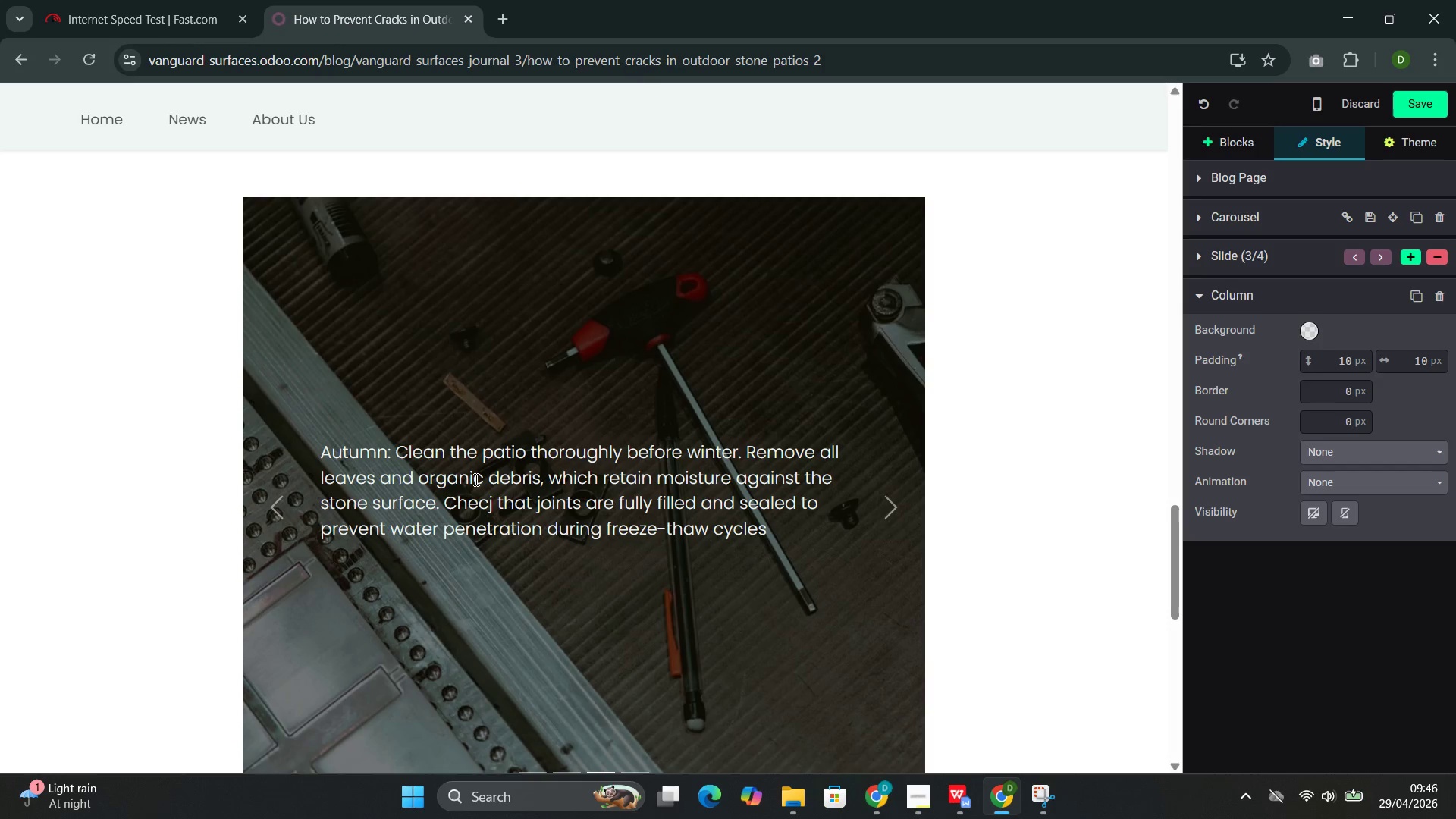 
wait(23.11)
 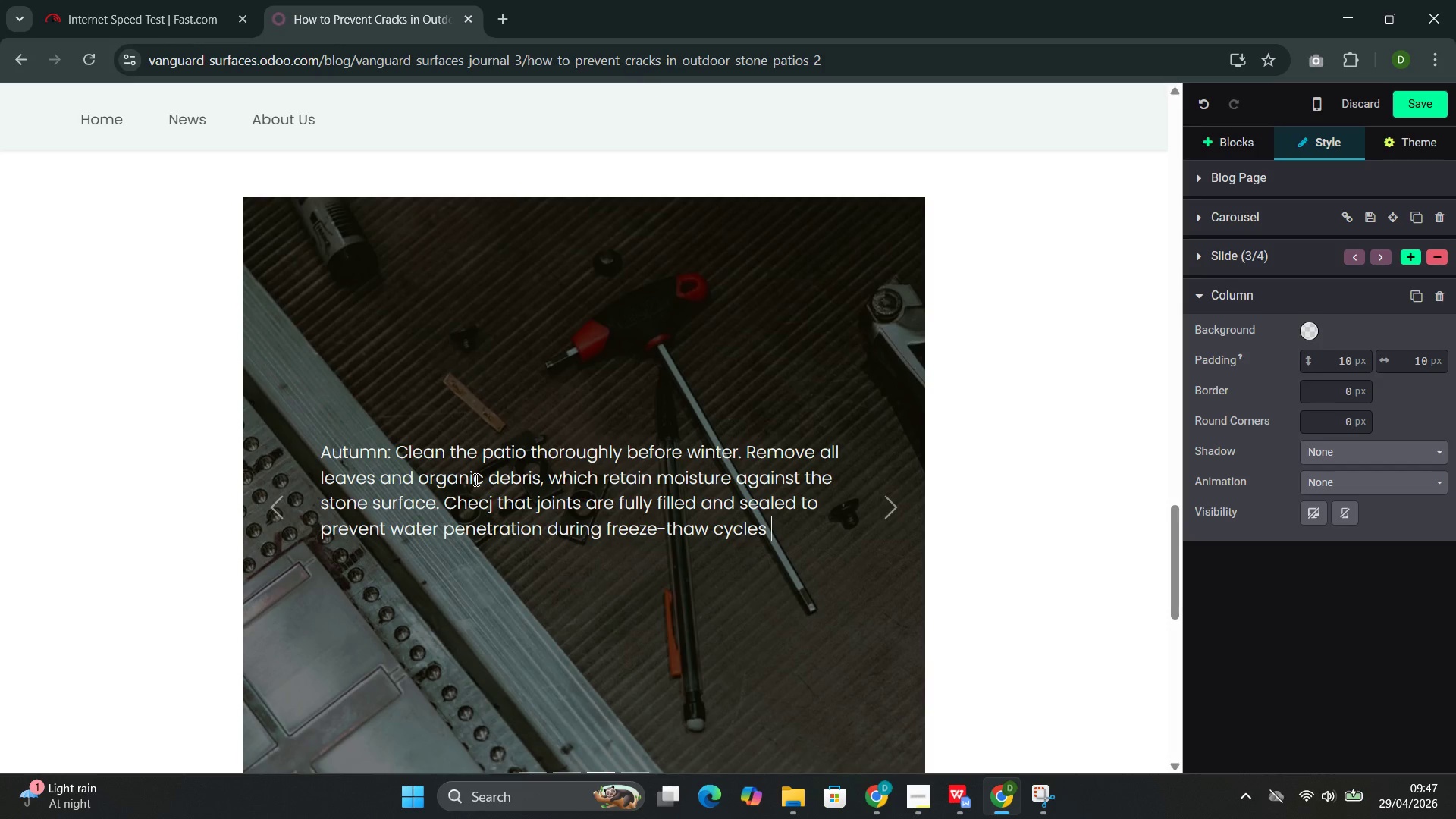 
left_click([890, 497])
 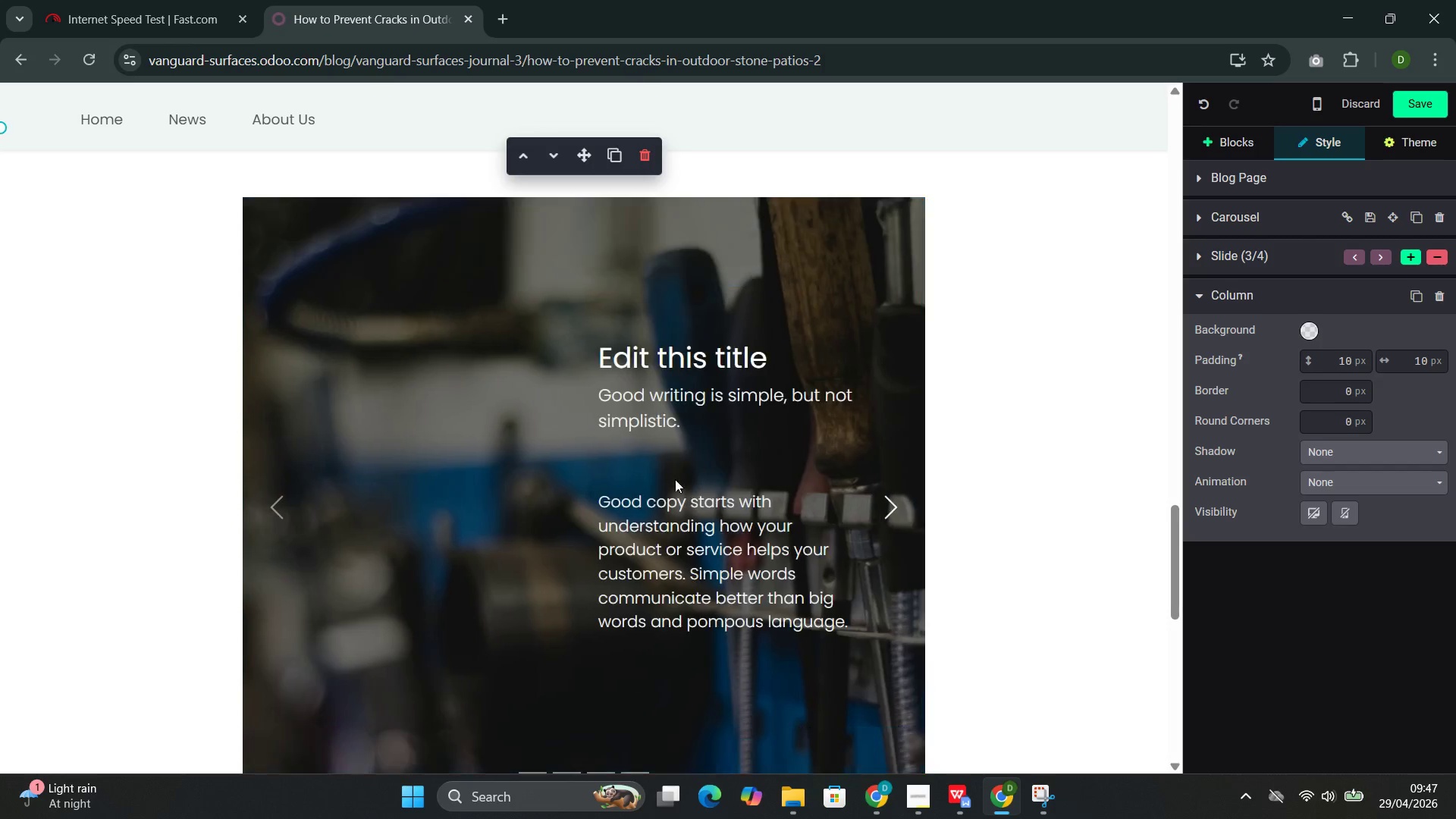 
left_click([592, 459])
 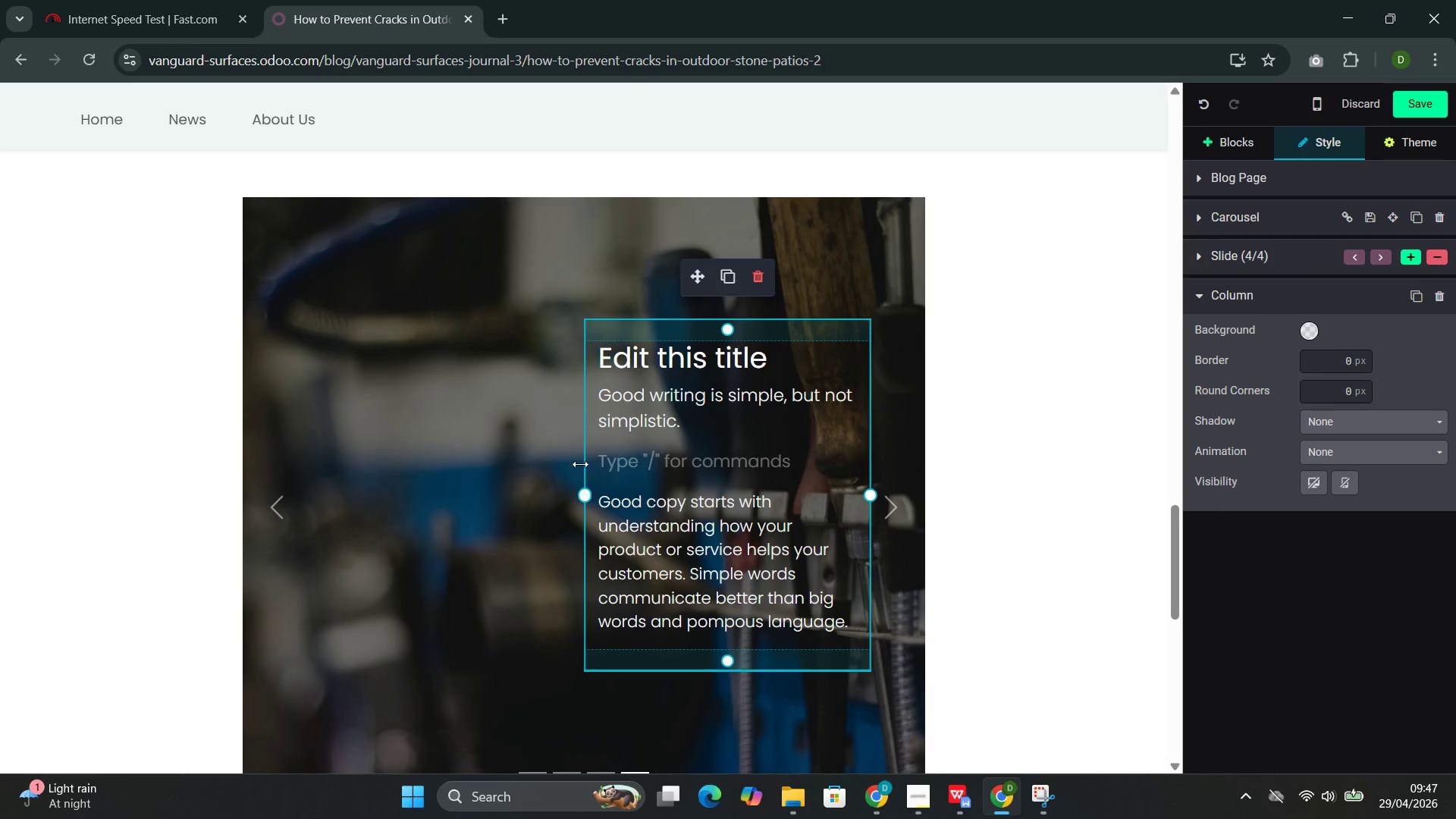 
left_click_drag(start_coordinate=[578, 469], to_coordinate=[191, 507])
 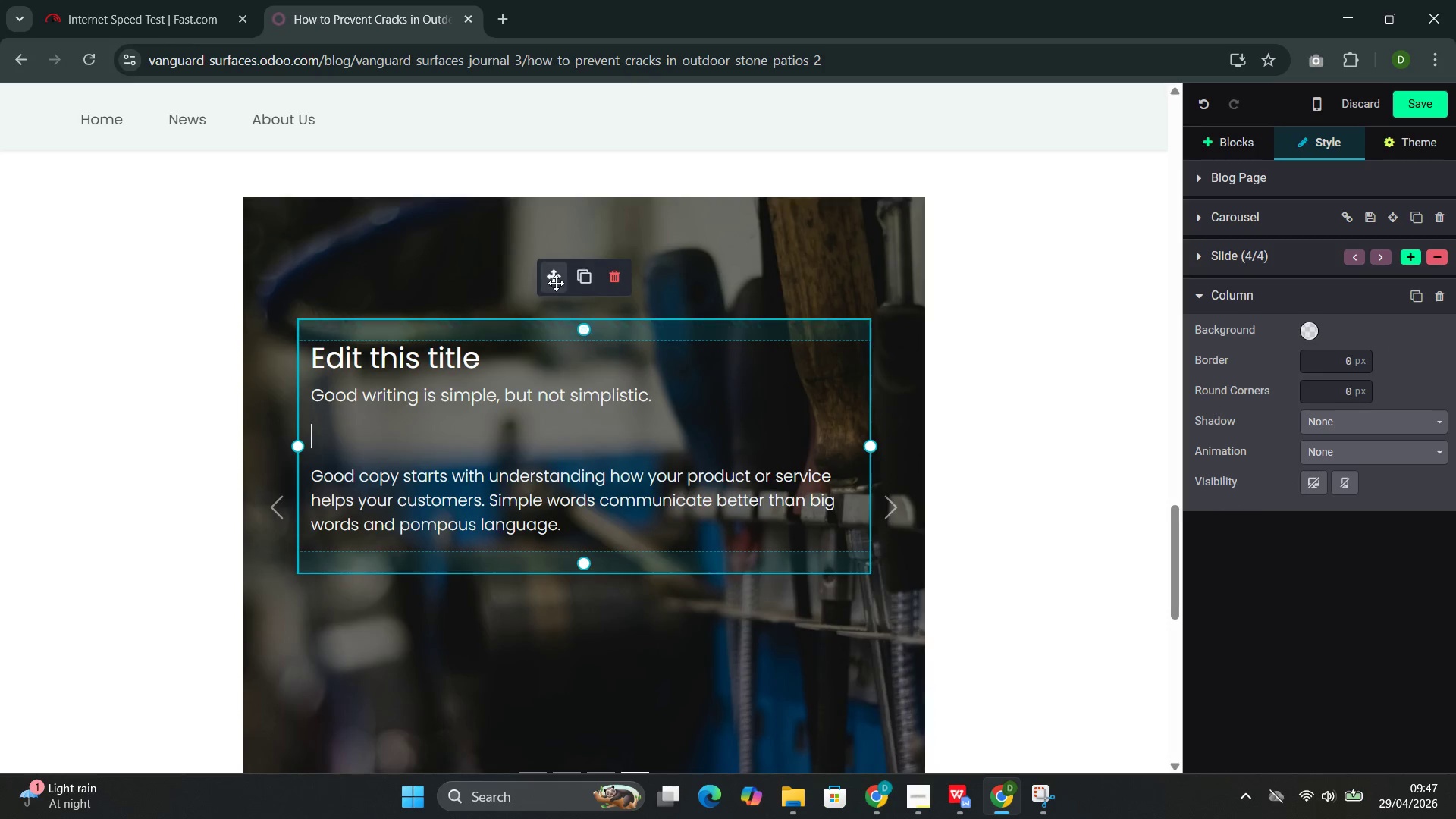 
left_click_drag(start_coordinate=[548, 285], to_coordinate=[516, 415])
 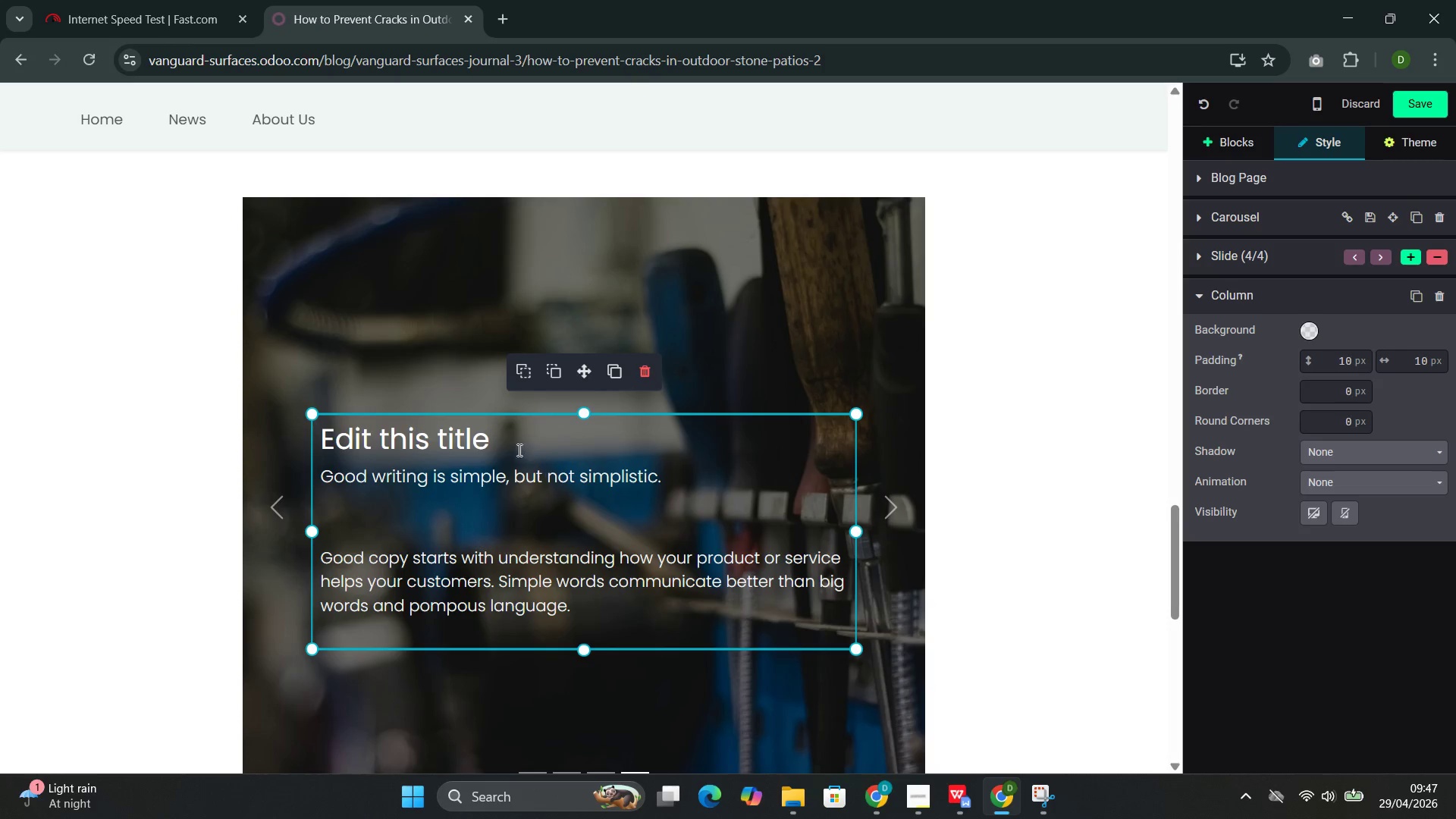 
left_click_drag(start_coordinate=[503, 438], to_coordinate=[331, 441])
 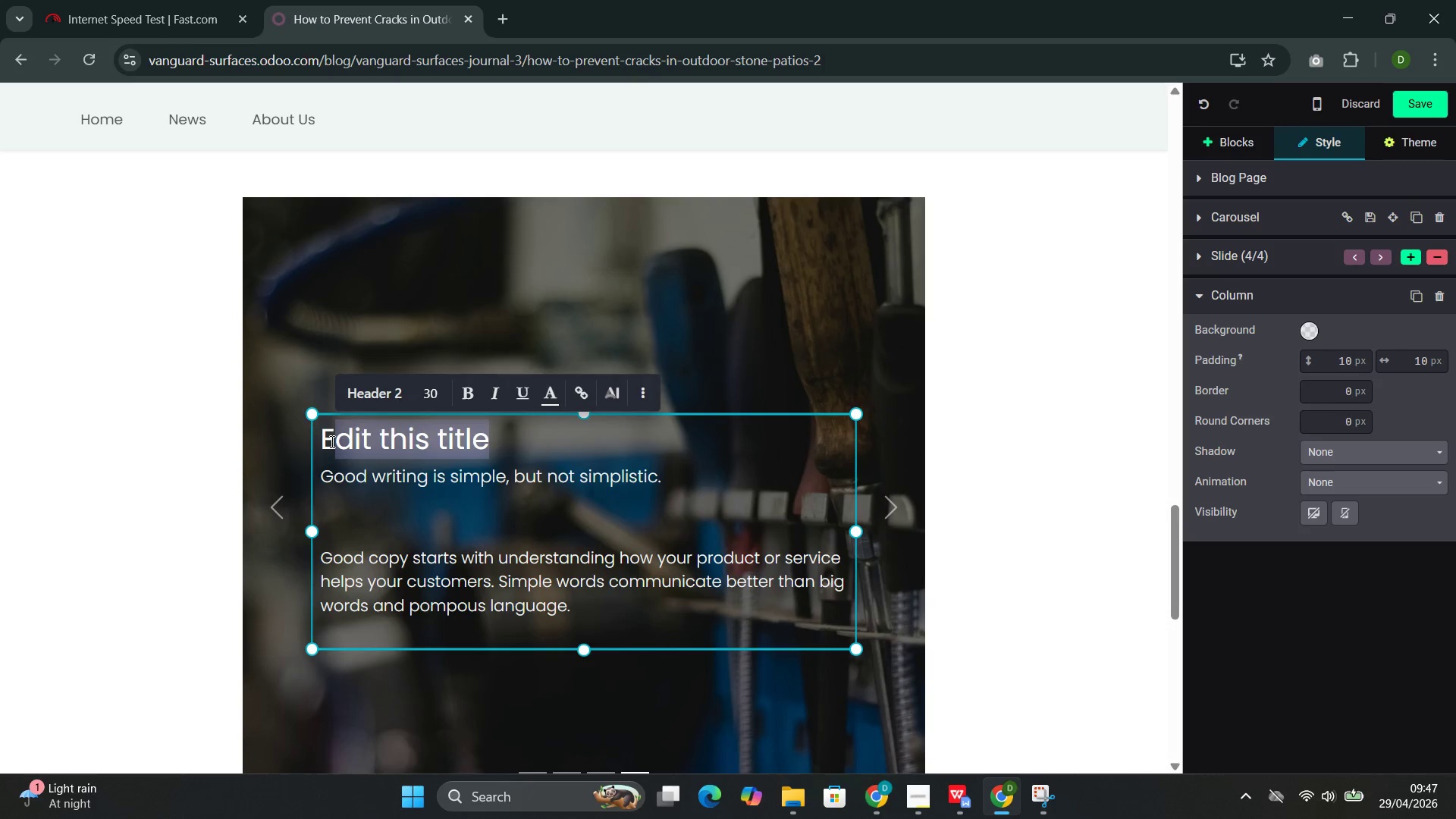 
key(Backspace)
 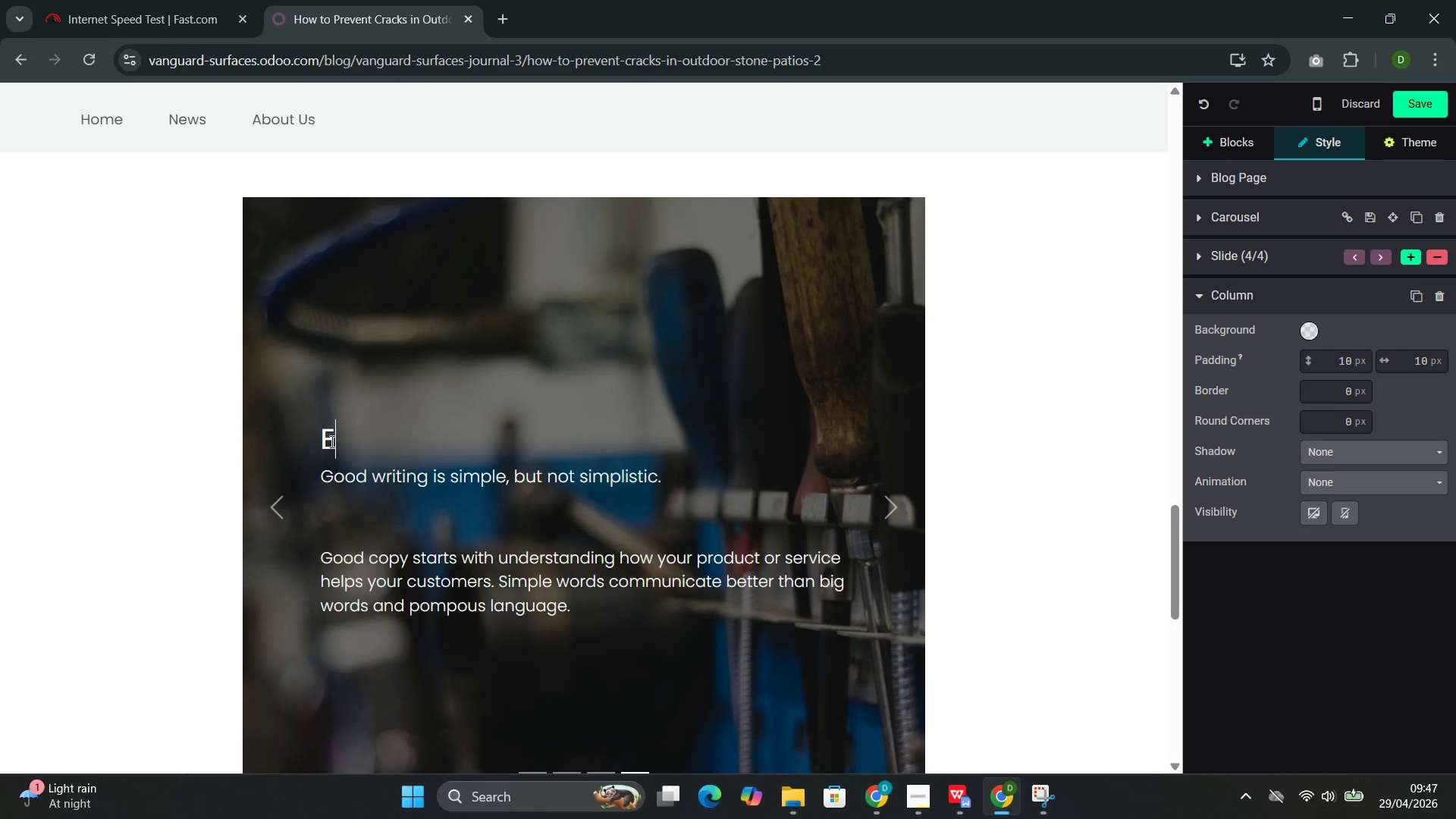 
key(Backspace)
 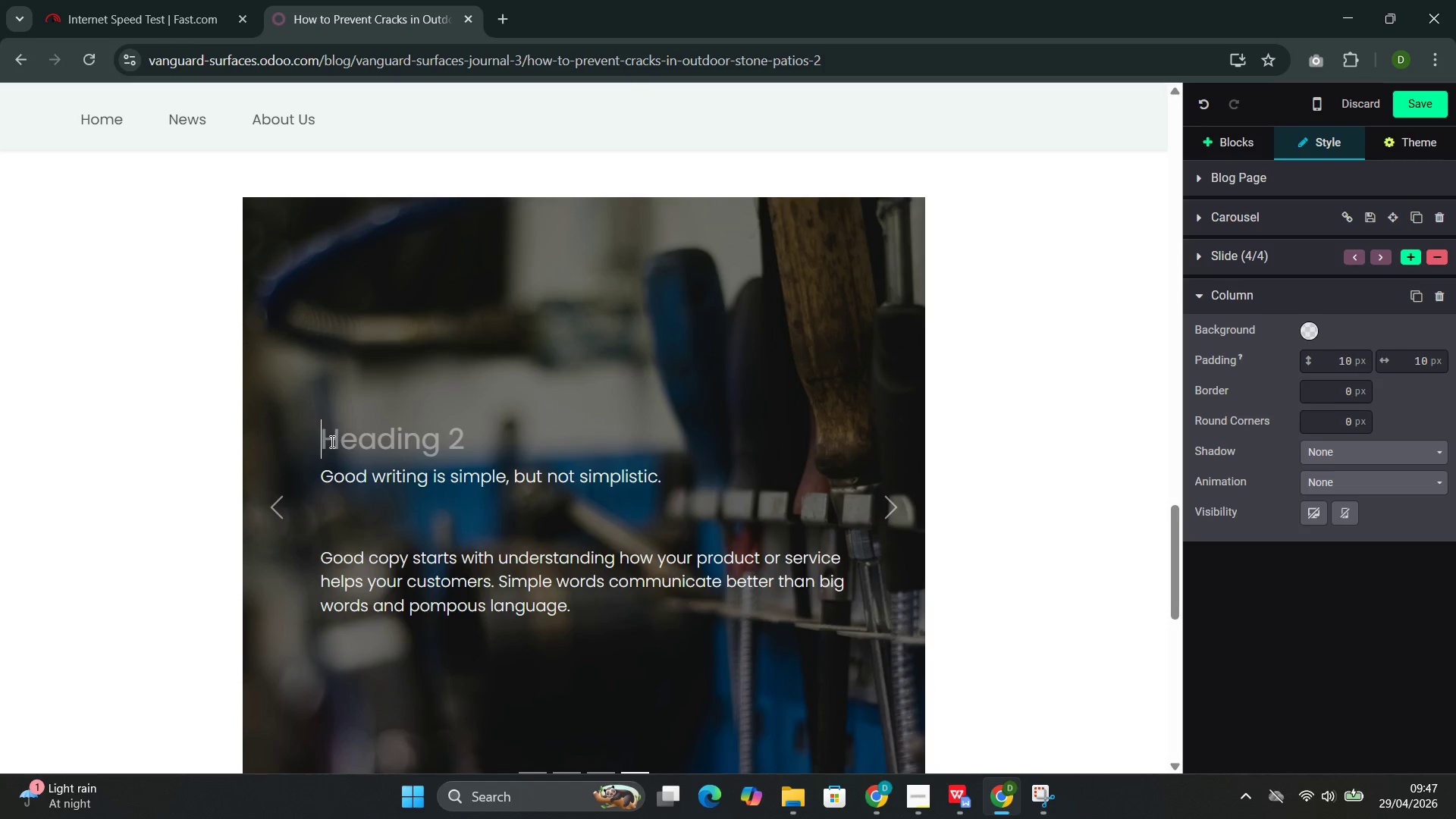 
key(Backspace)
 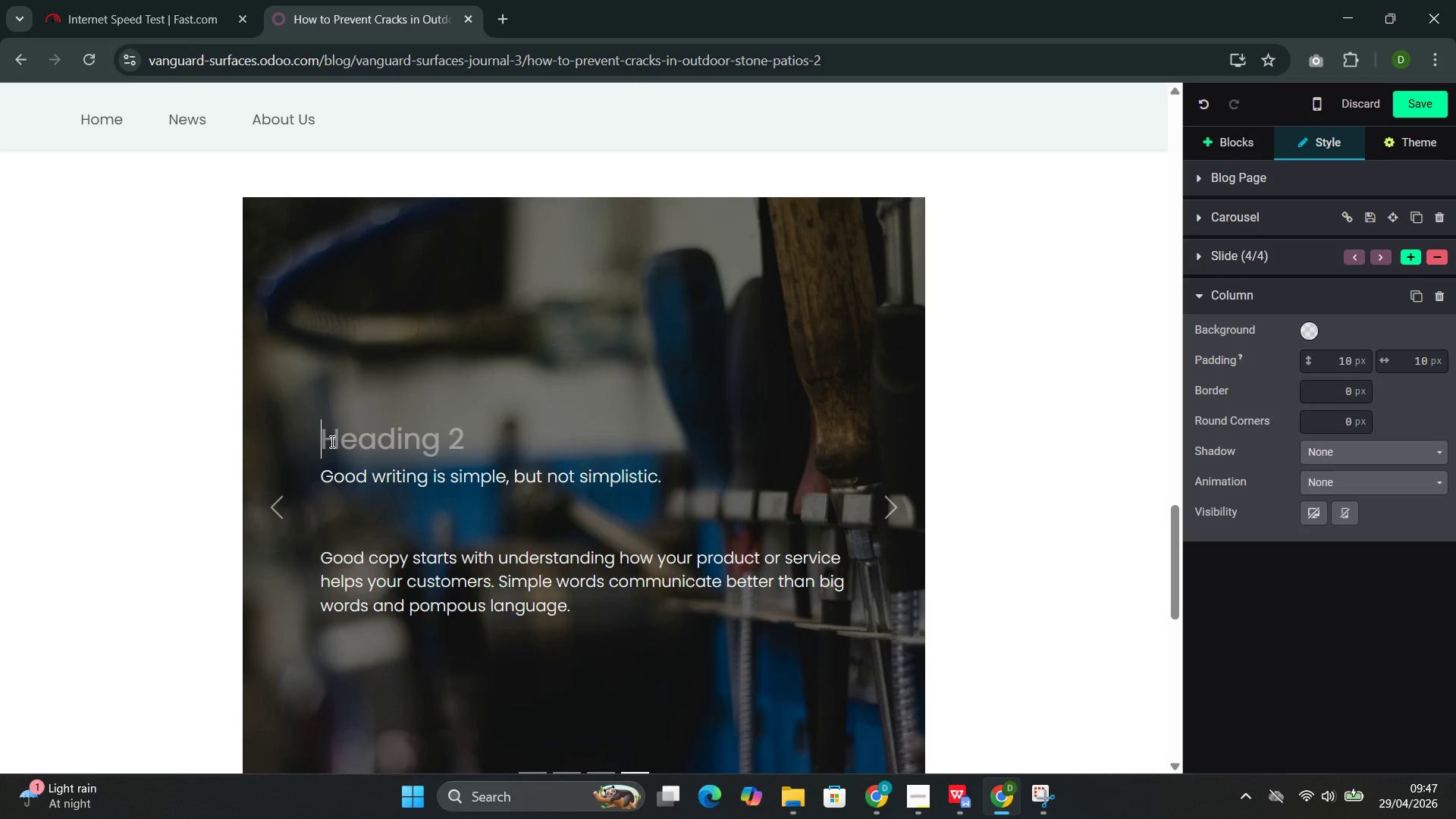 
key(Backspace)
 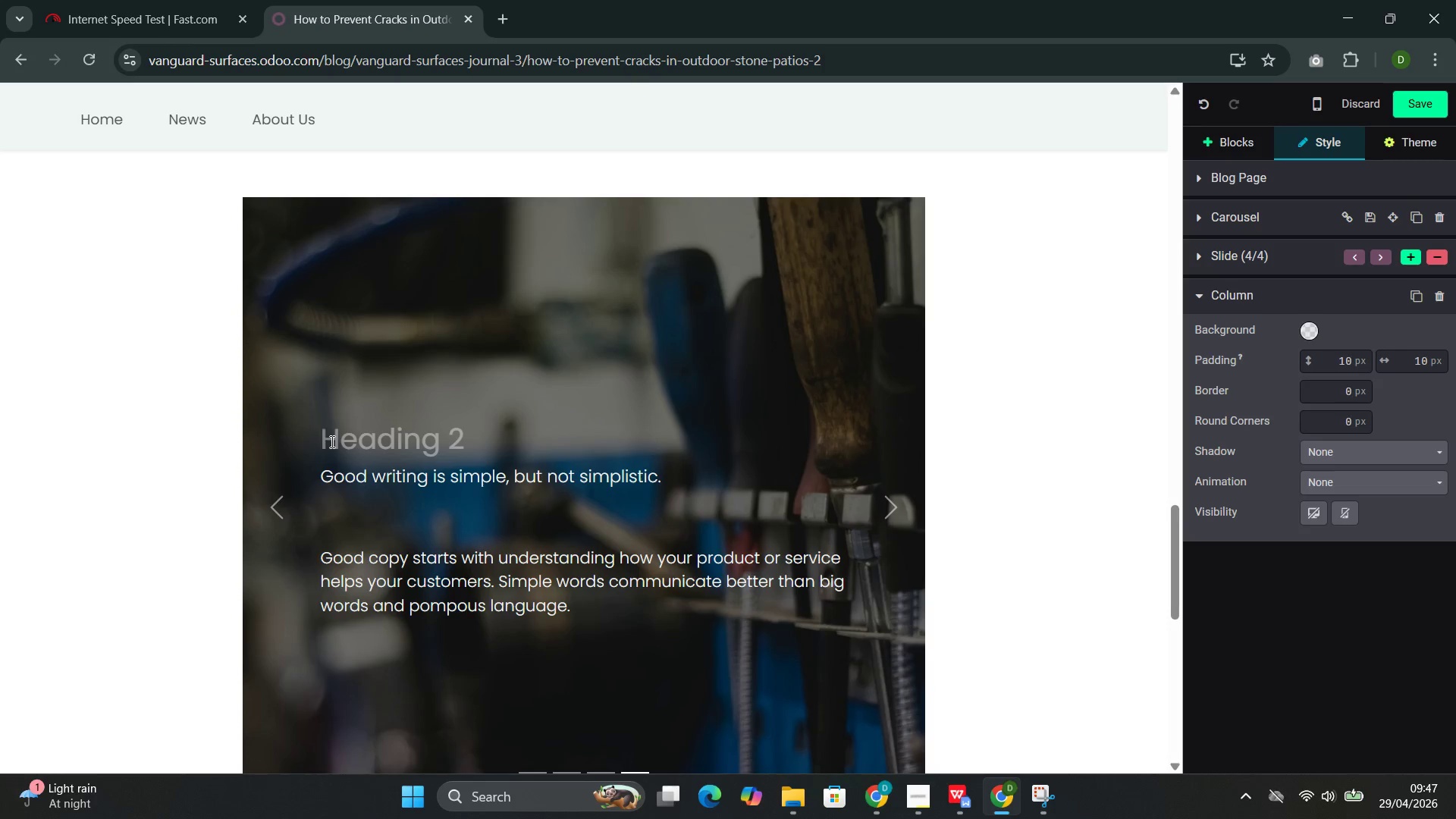 
key(Backspace)
 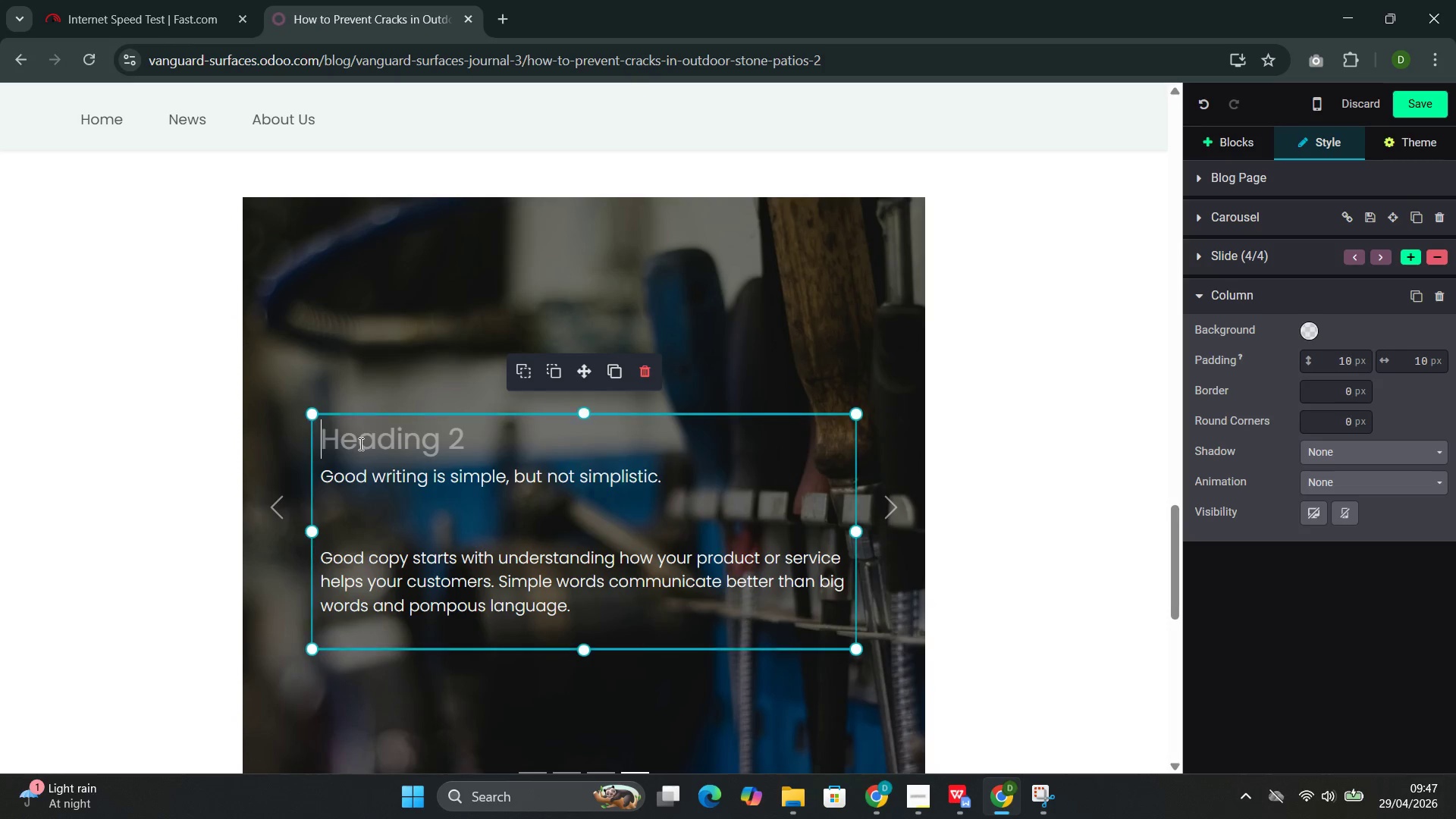 
double_click([359, 444])
 